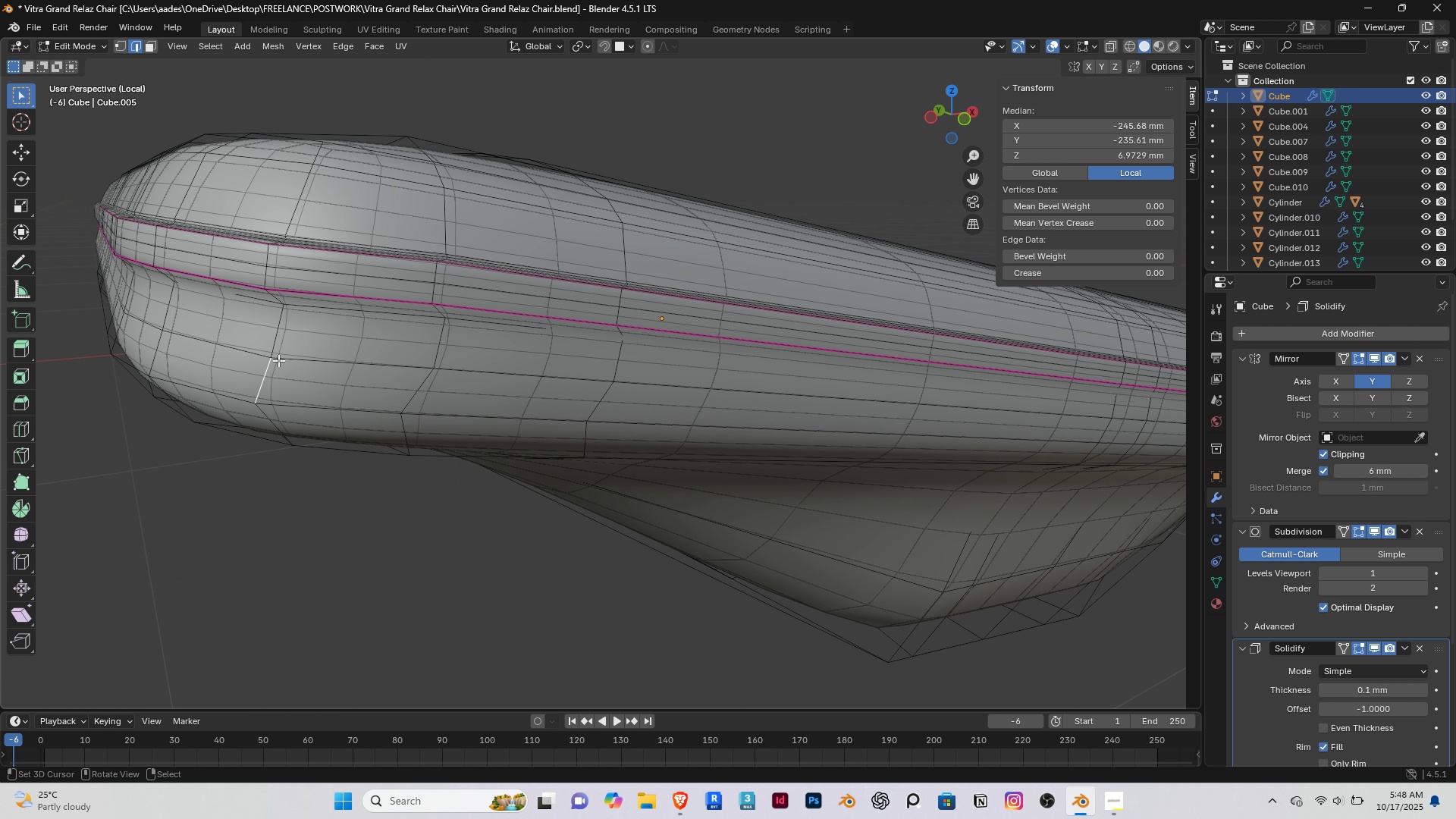 
right_click([270, 359])
 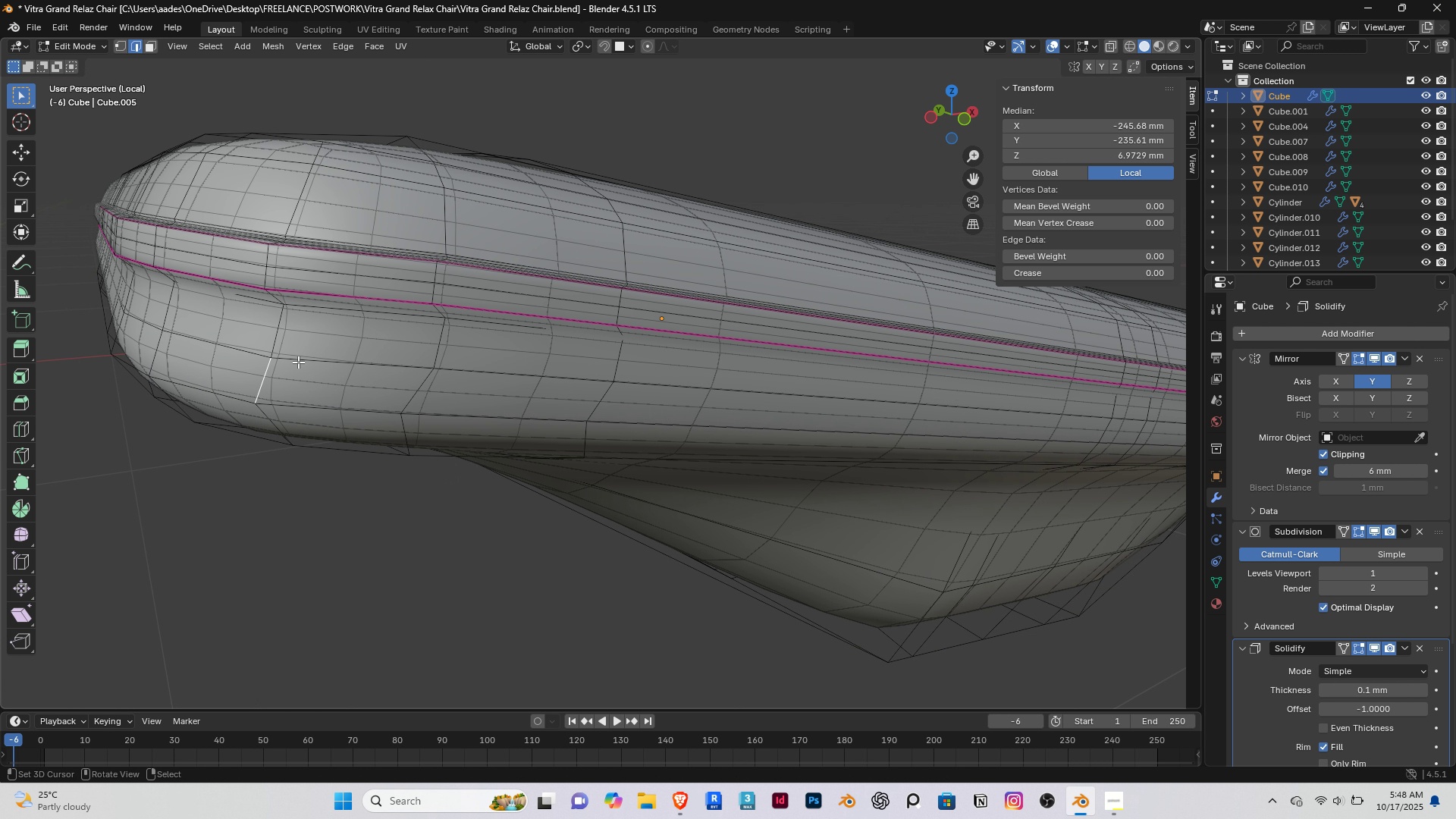 
key(Alt+AltRight)
 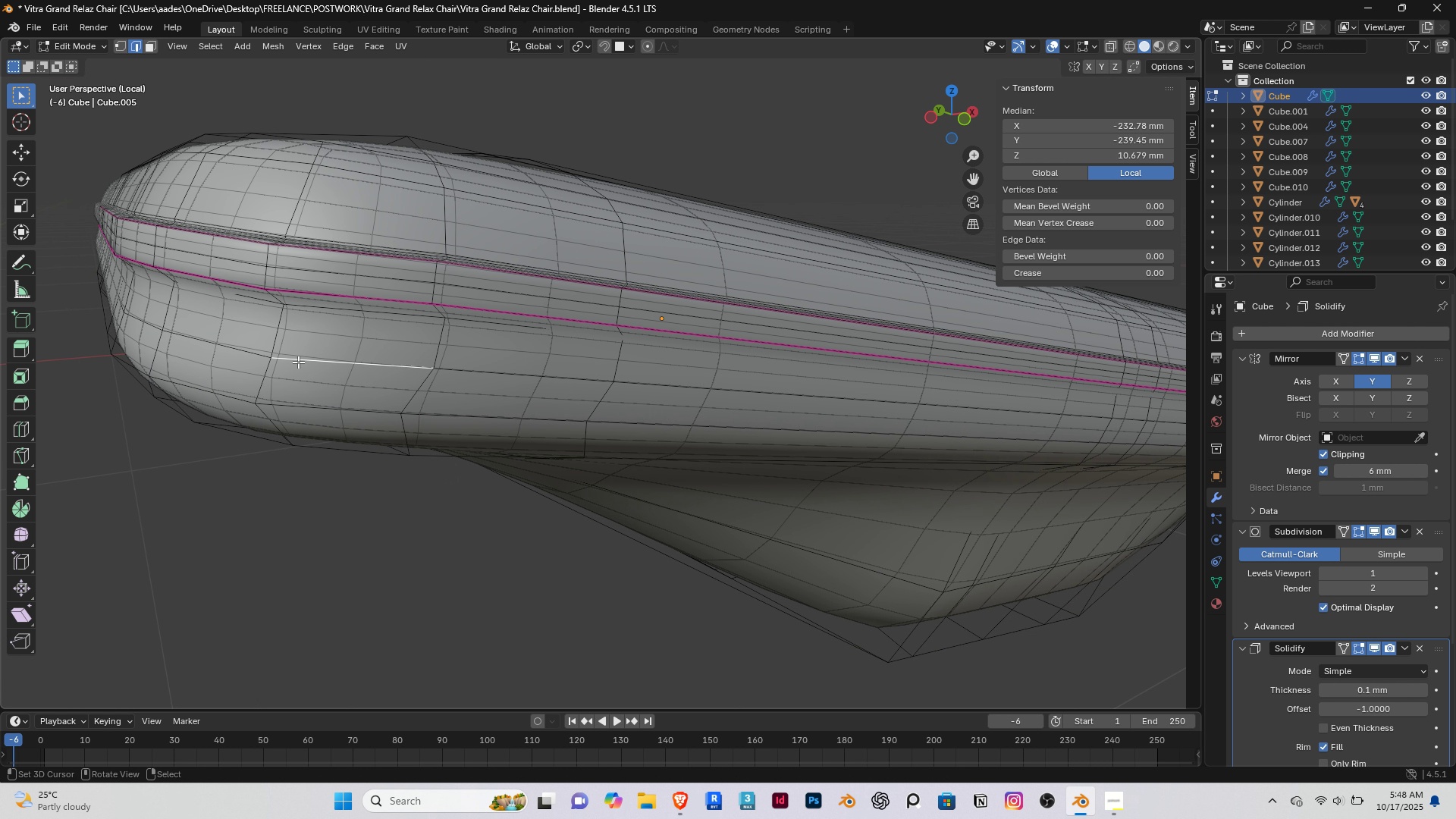 
right_click([298, 362])
 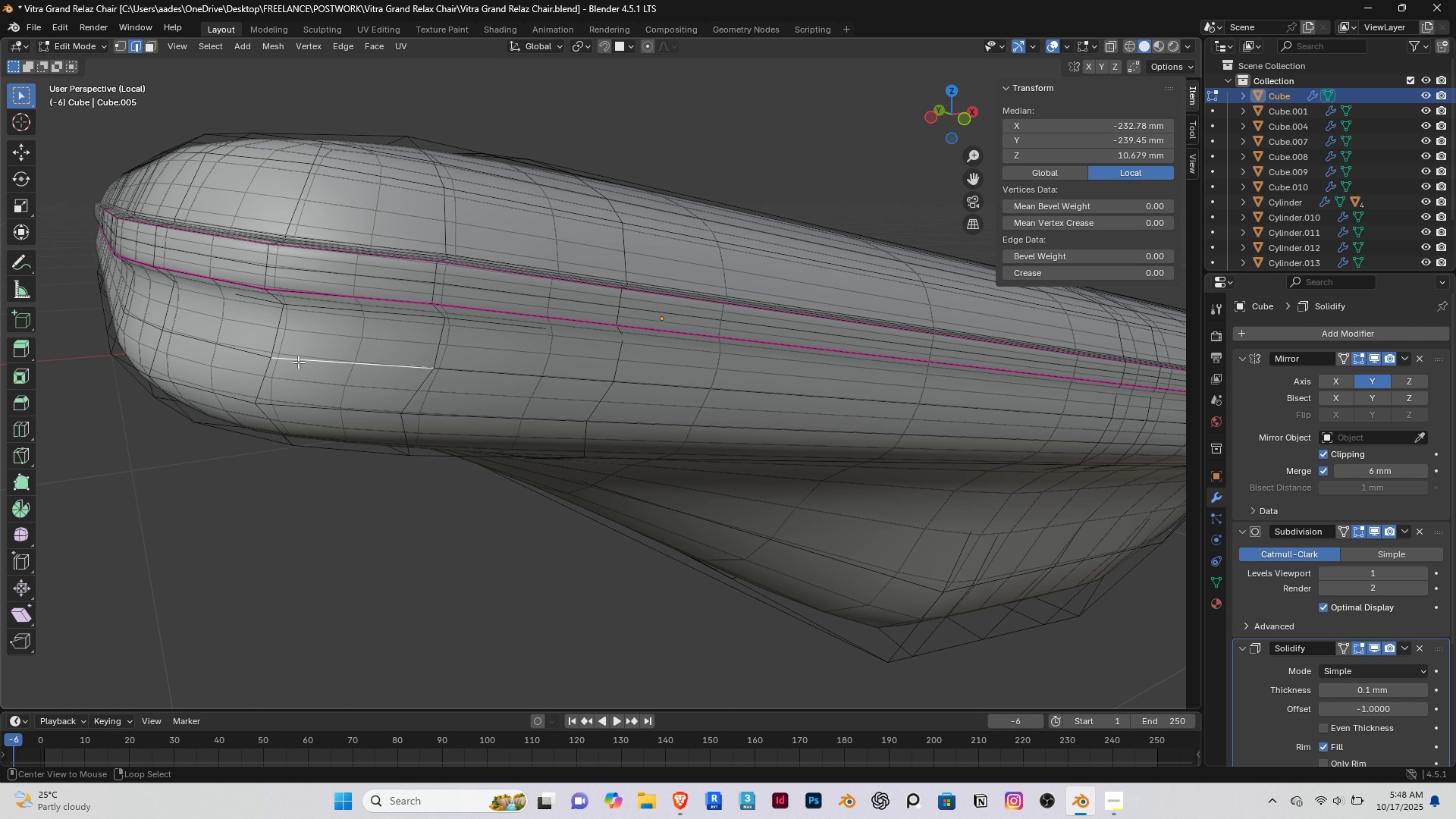 
hold_key(key=AltRight, duration=0.36)
double_click([298, 362])
 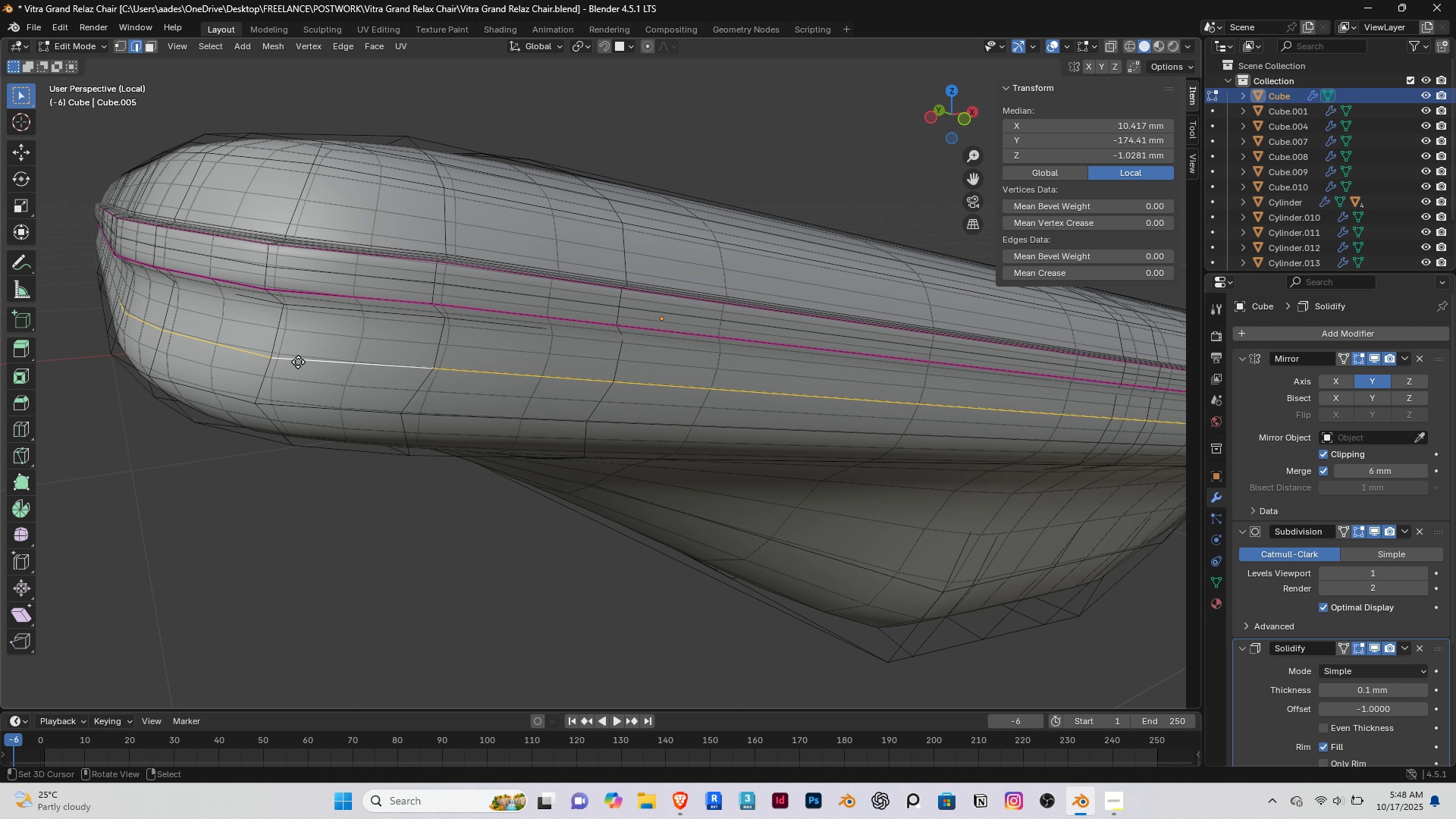 
type(gg)
 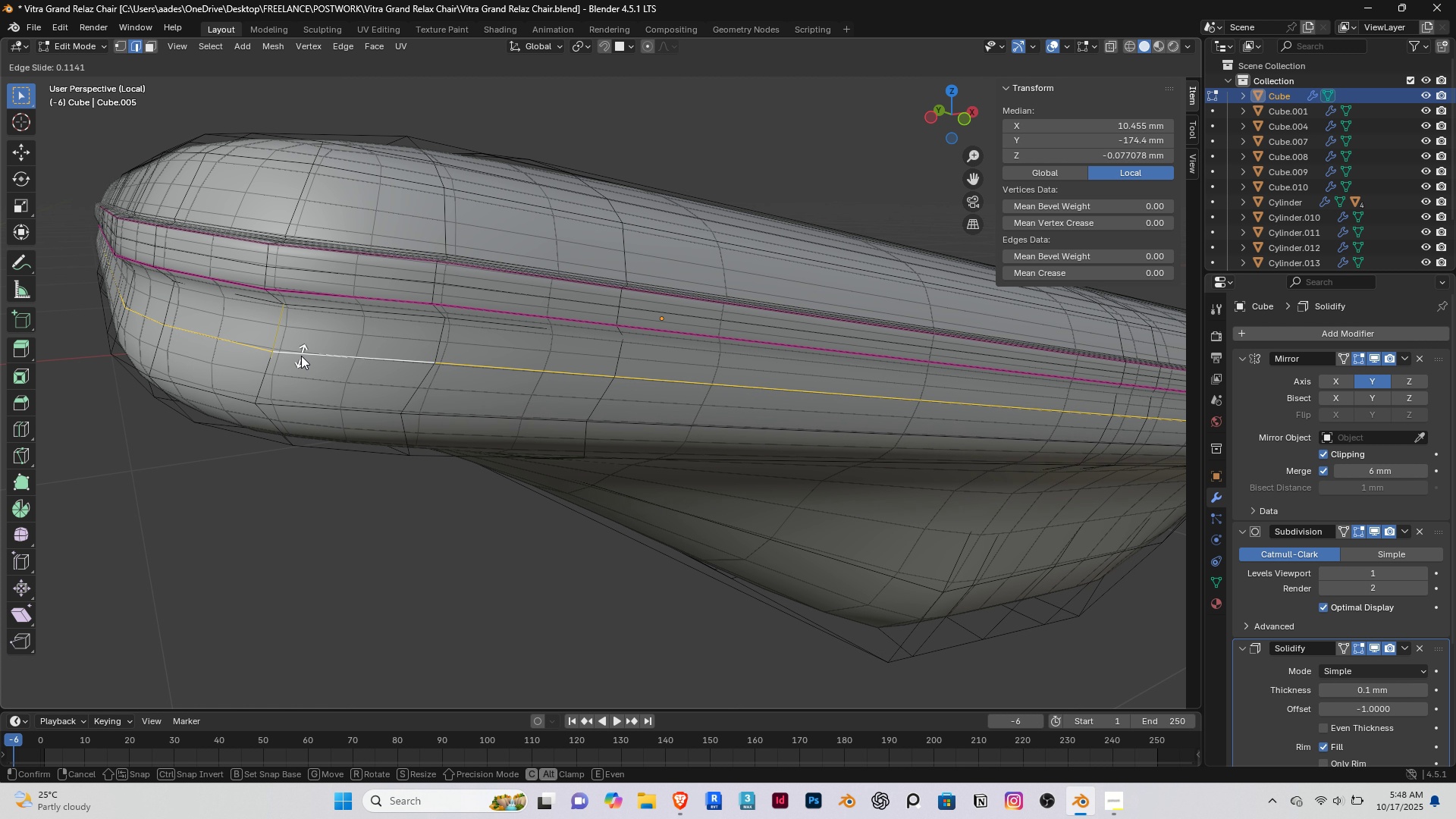 
left_click([301, 356])
 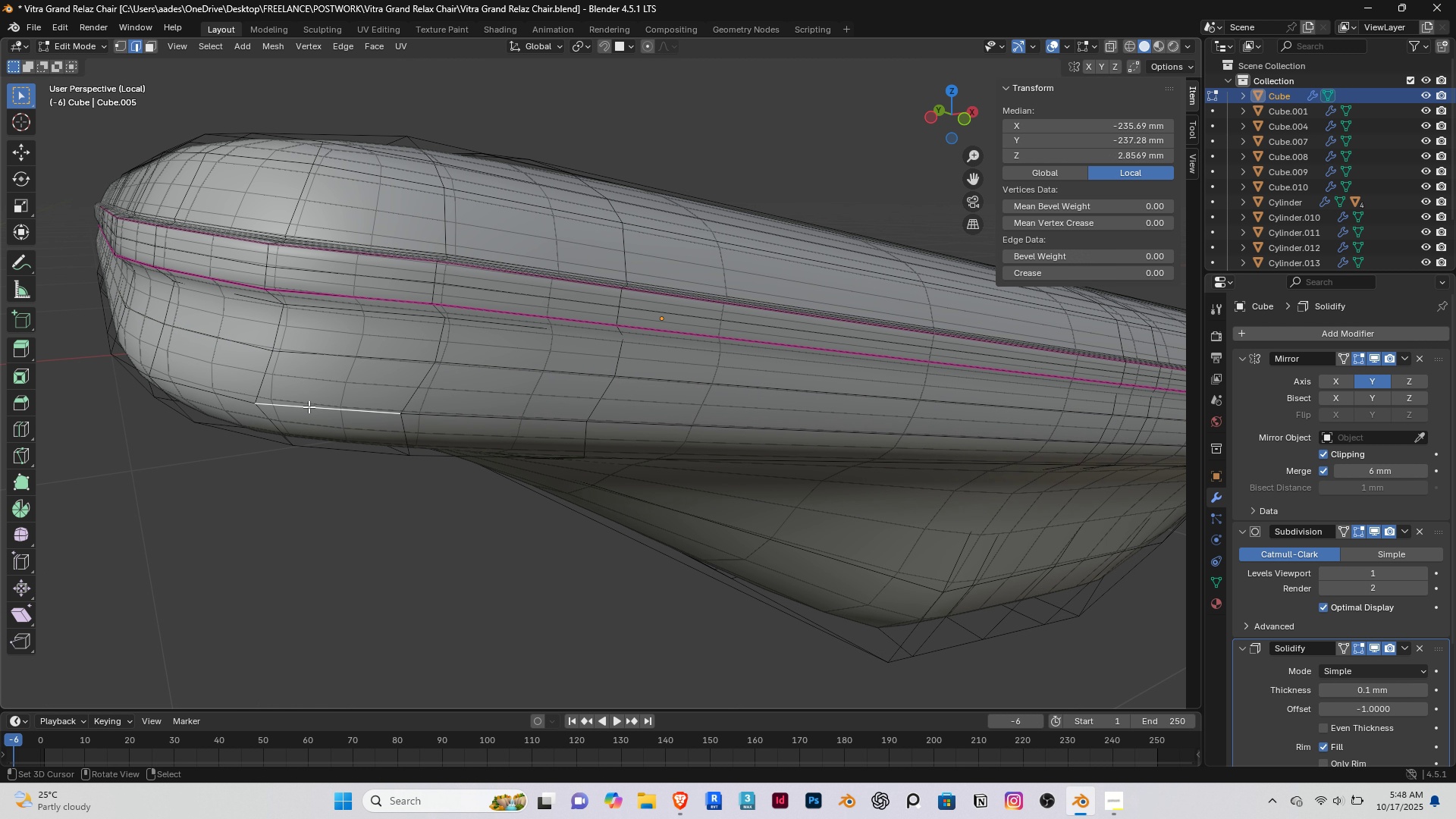 
right_click([309, 406])
 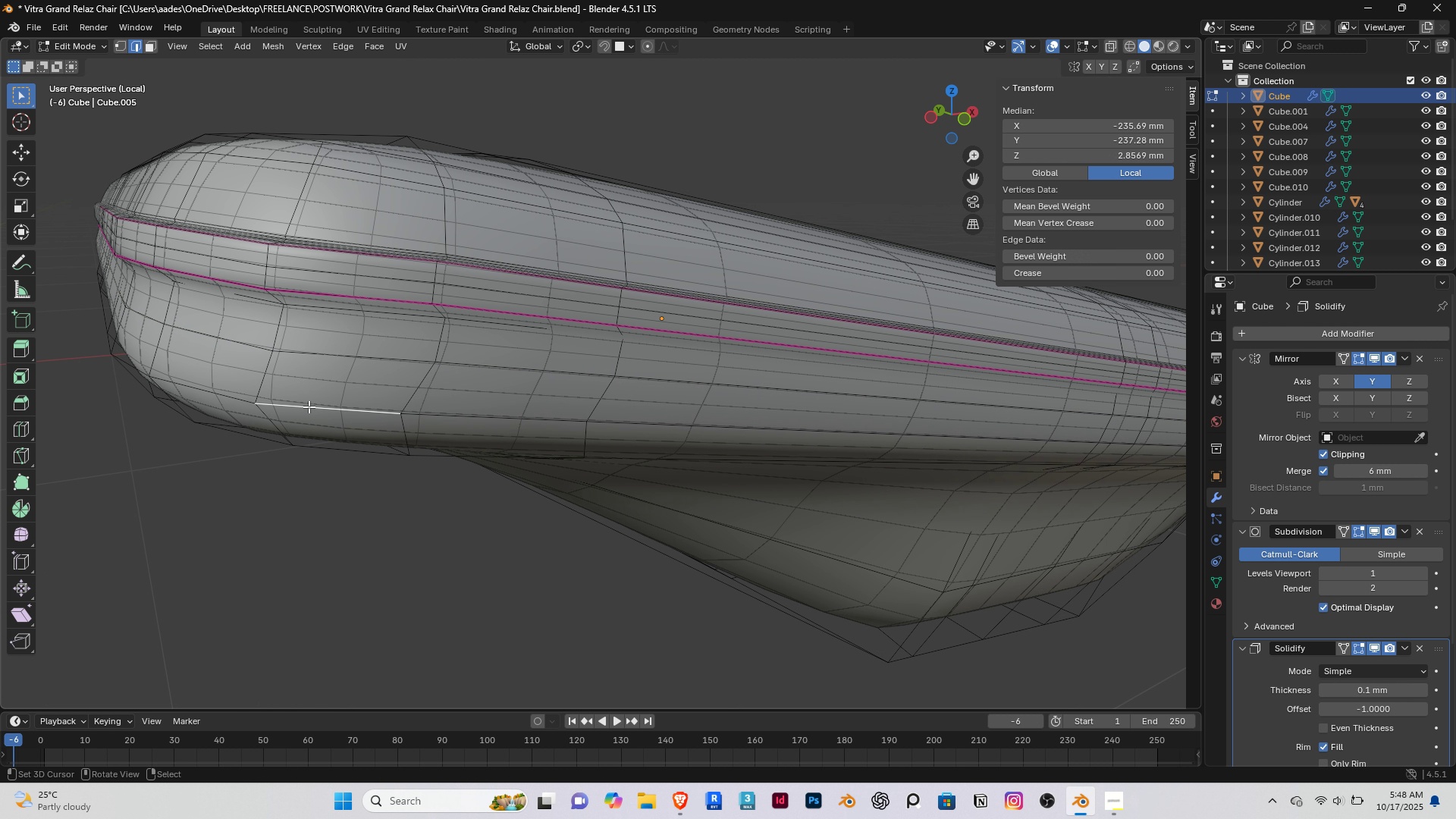 
hold_key(key=AltRight, duration=0.46)
double_click([309, 406])
 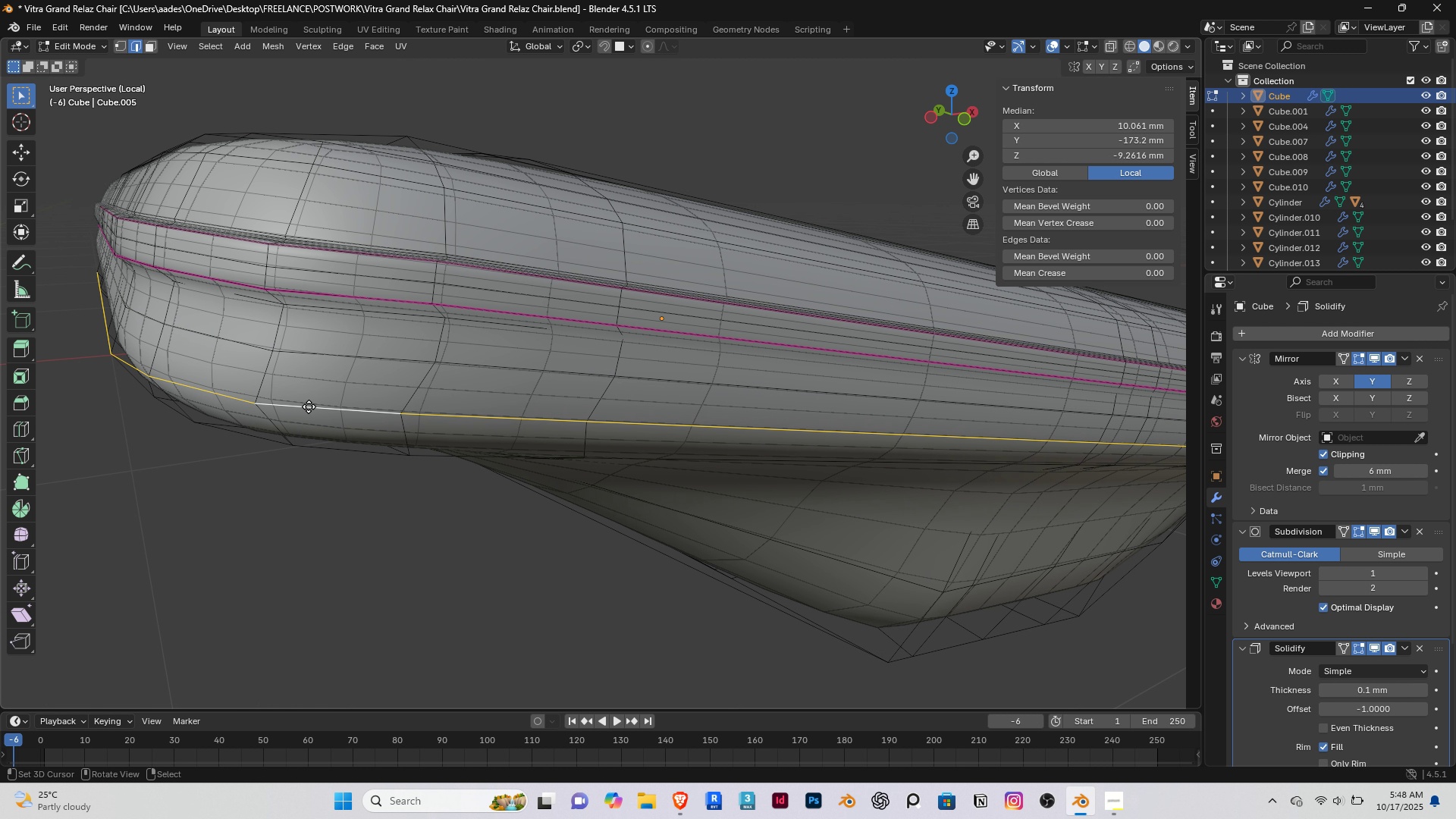 
type(gg)
 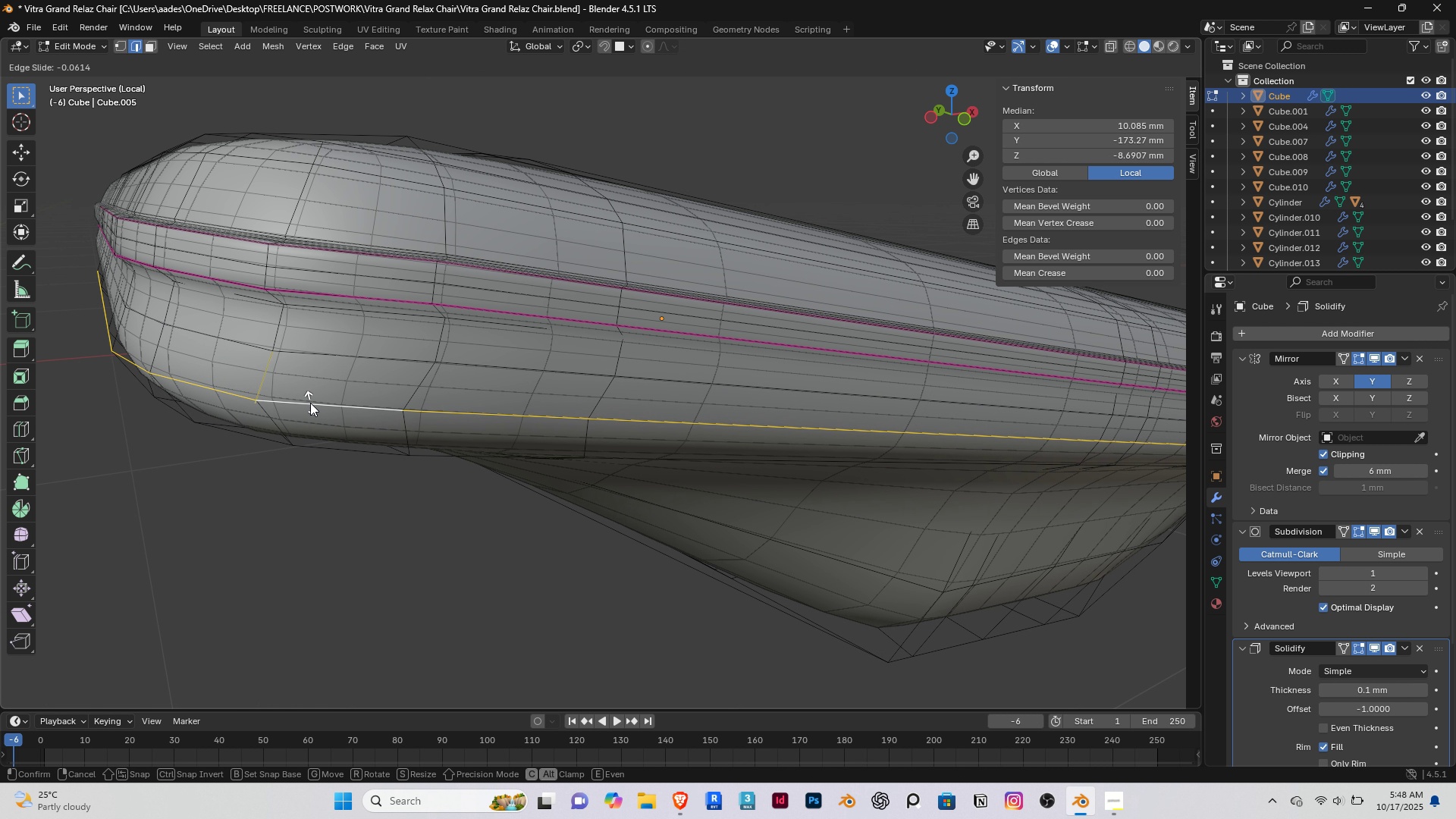 
left_click([310, 403])
 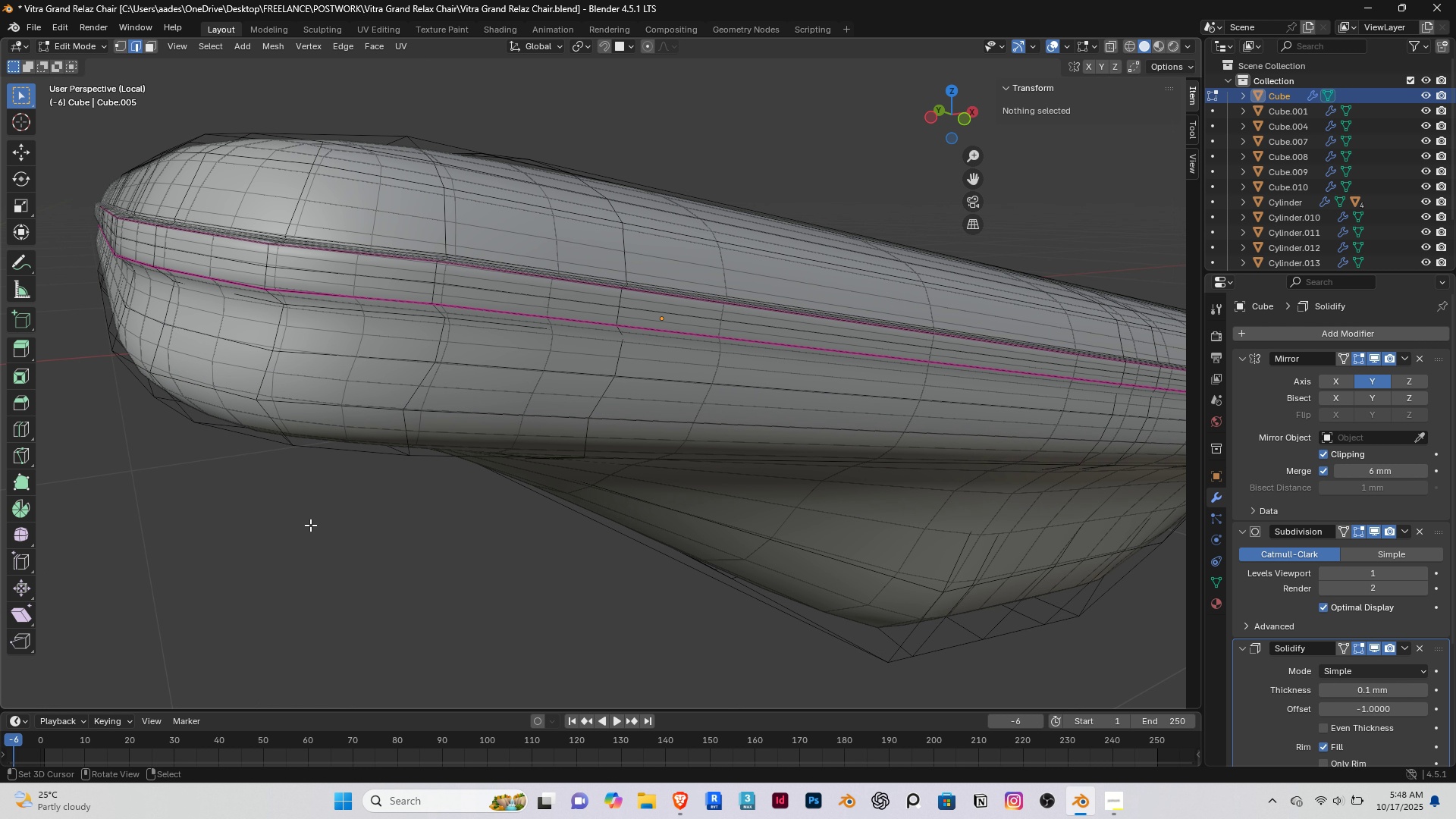 
right_click([310, 525])
 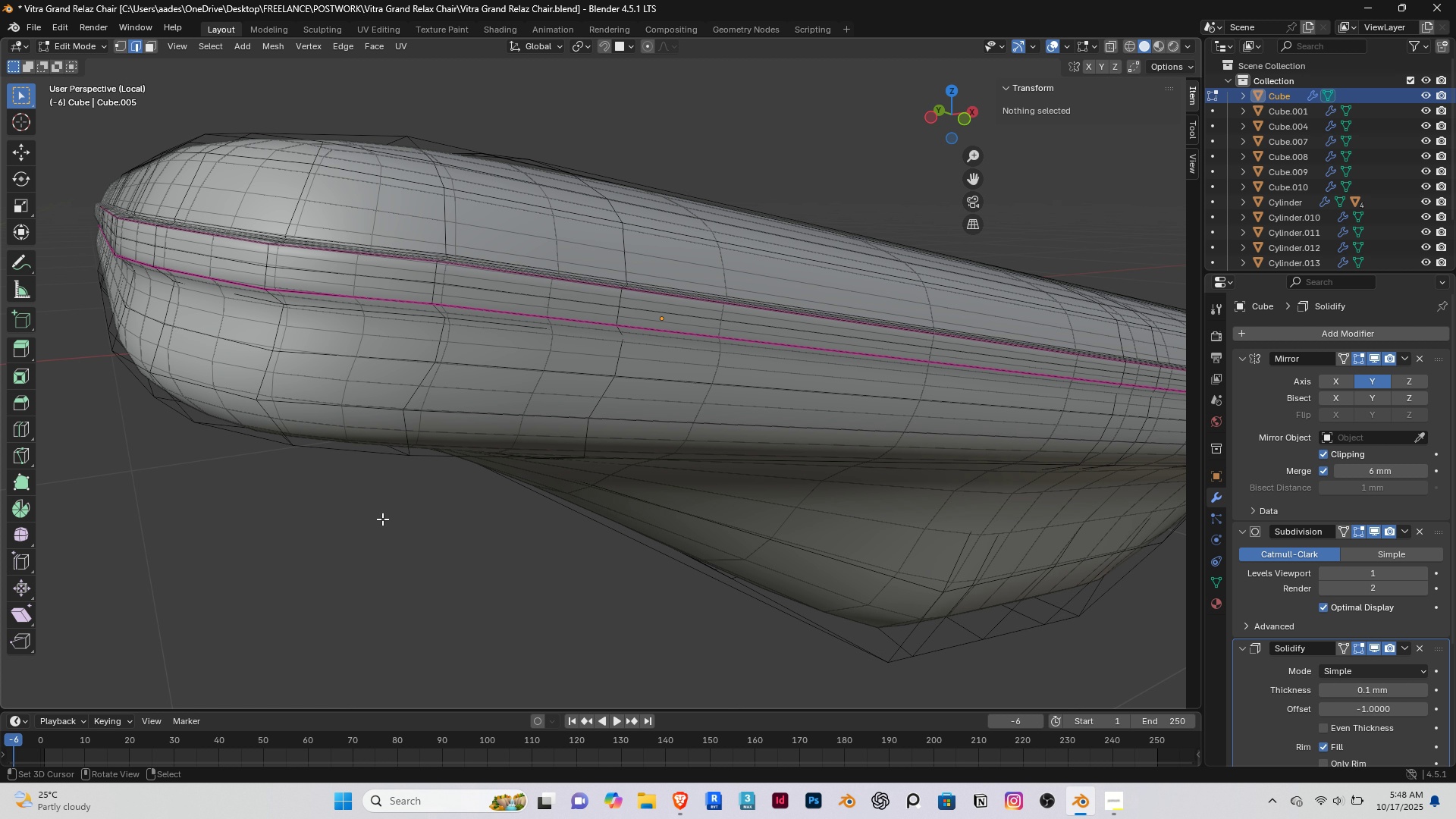 
wait(9.89)
 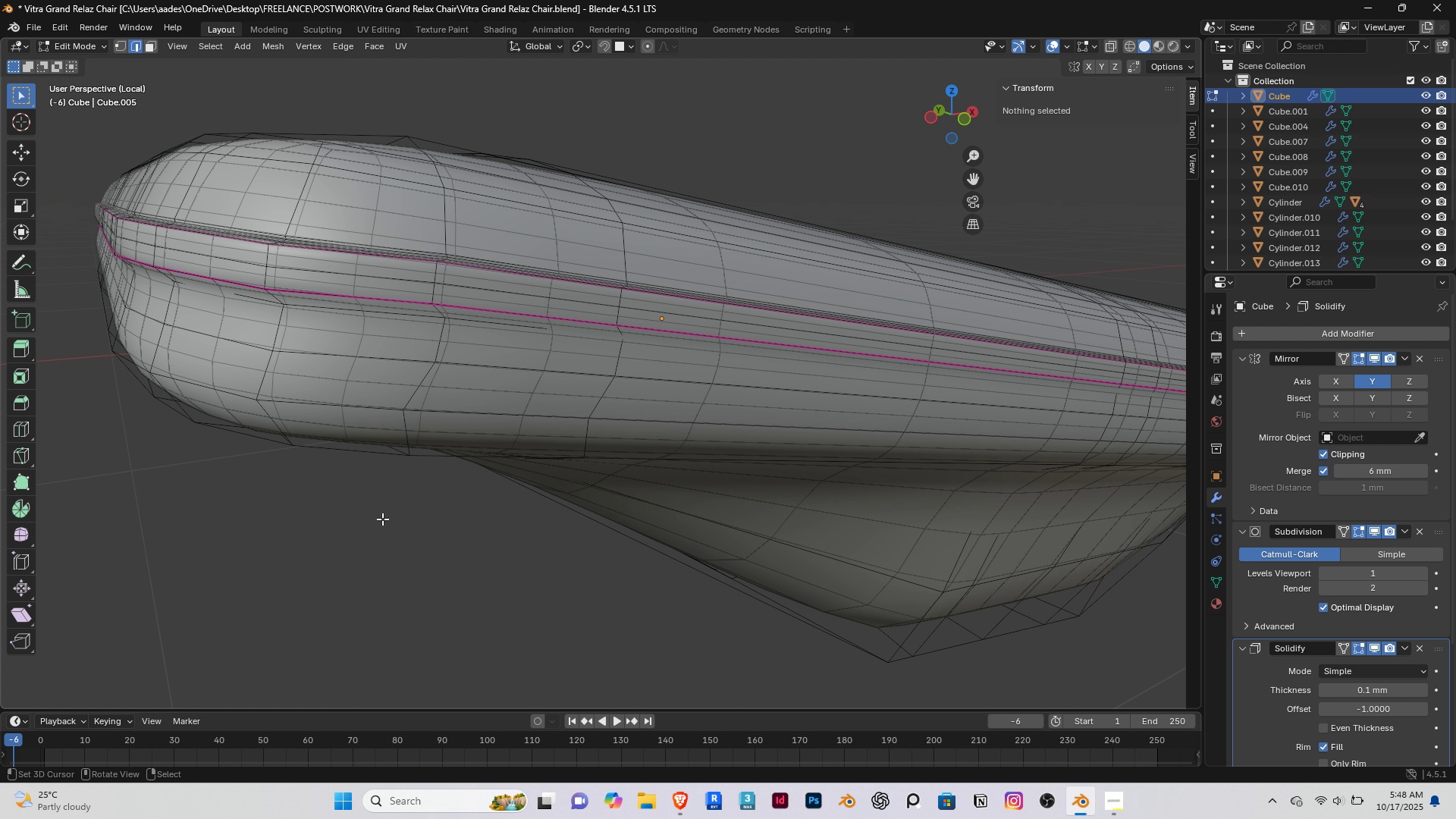 
left_click([1050, 48])
 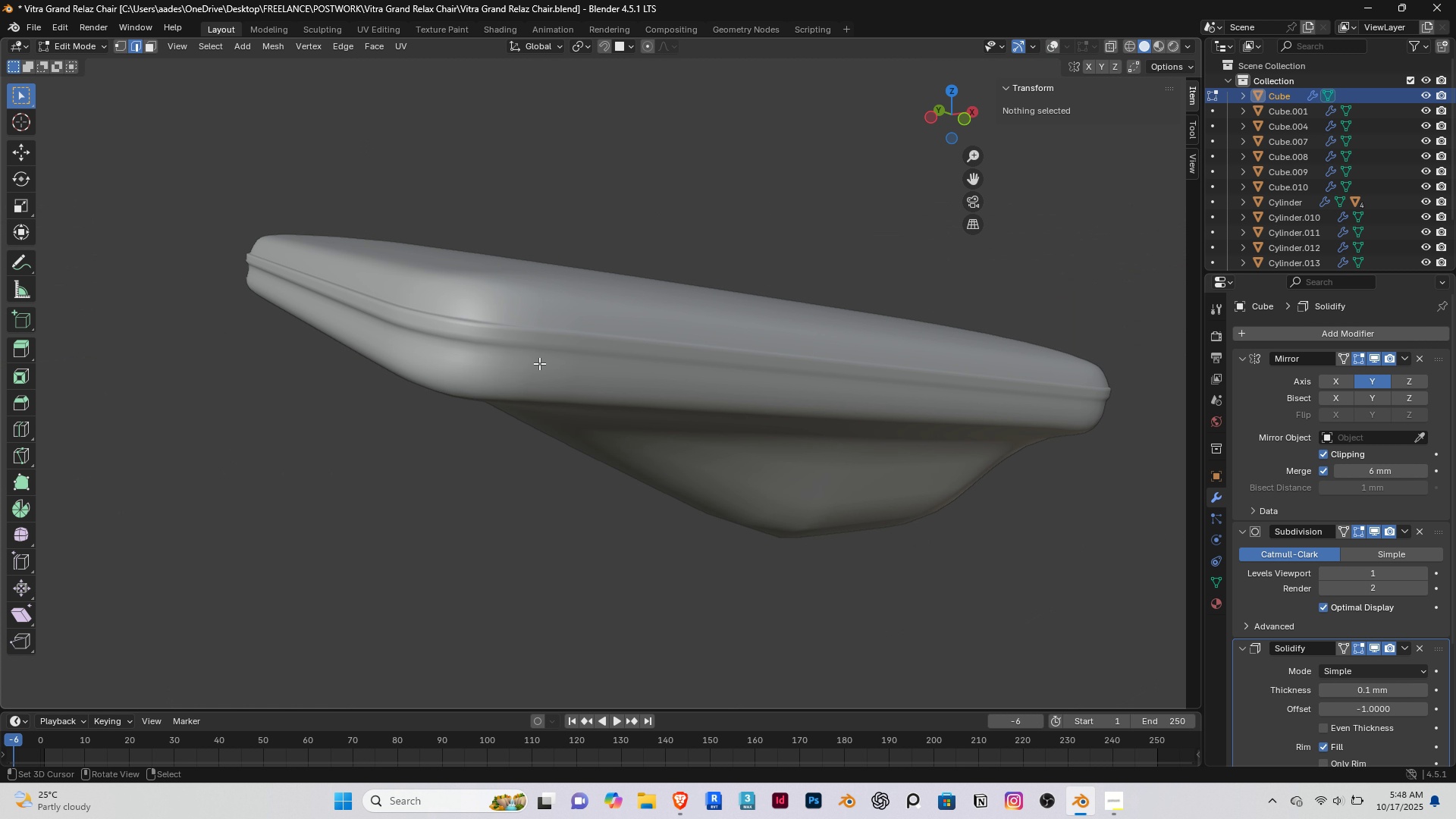 
scroll: coordinate [539, 363], scroll_direction: down, amount: 3.0
 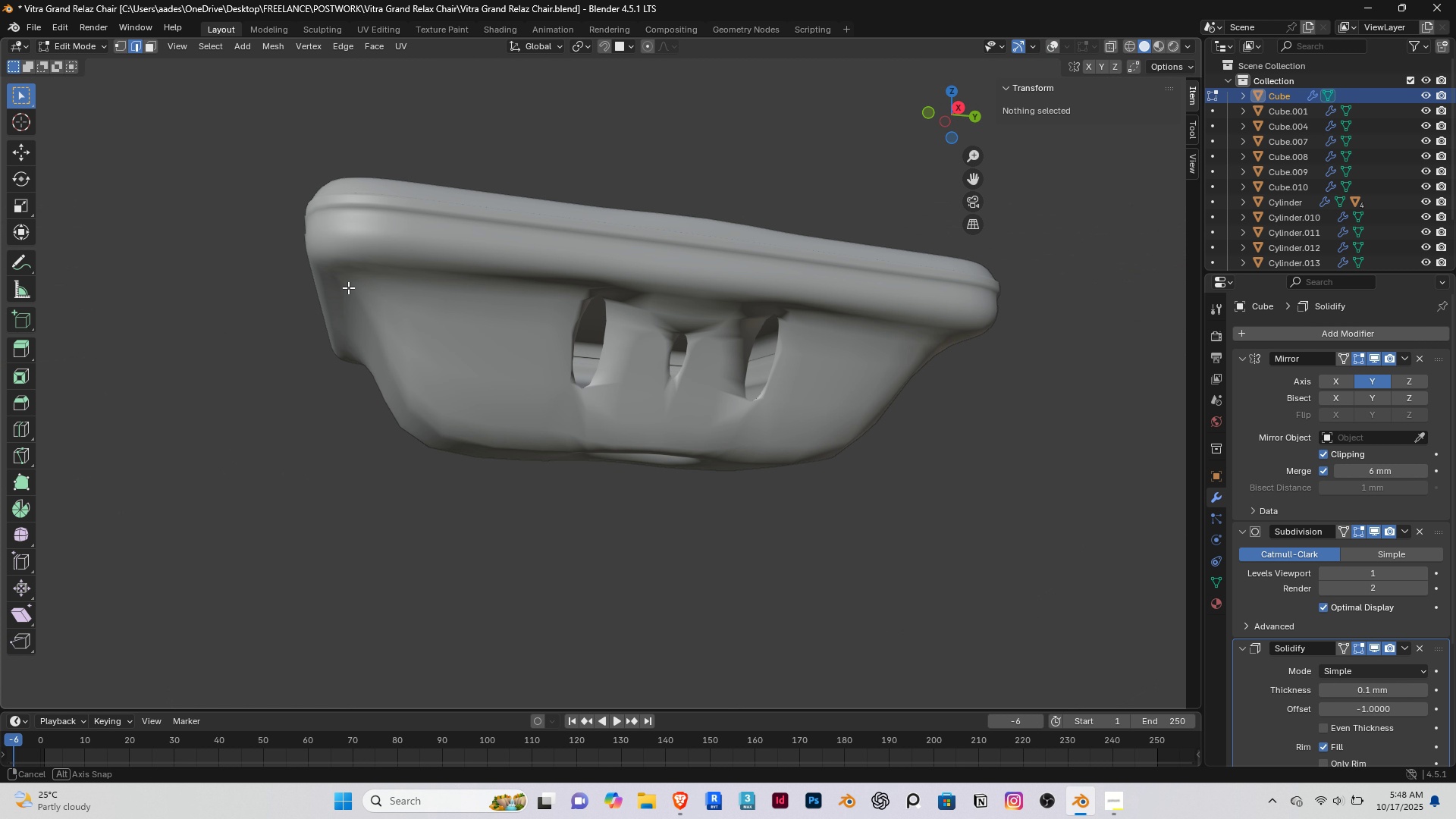 
scroll: coordinate [547, 253], scroll_direction: up, amount: 1.0
 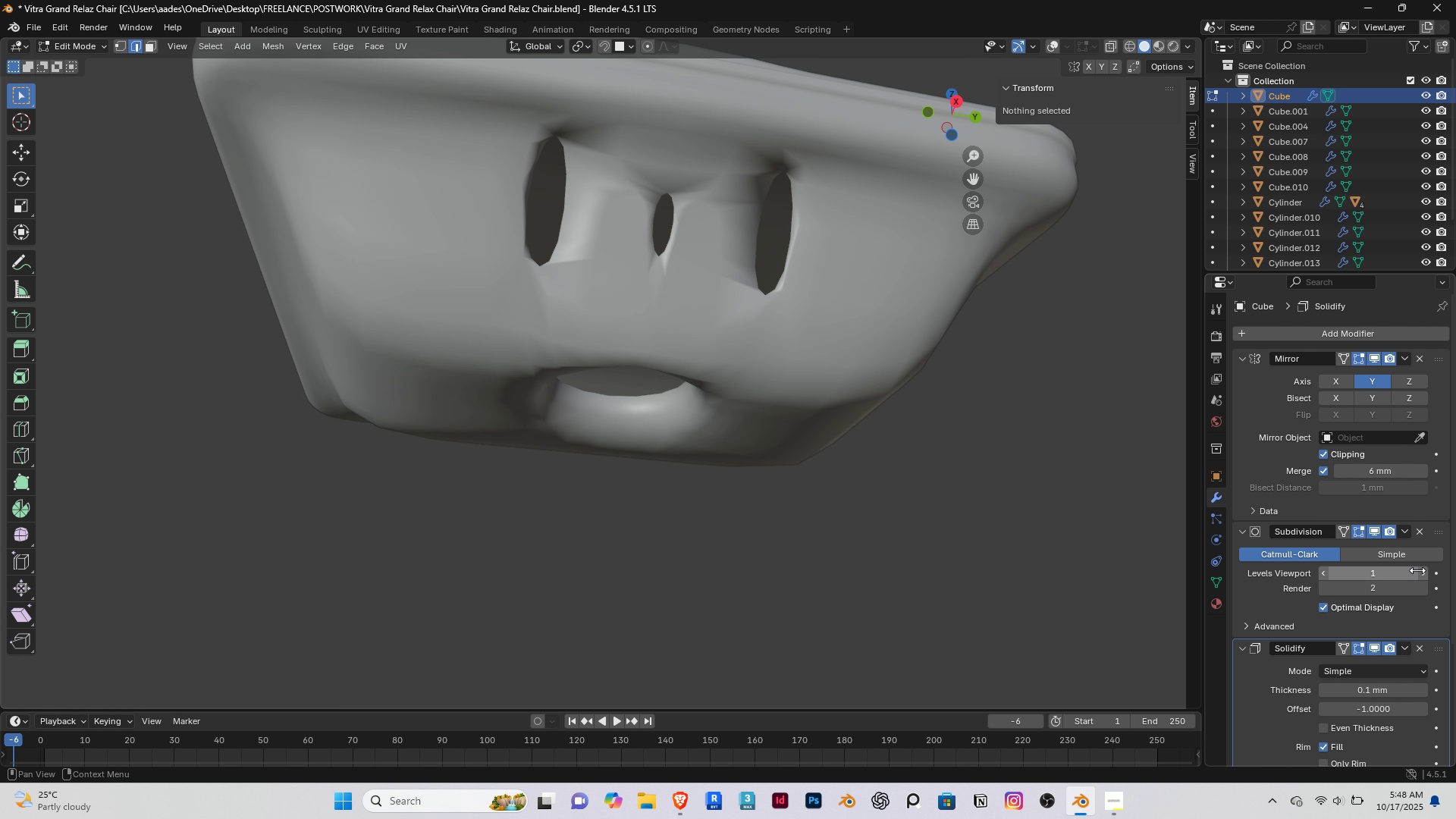 
left_click([1420, 570])
 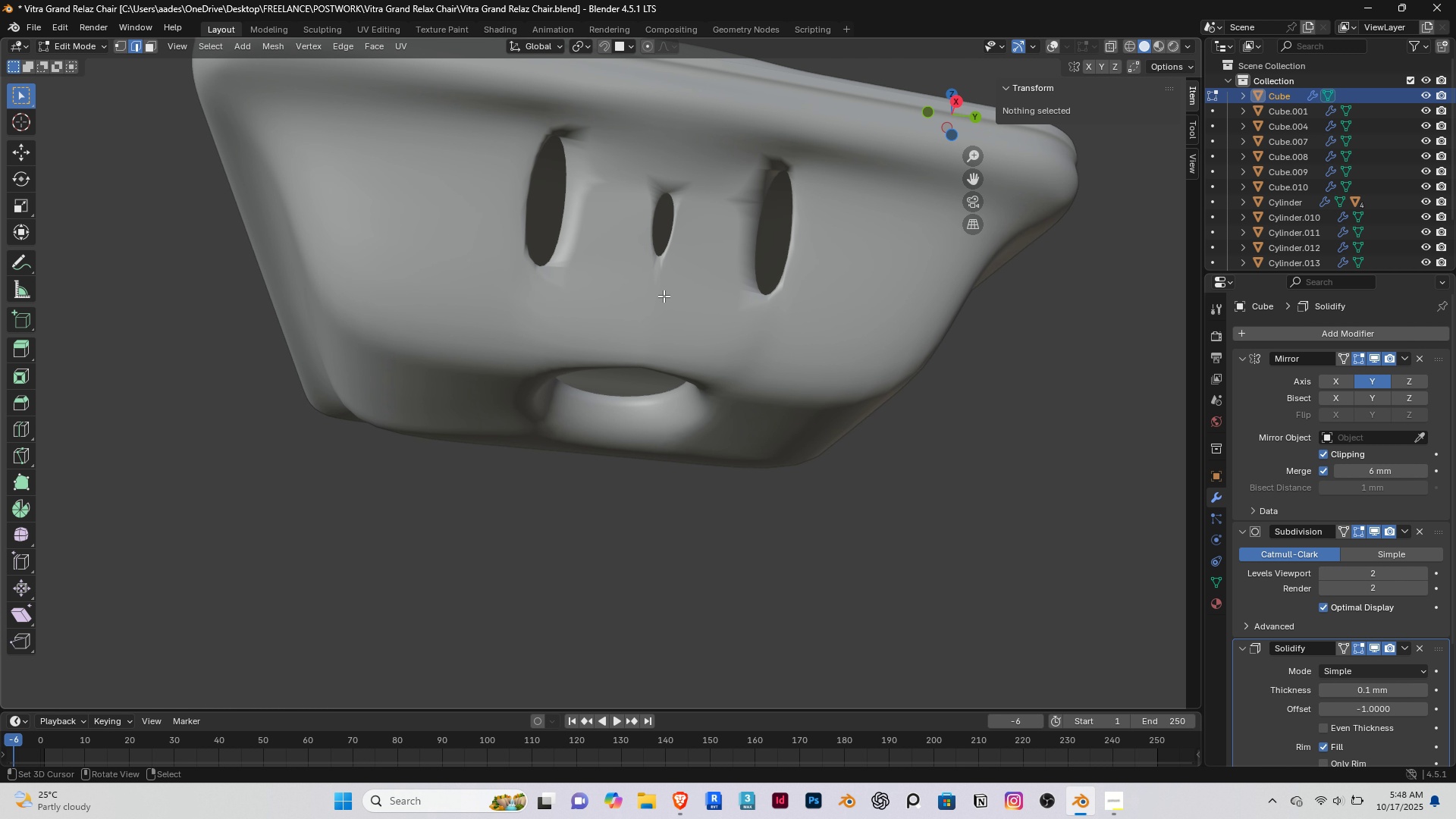 
scroll: coordinate [541, 157], scroll_direction: up, amount: 2.0
 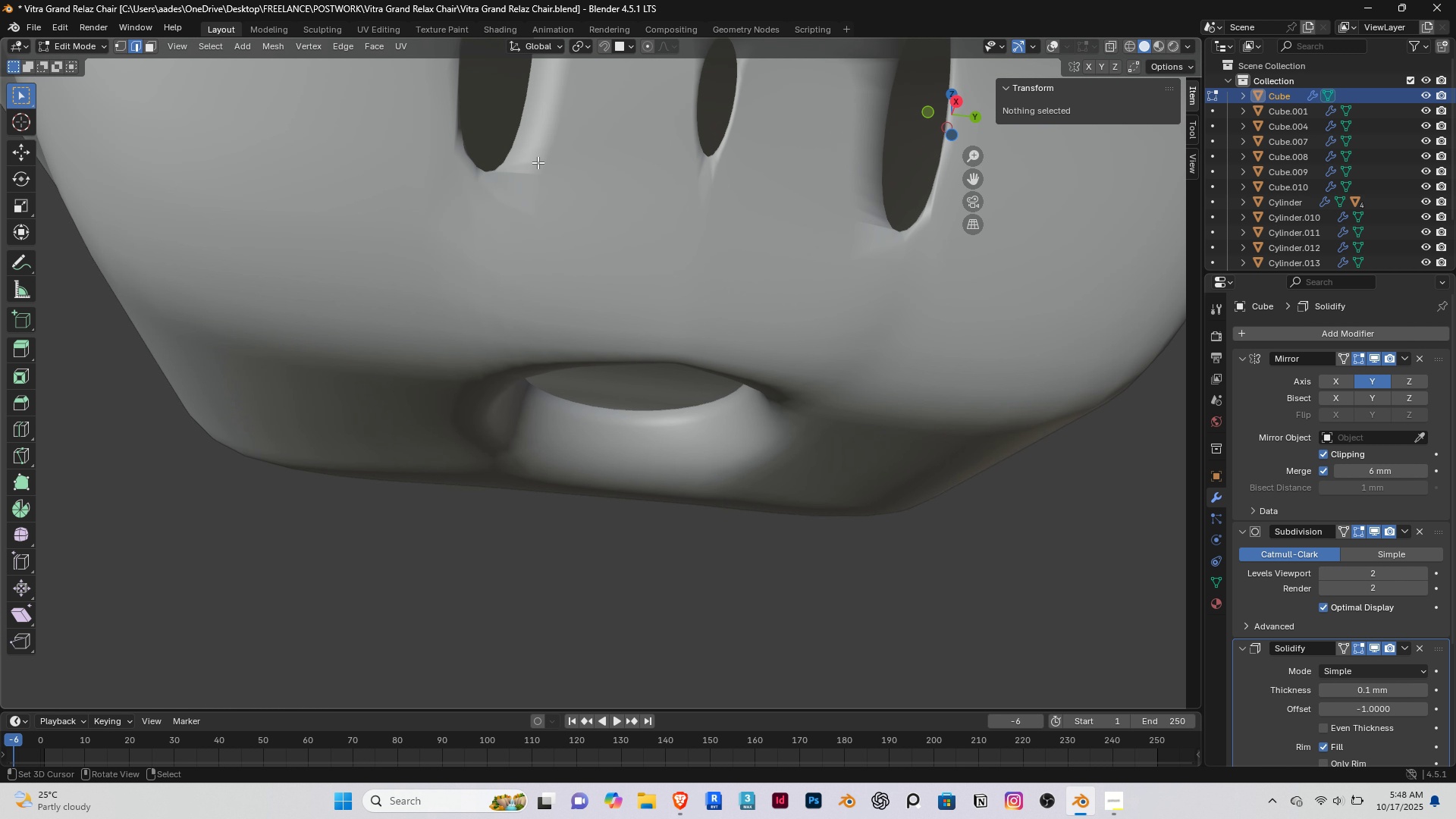 
hold_key(key=ShiftRight, duration=0.37)
 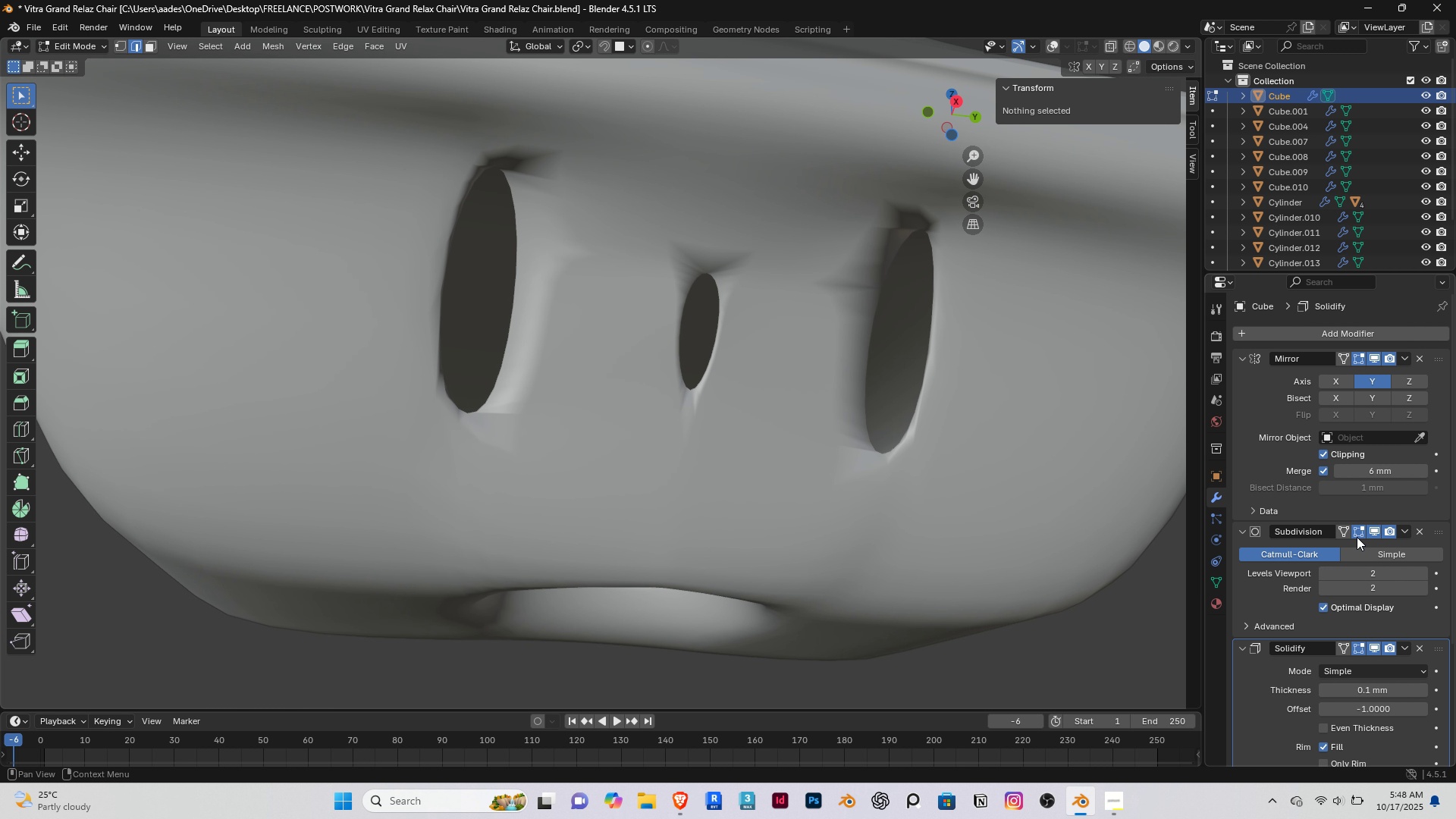 
left_click([1373, 529])
 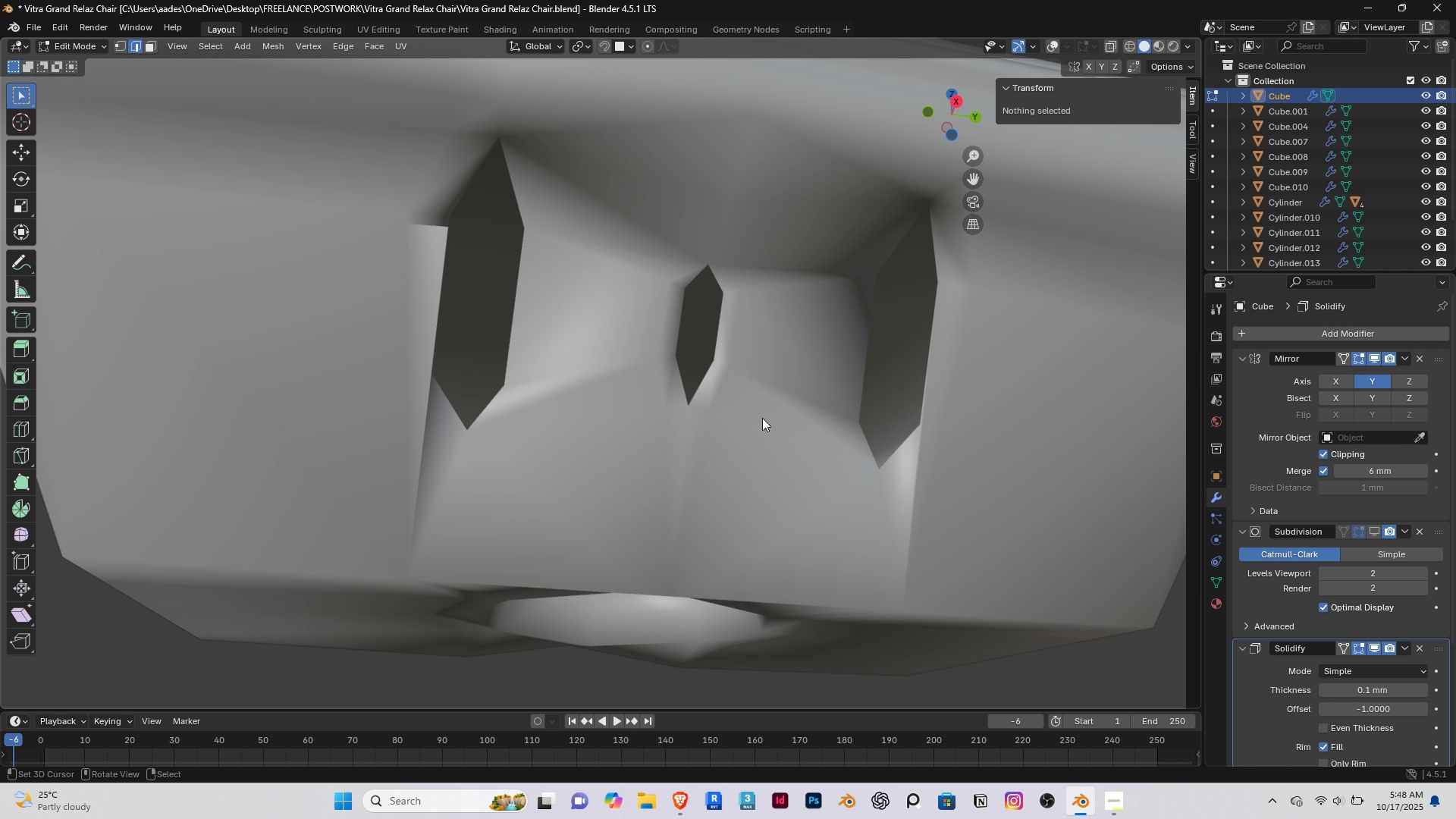 
key(Tab)
 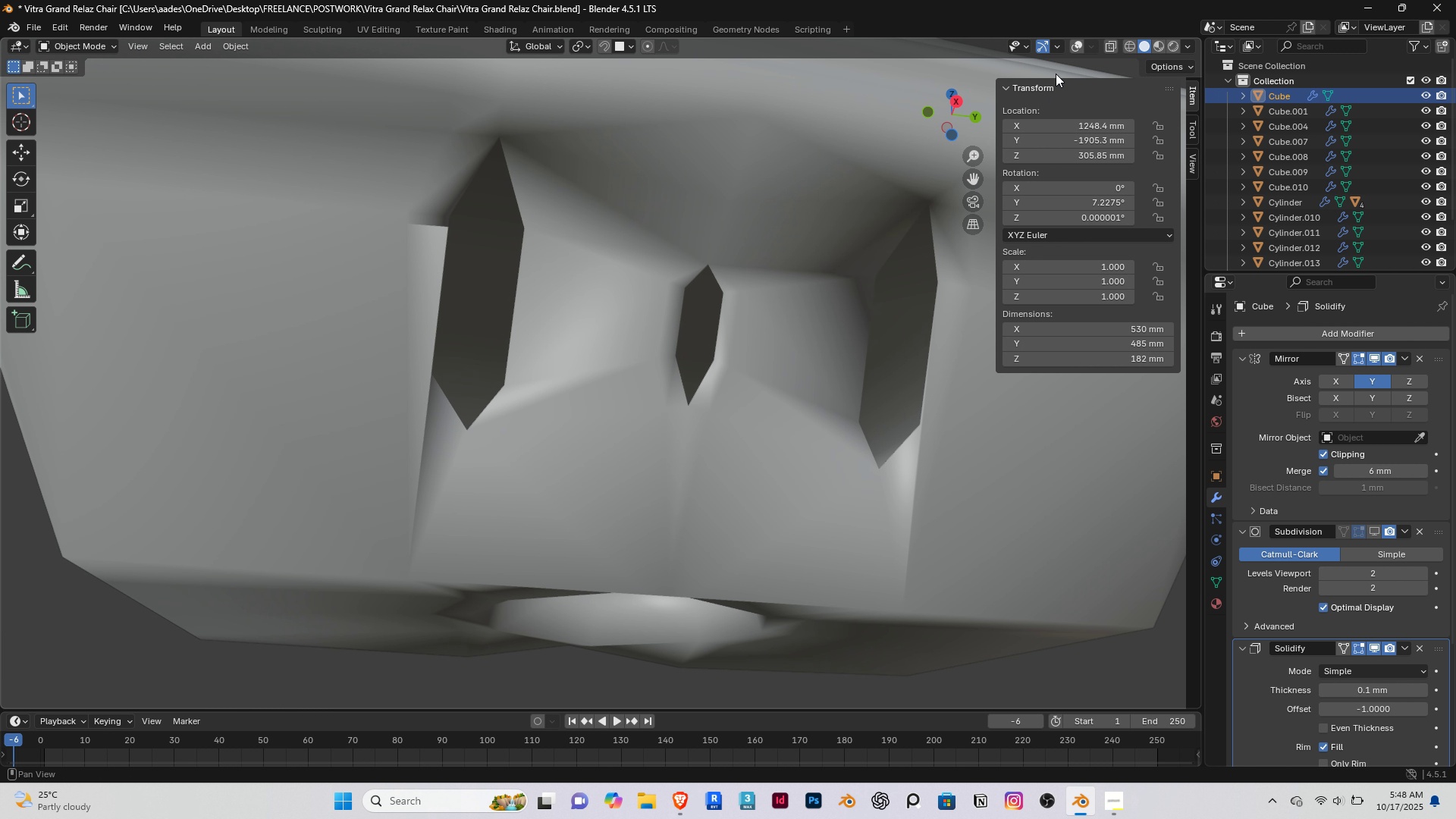 
left_click([1080, 46])
 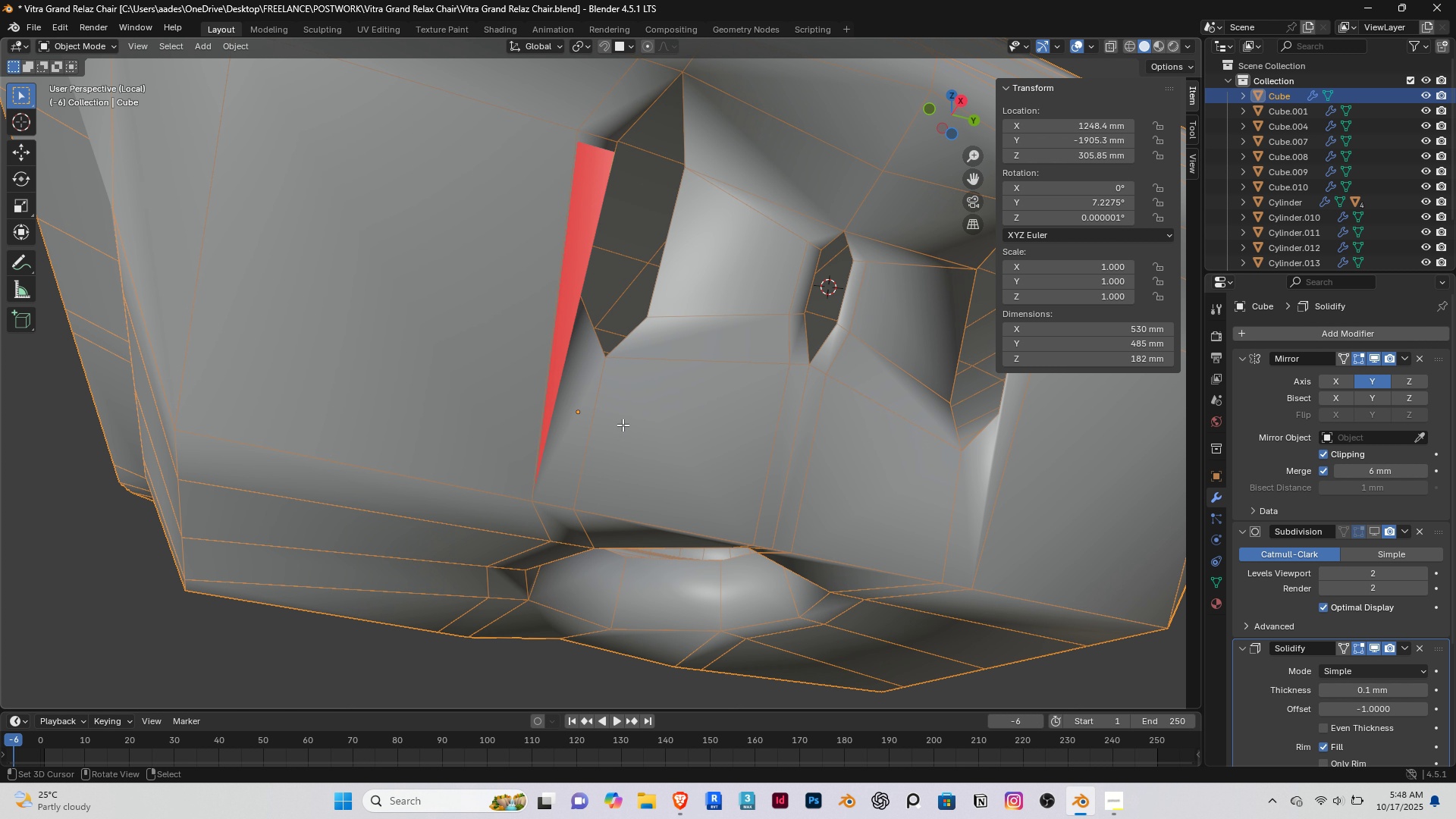 
key(Tab)
 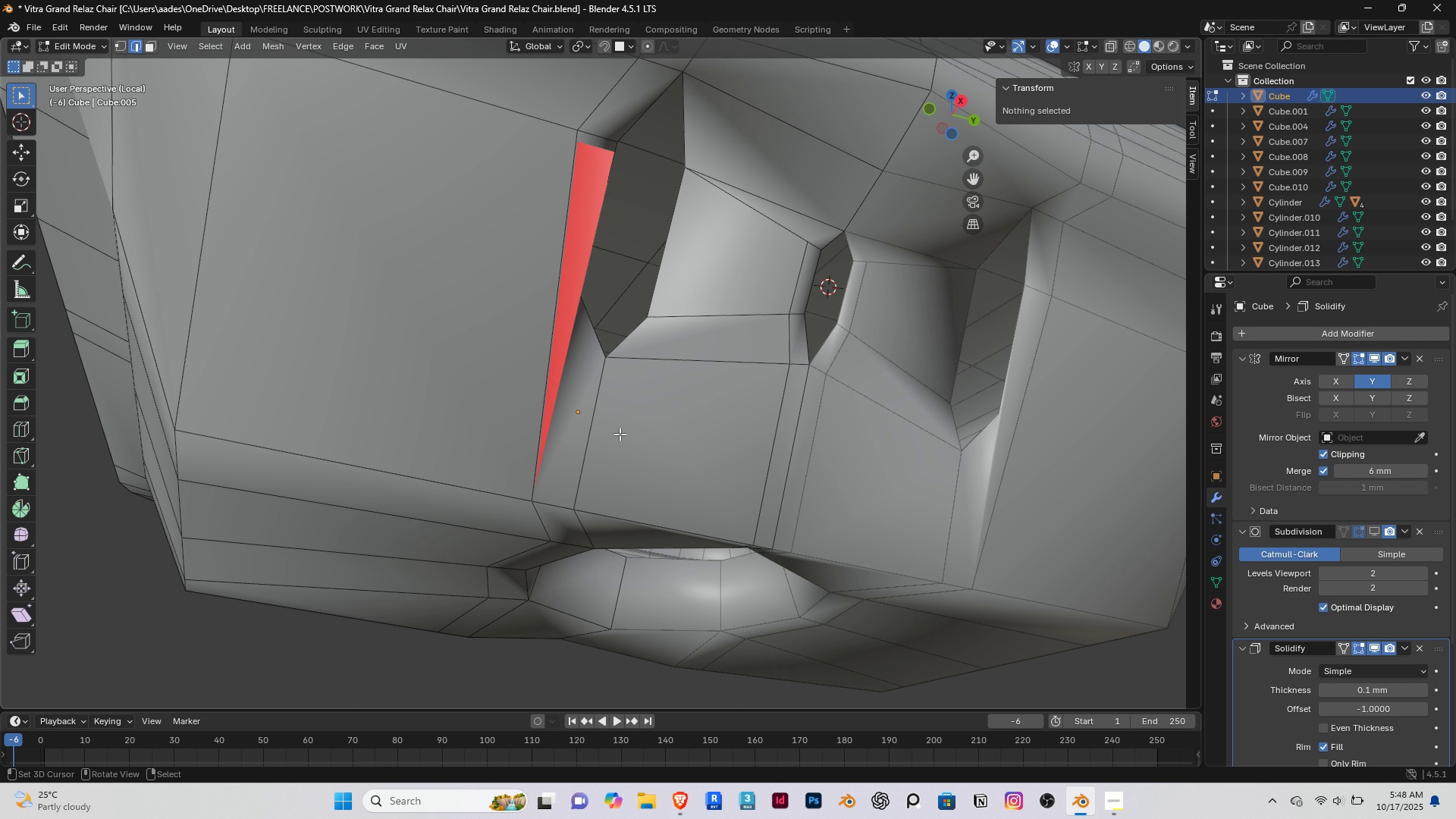 
scroll: coordinate [620, 436], scroll_direction: down, amount: 1.0
 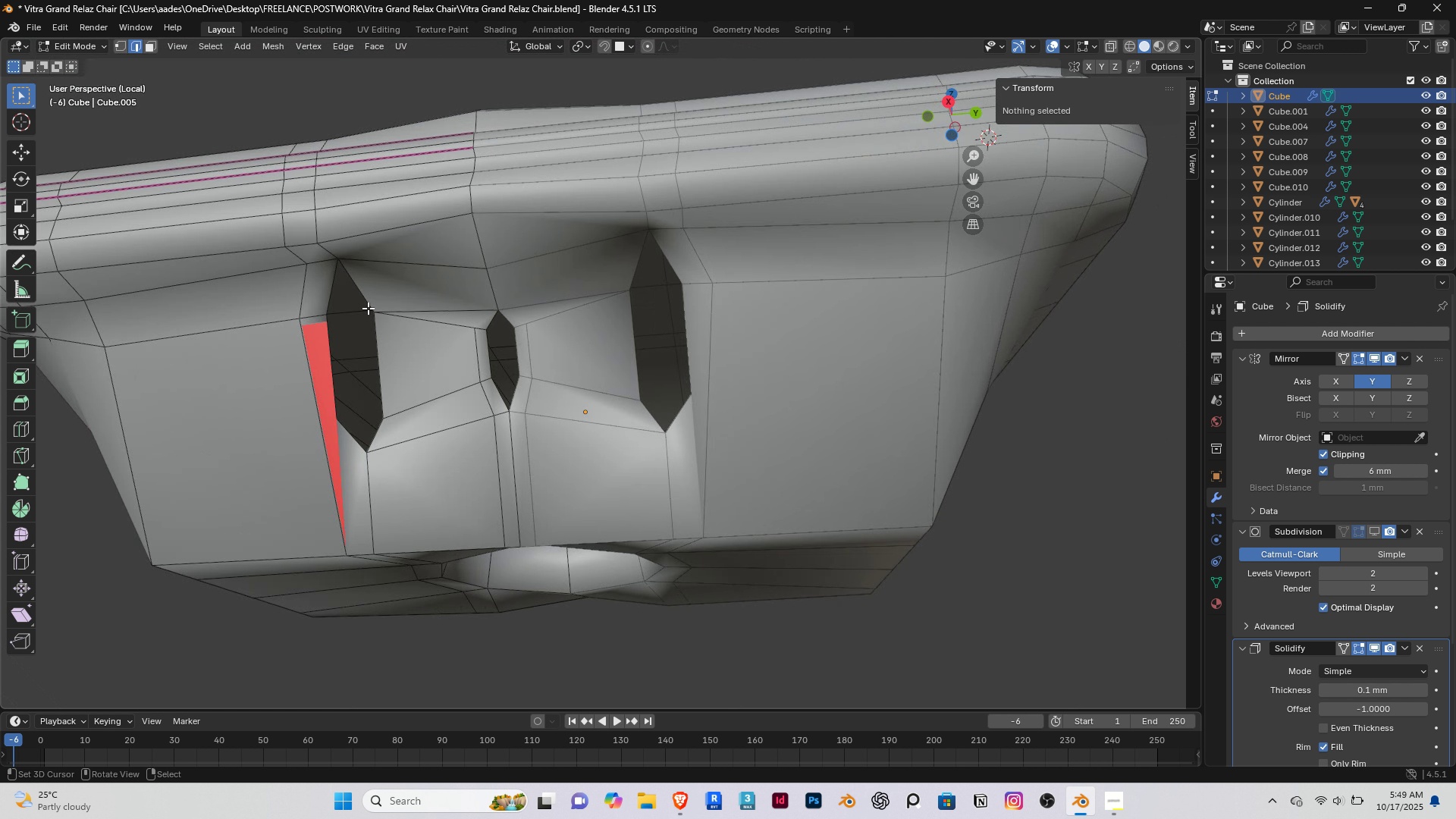 
right_click([314, 351])
 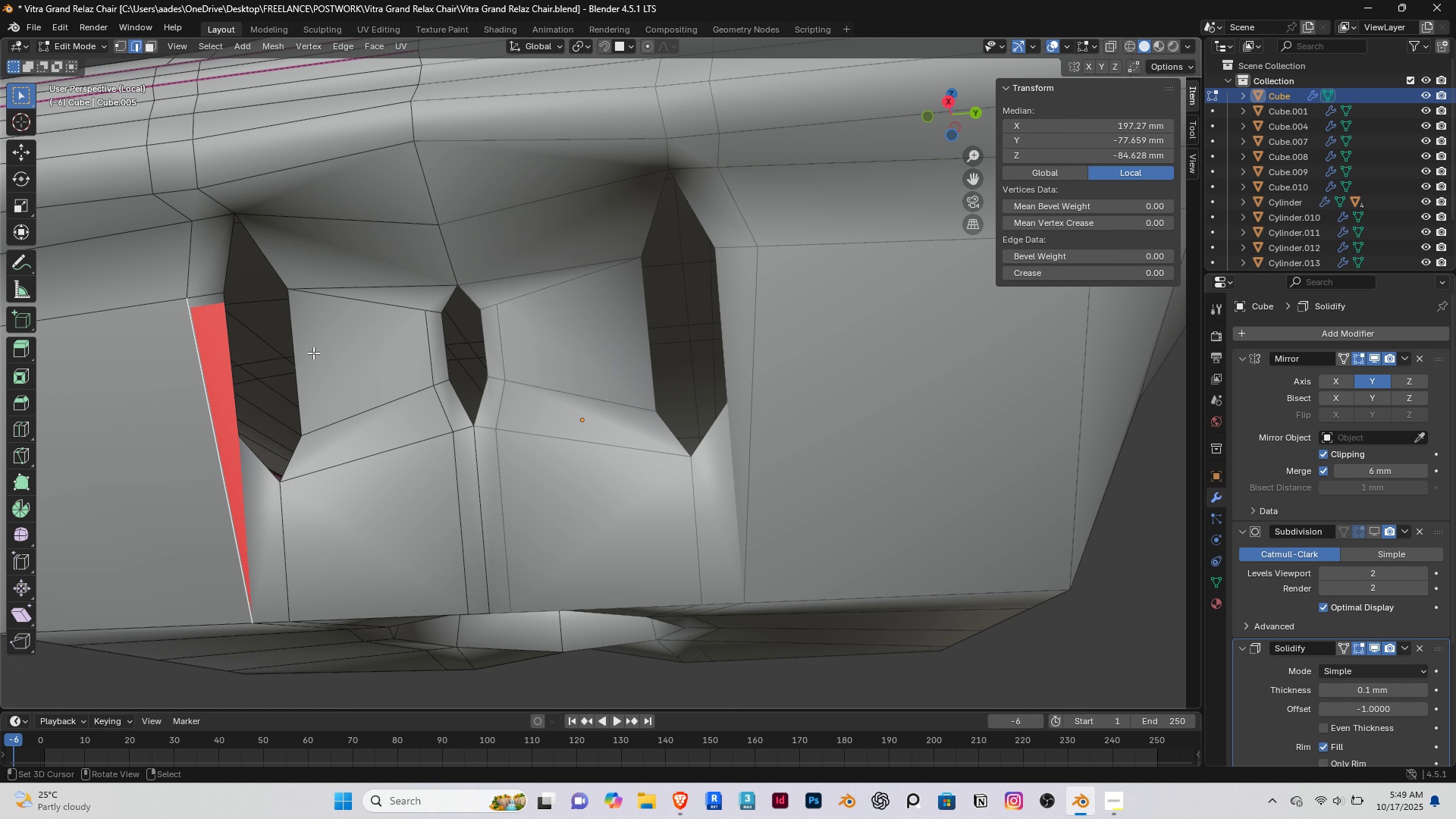 
scroll: coordinate [313, 353], scroll_direction: up, amount: 1.0
 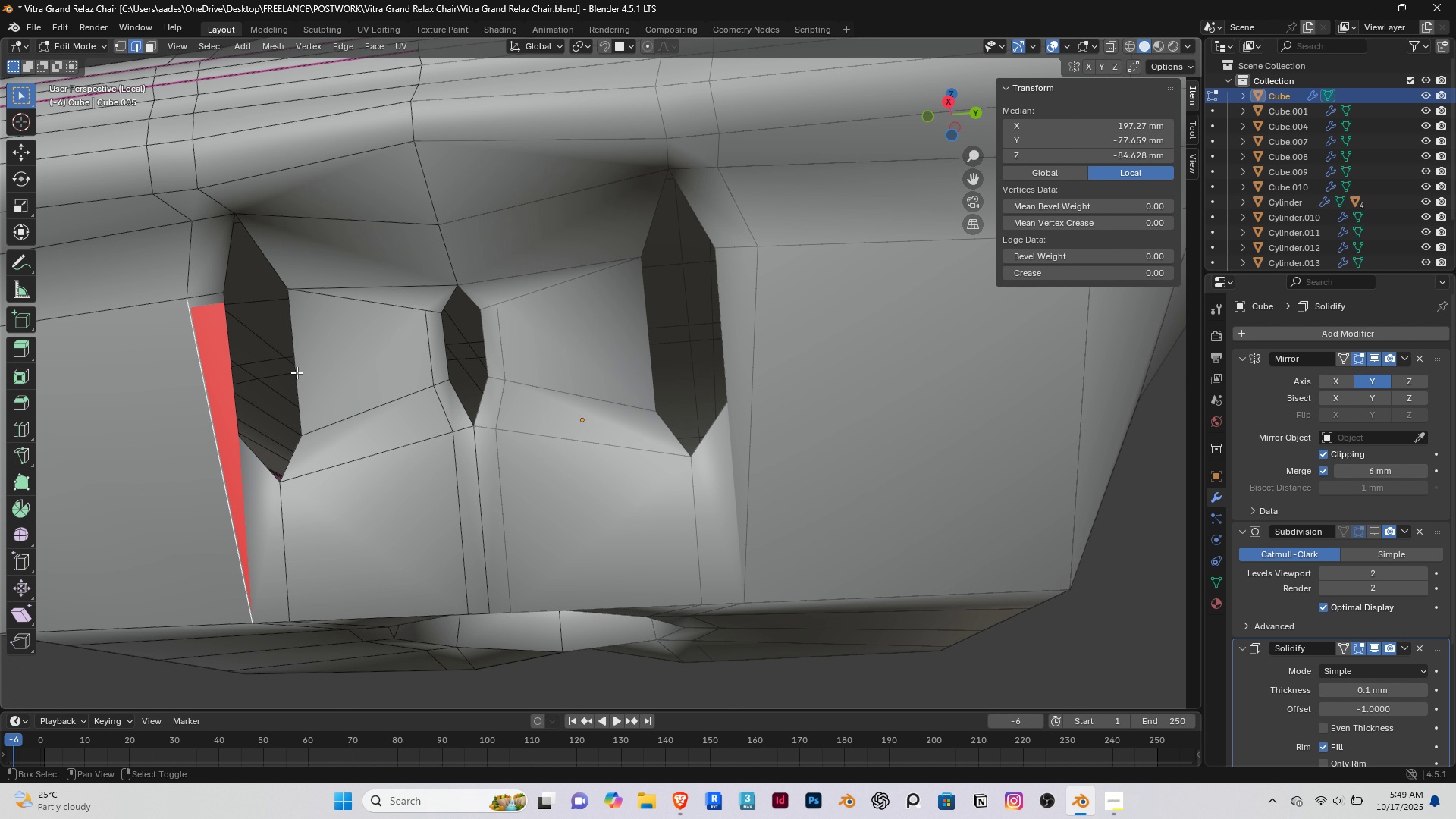 
hold_key(key=ShiftRight, duration=0.39)
 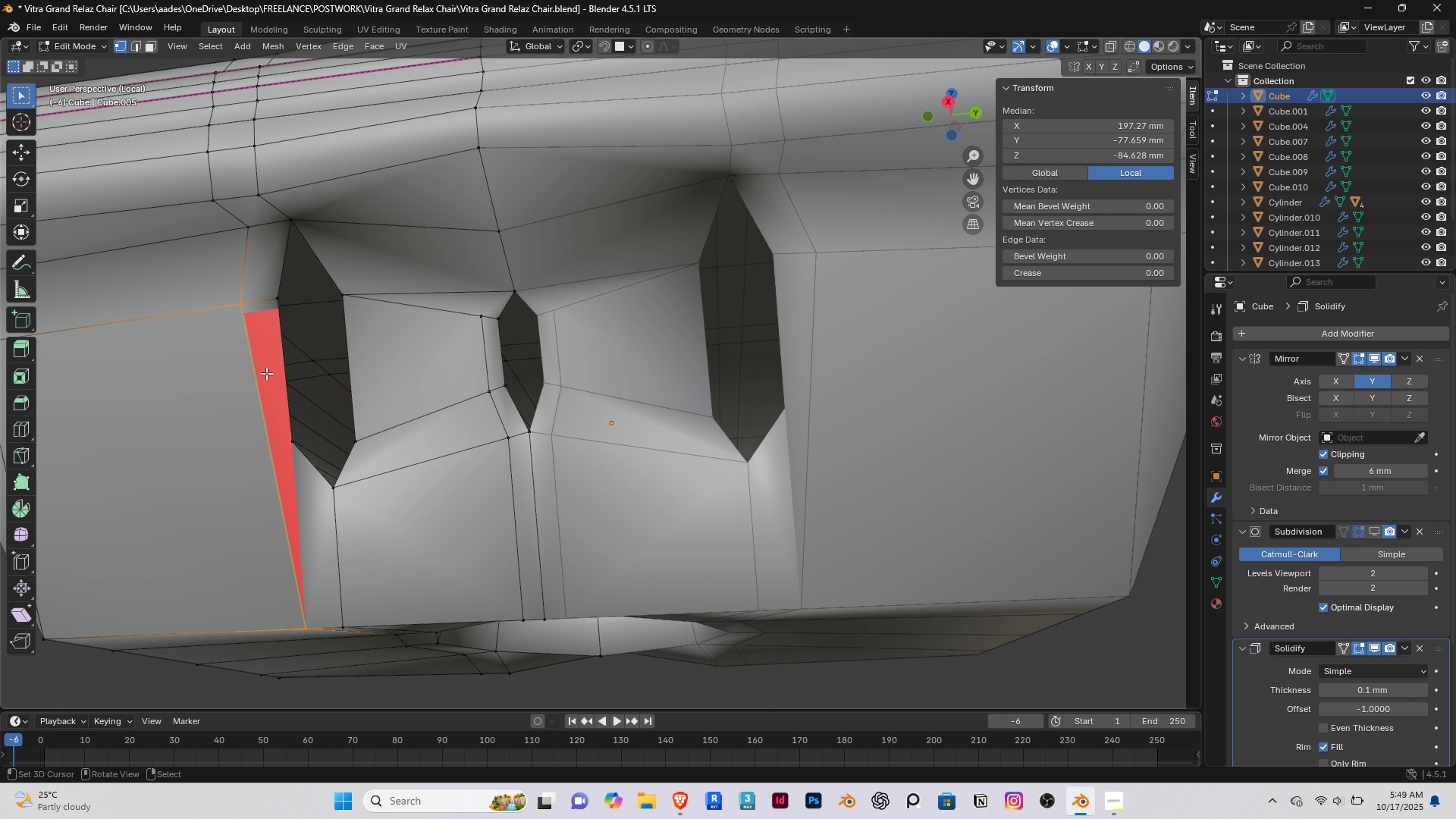 
key(1)
 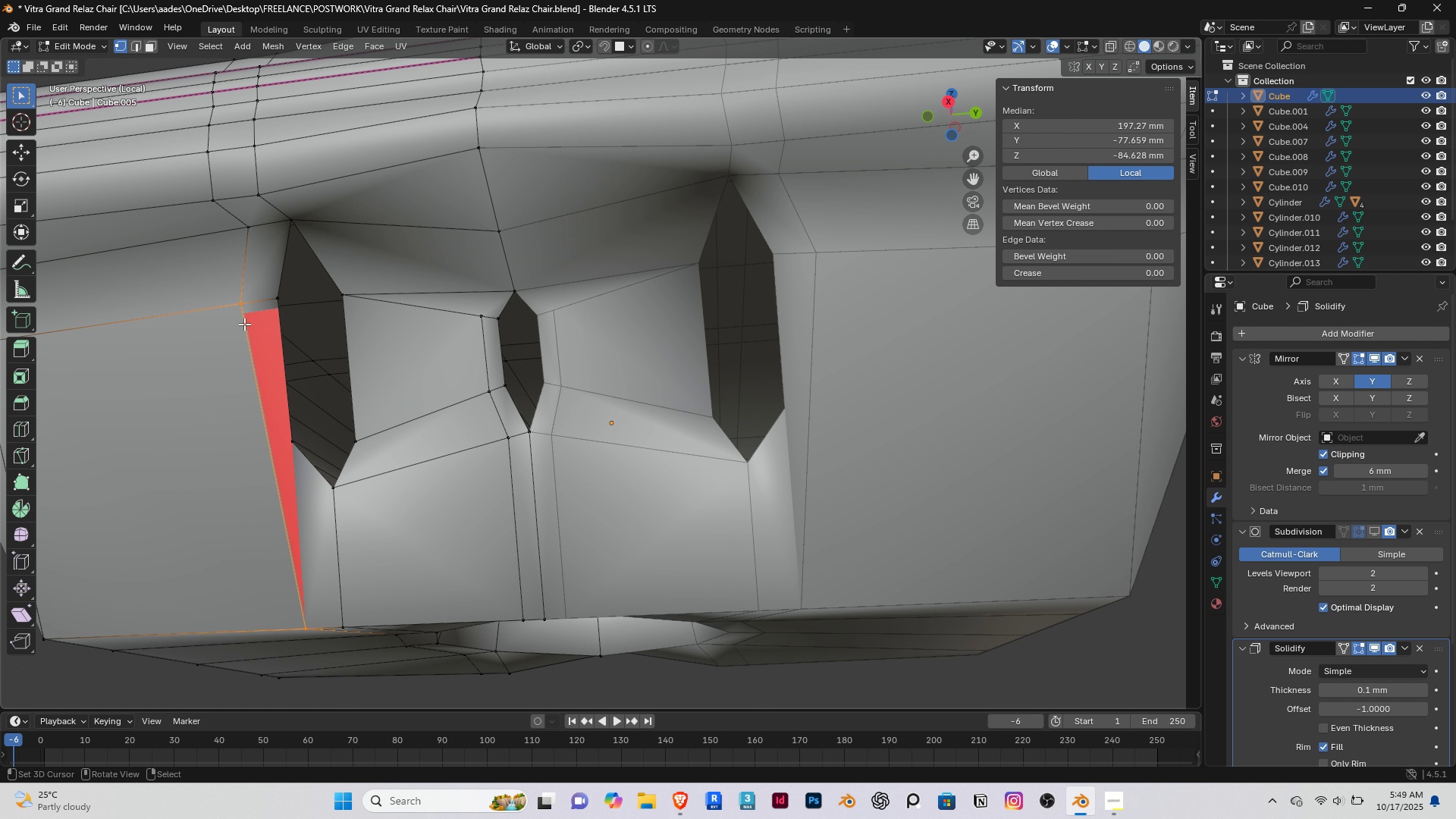 
right_click([244, 324])
 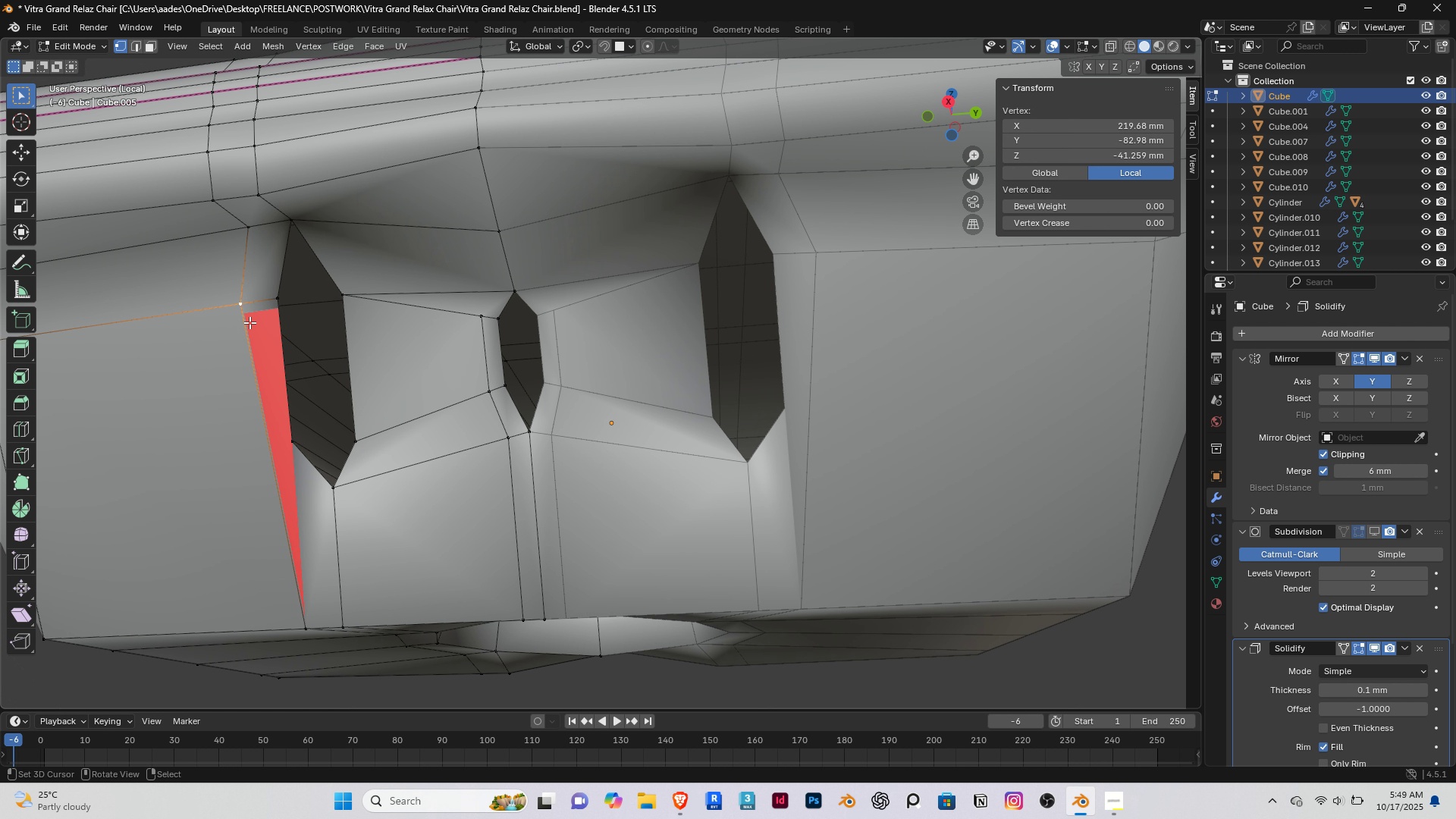 
right_click([246, 322])
 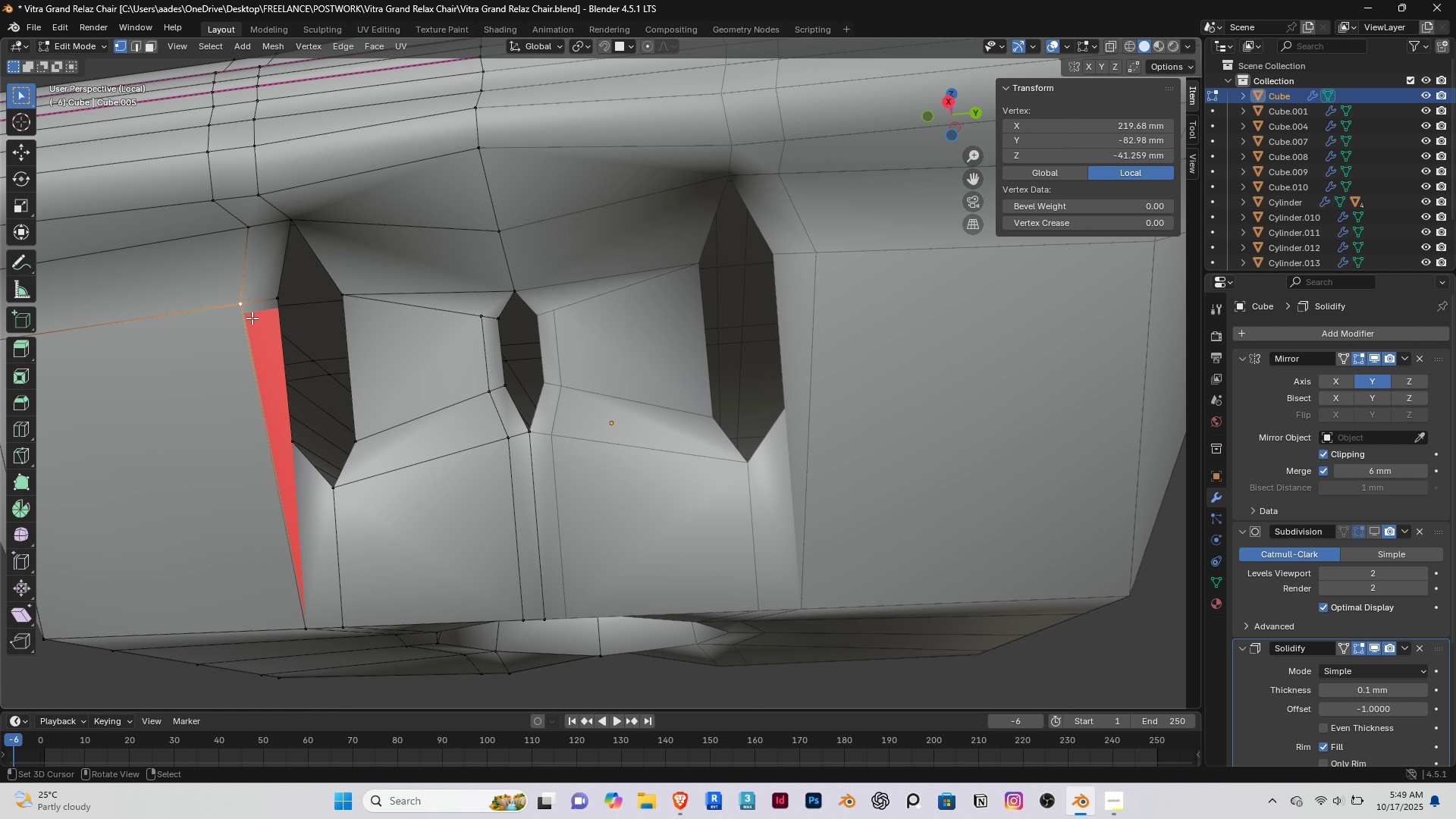 
right_click([252, 318])
 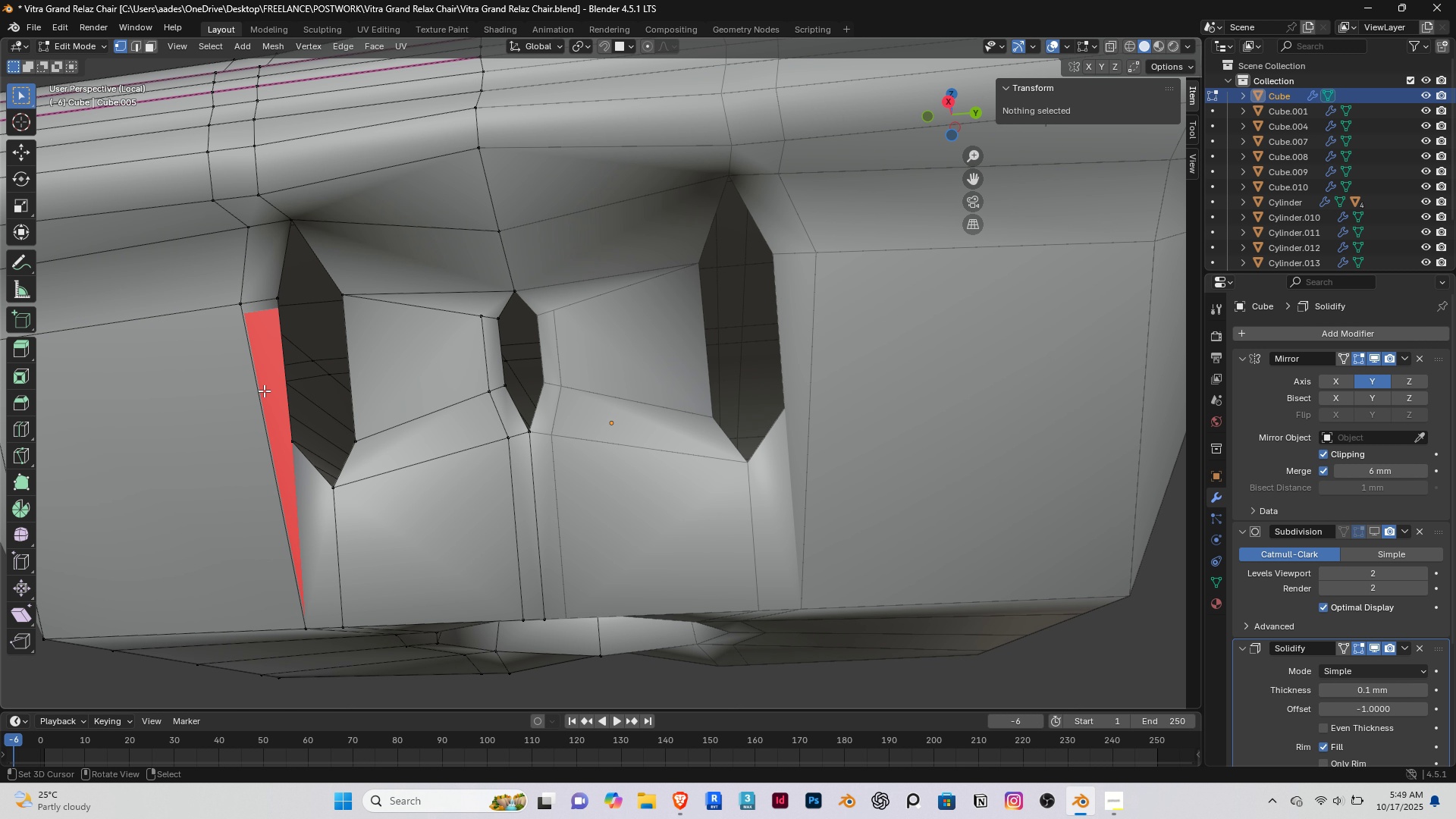 
right_click([264, 391])
 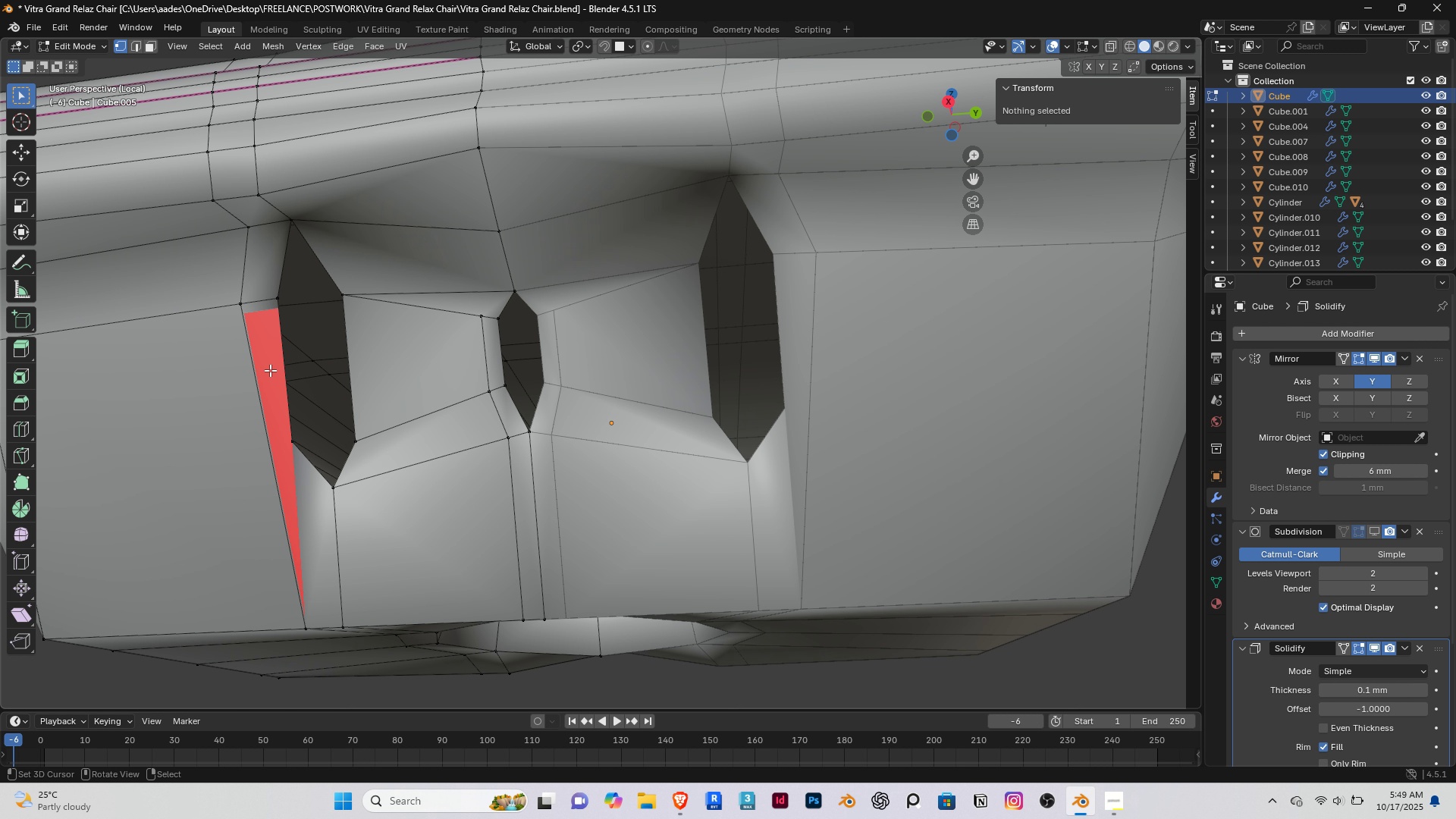 
key(3)
 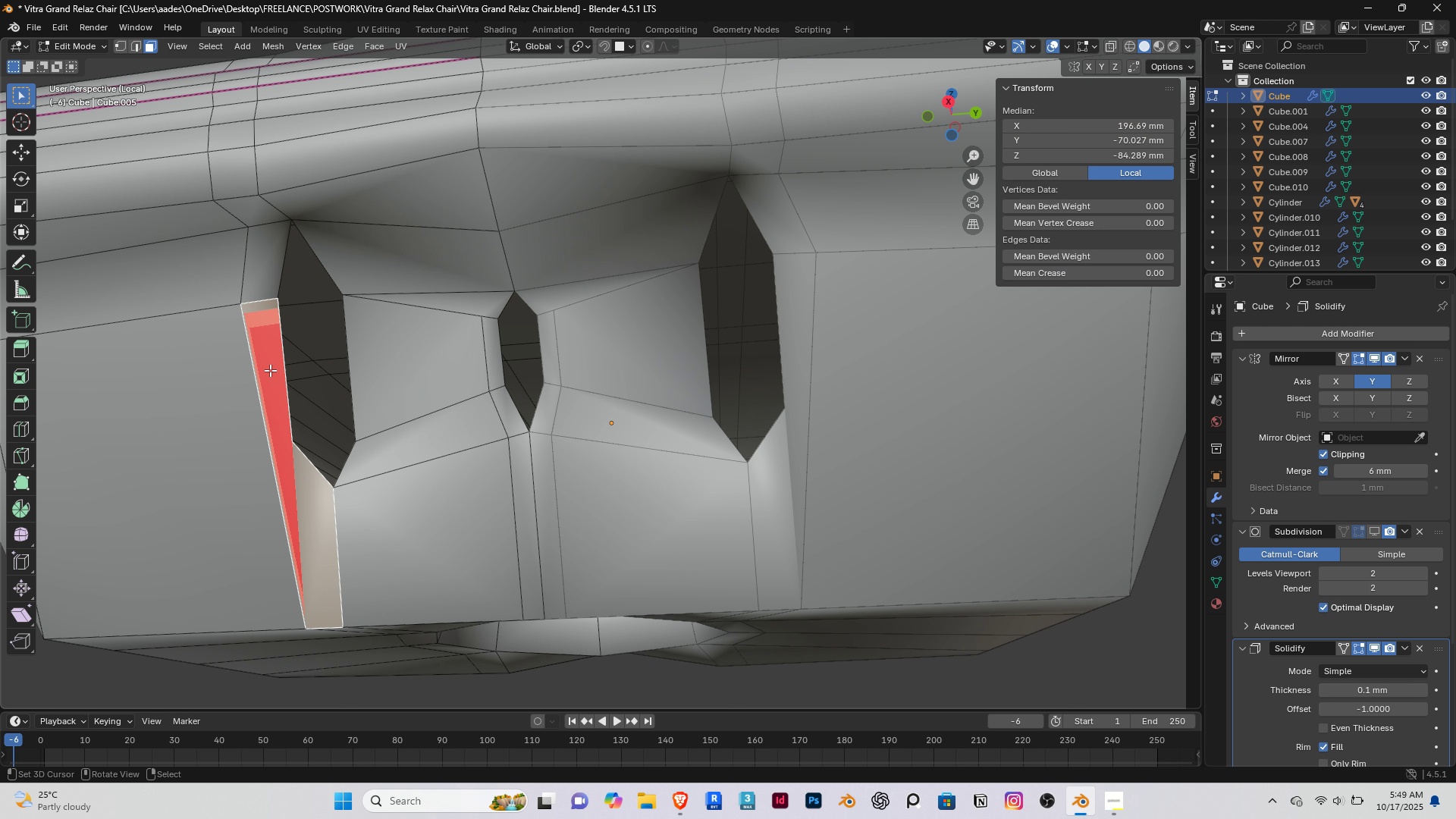 
right_click([270, 370])
 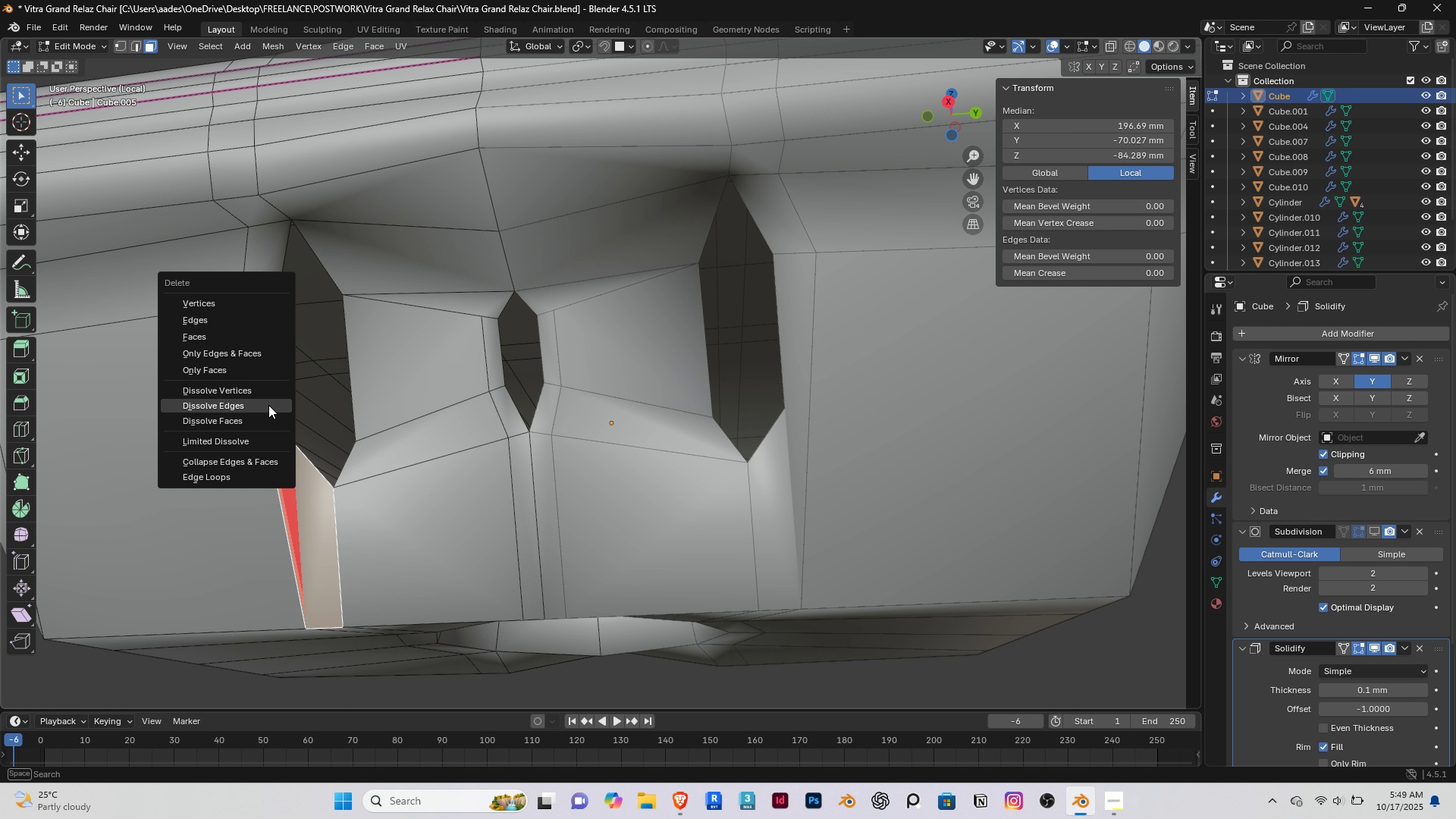 
key(Delete)
 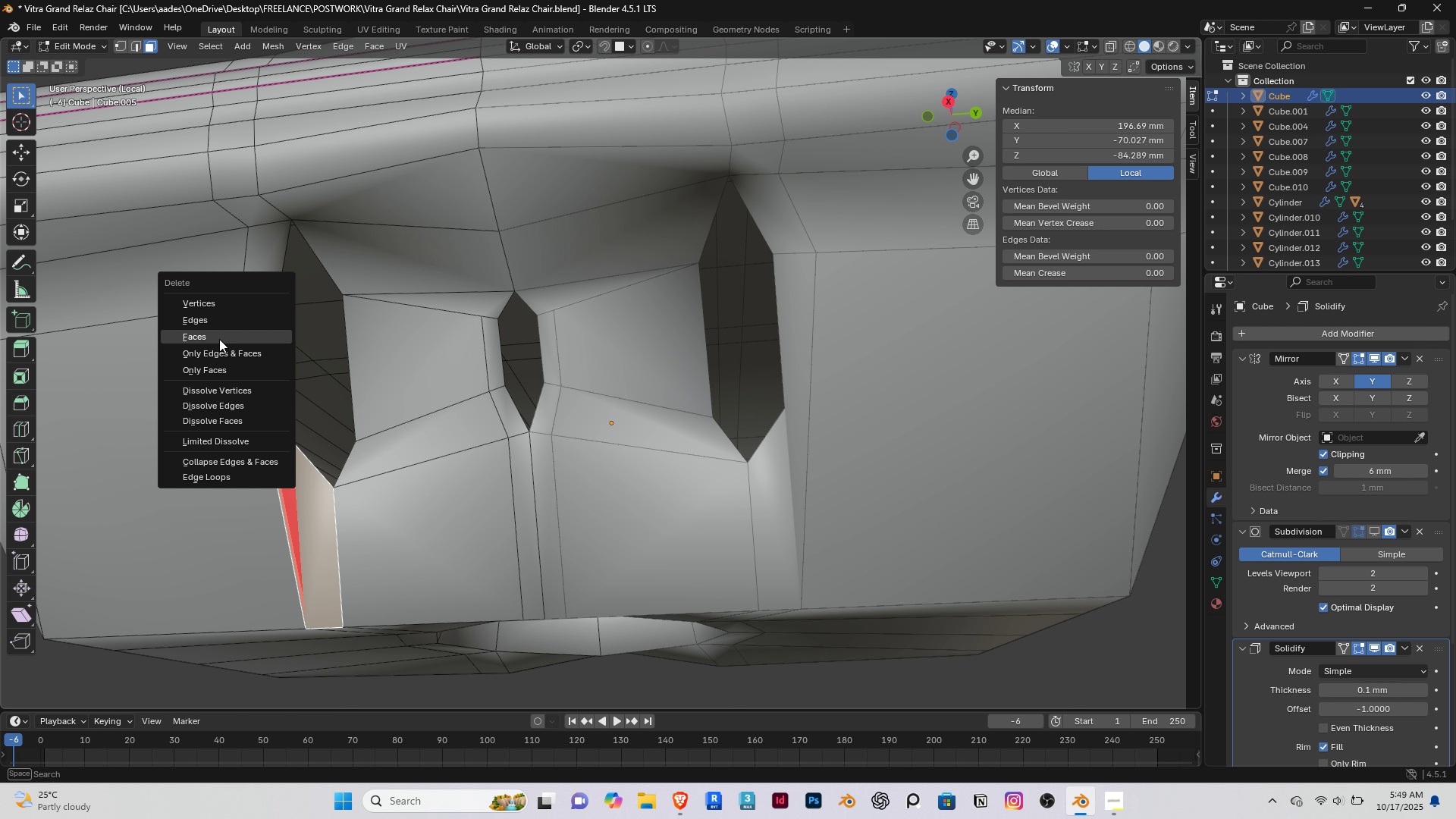 
left_click([218, 337])
 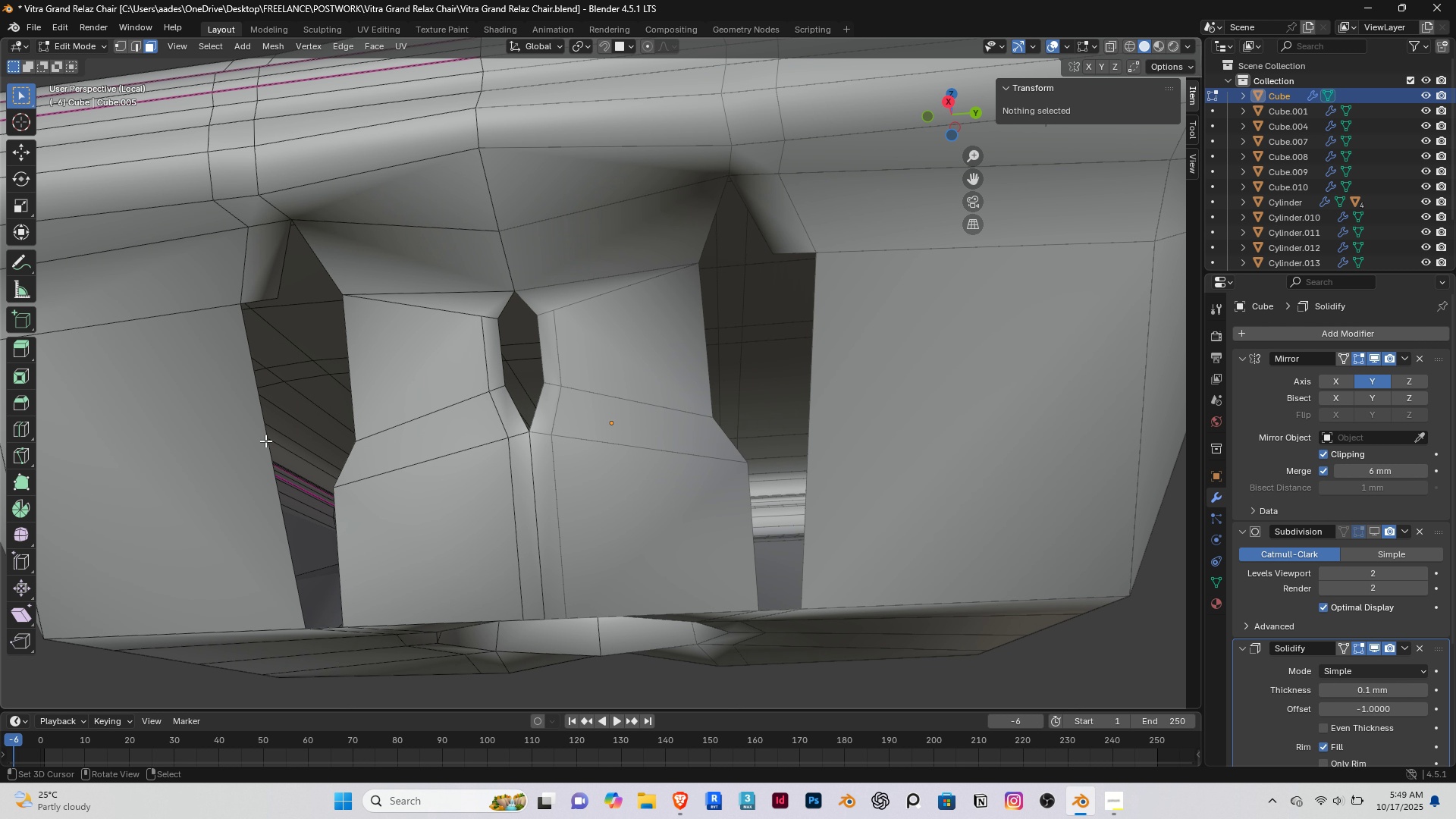 
key(3)
 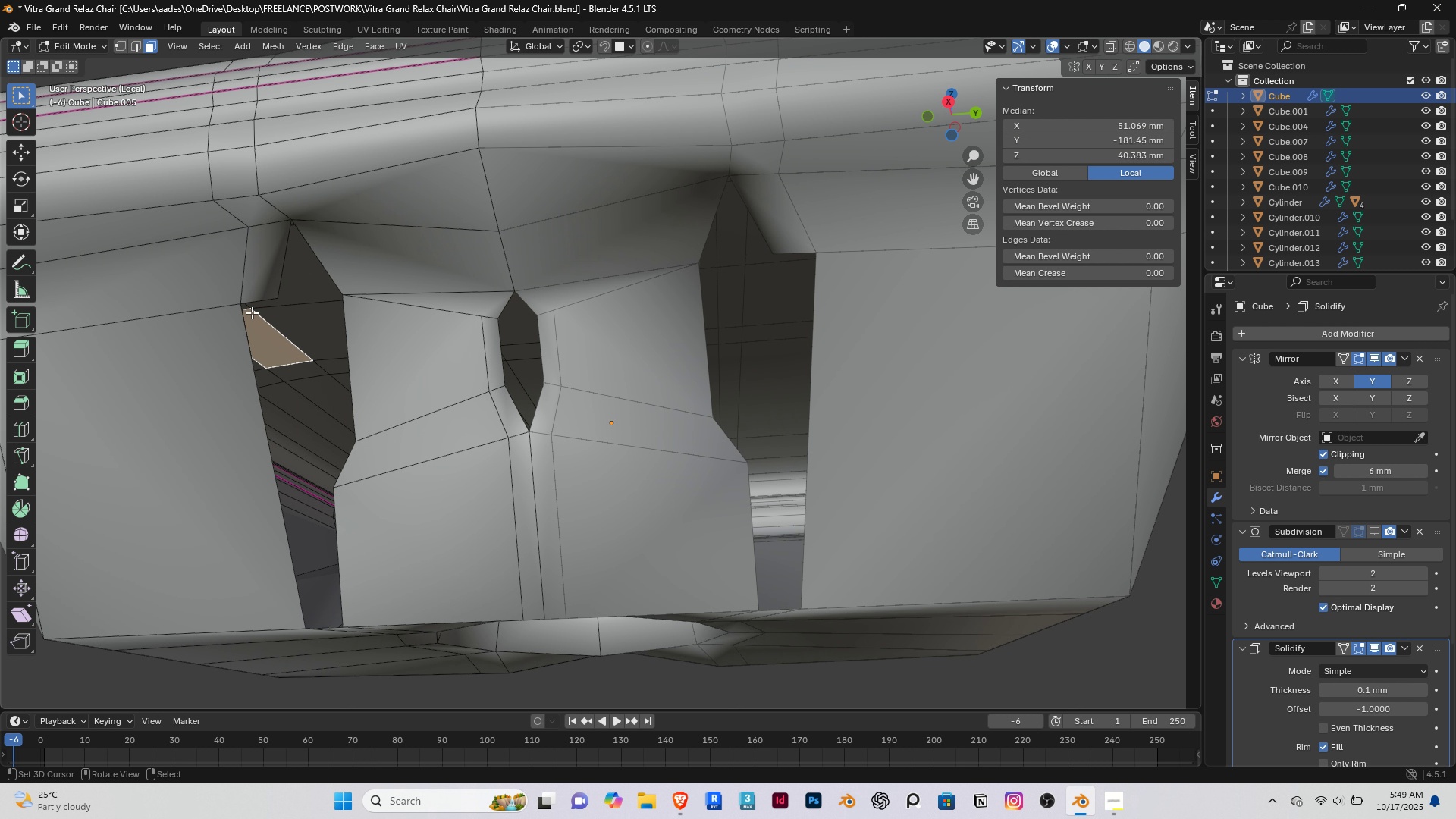 
right_click([252, 312])
 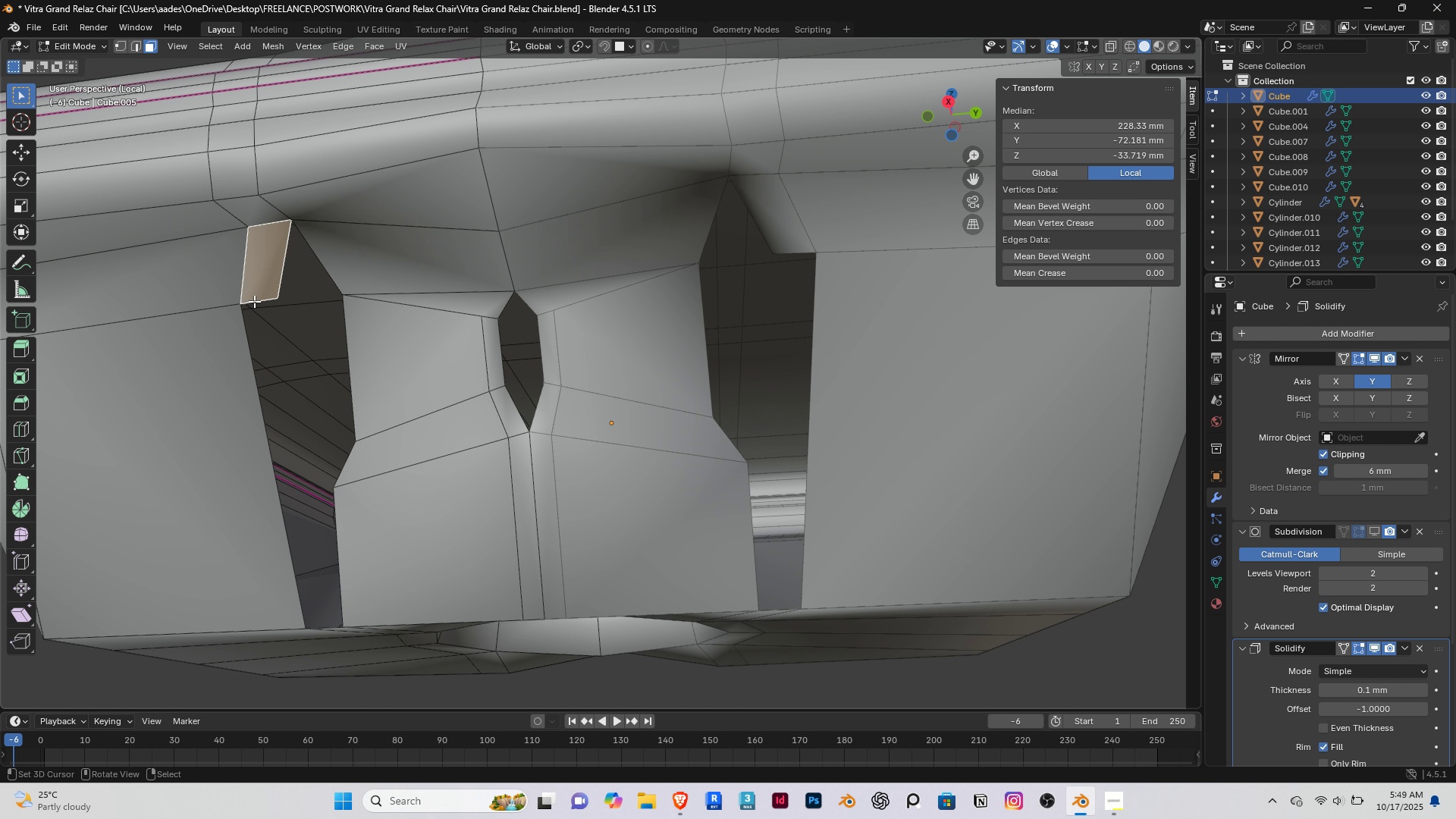 
right_click([254, 301])
 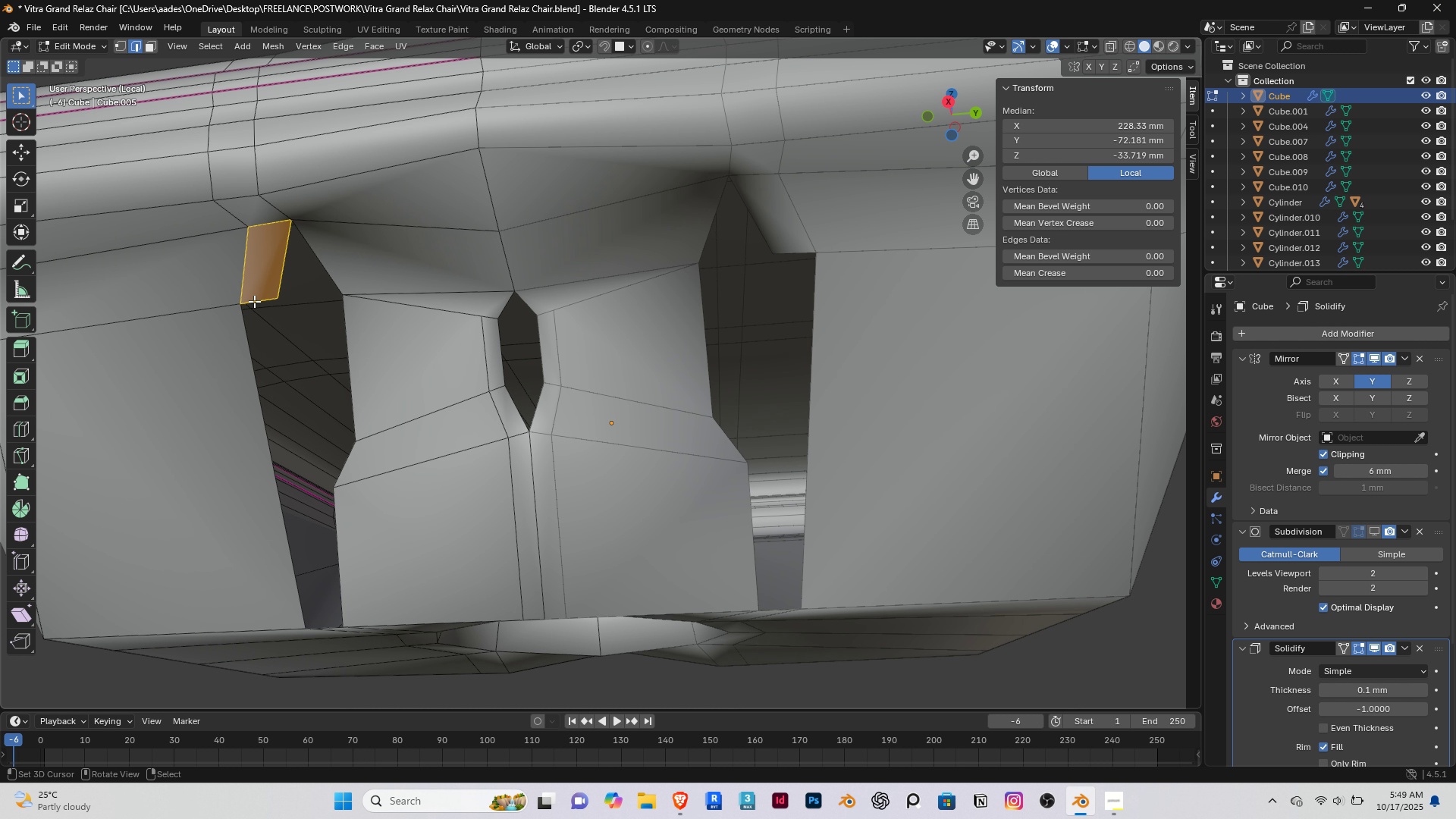 
key(2)
 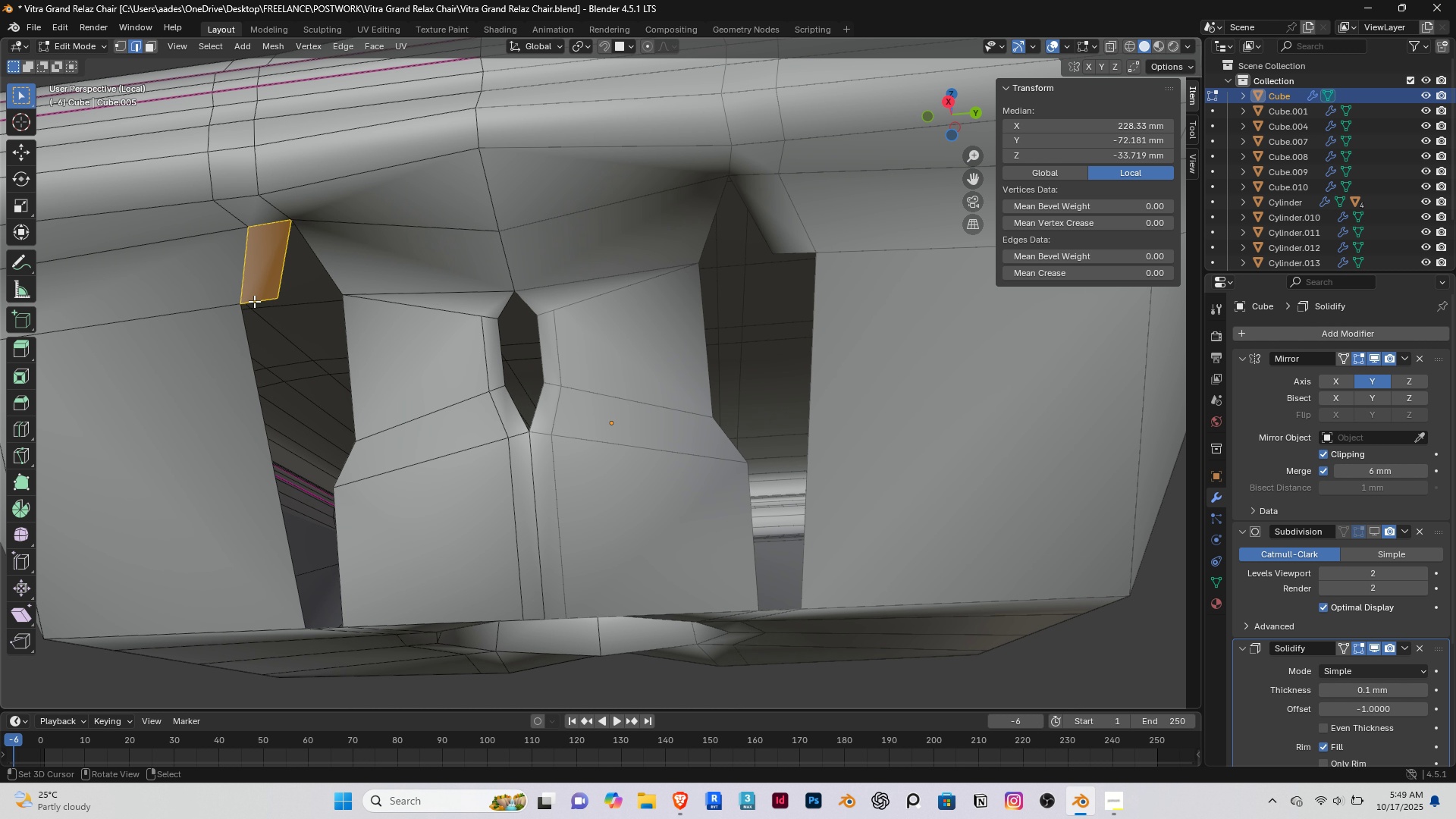 
right_click([254, 301])
 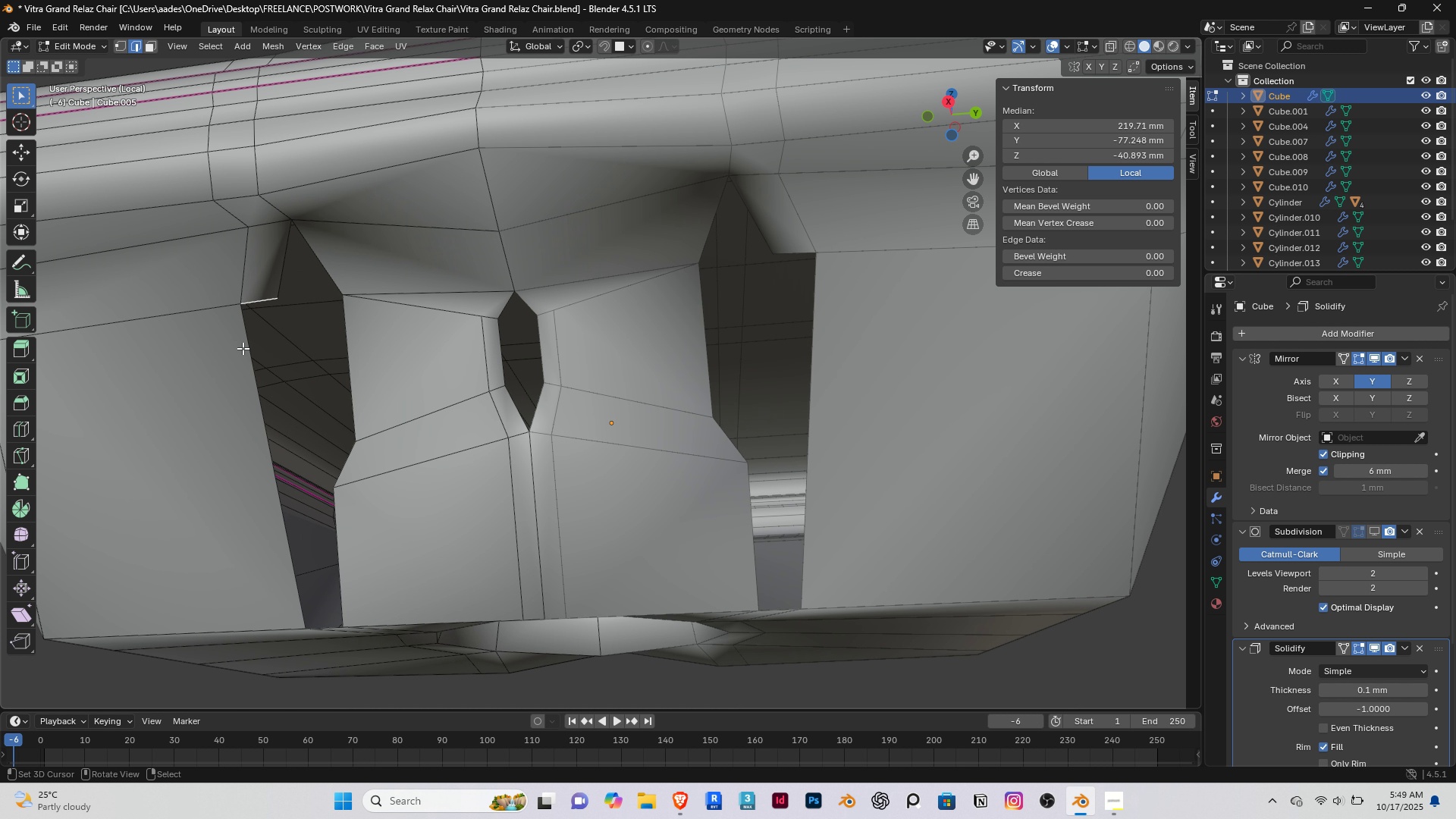 
hold_key(key=ShiftRight, duration=1.53)
right_click([245, 349])
 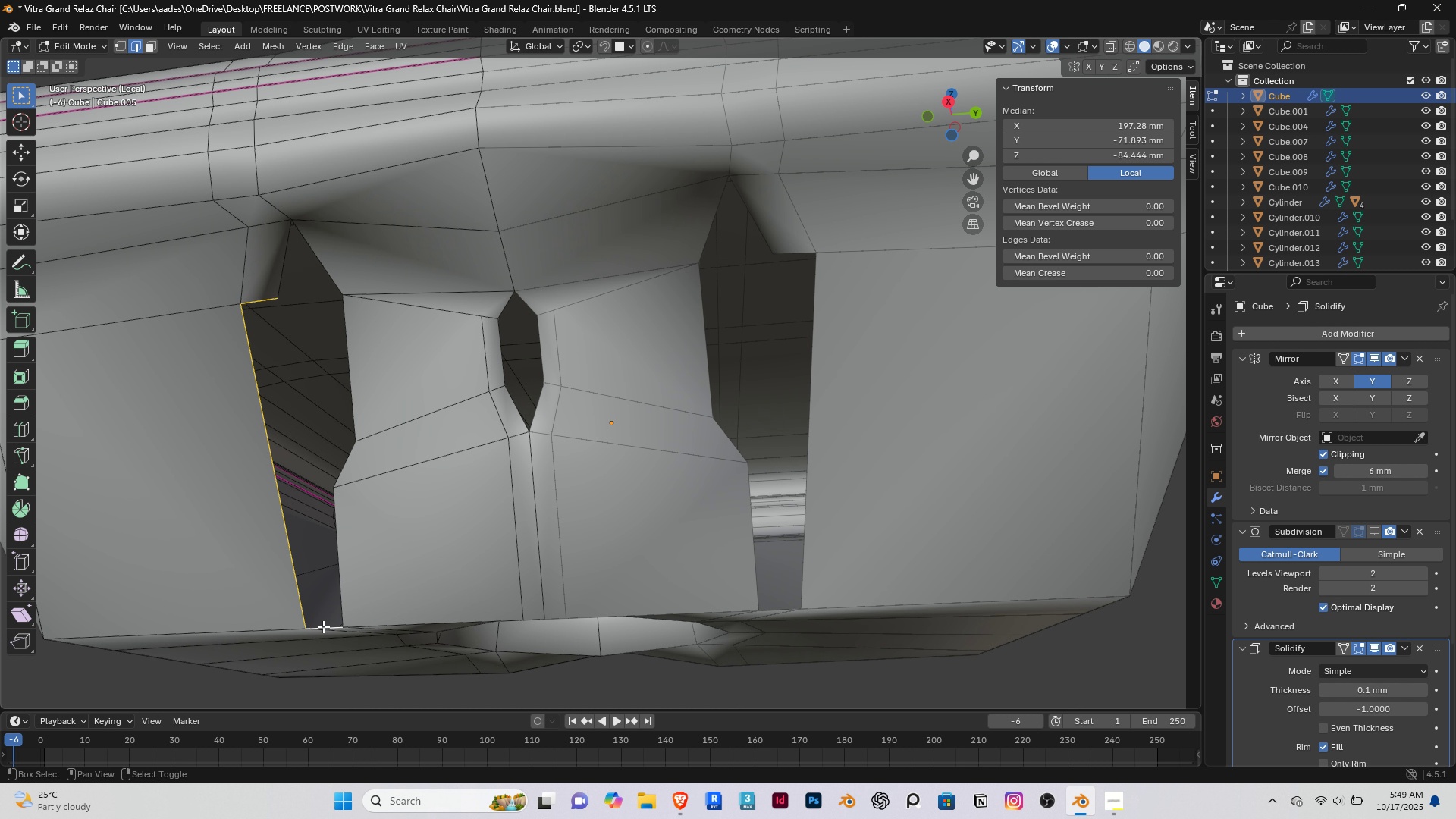 
hold_key(key=ShiftRight, duration=1.33)
right_click([323, 626])
 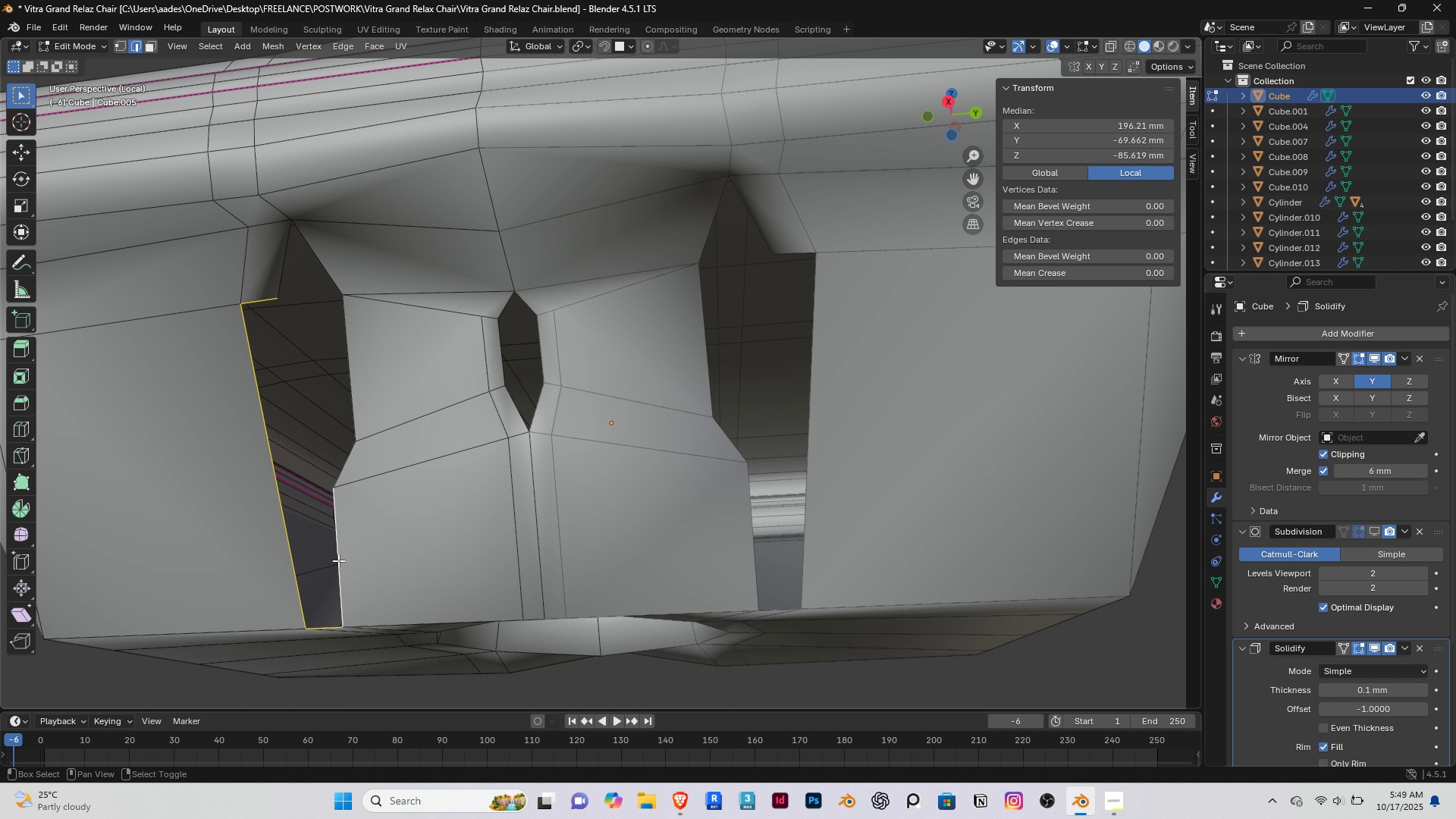 
right_click([338, 560])
 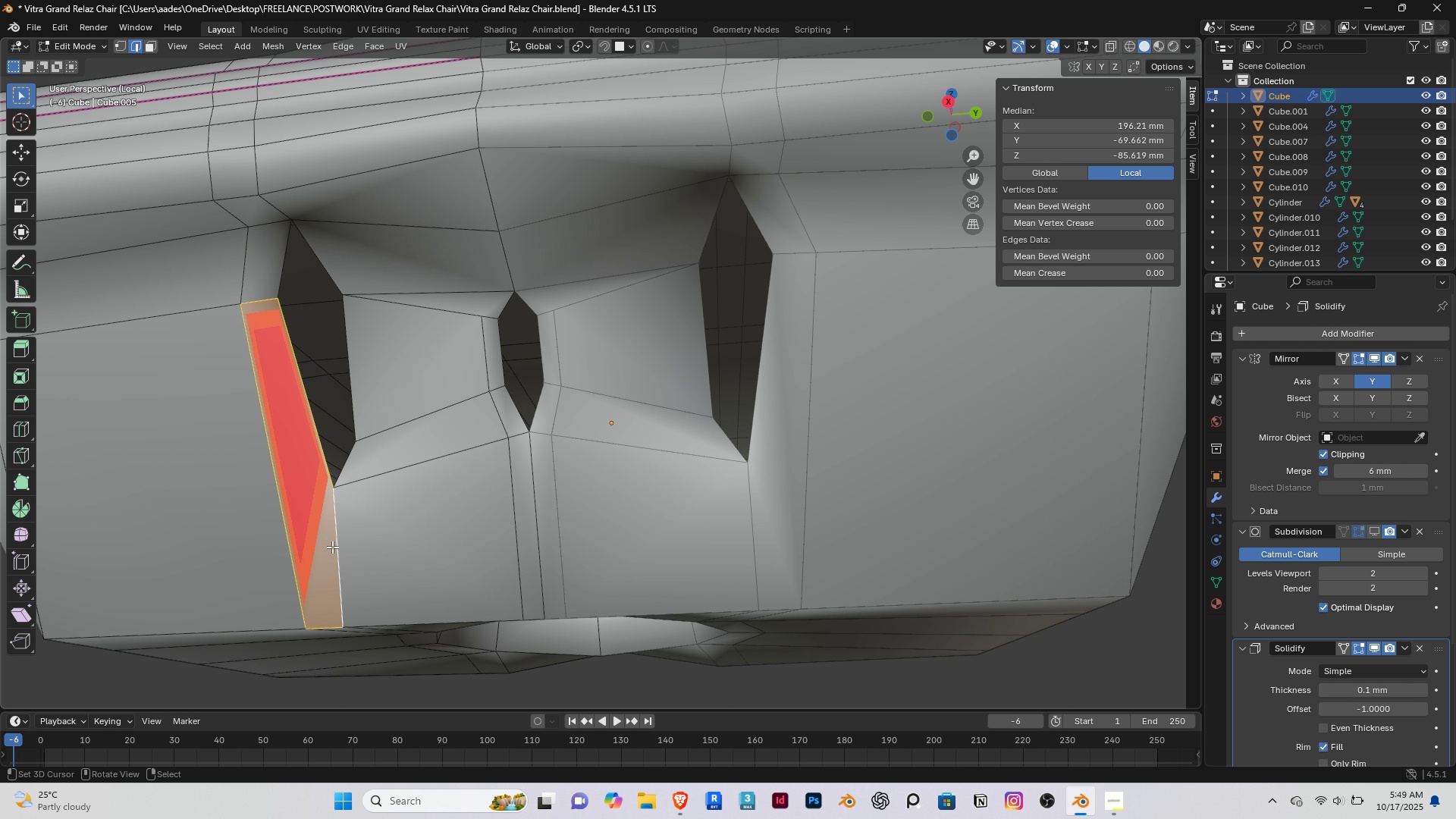 
key(F)
 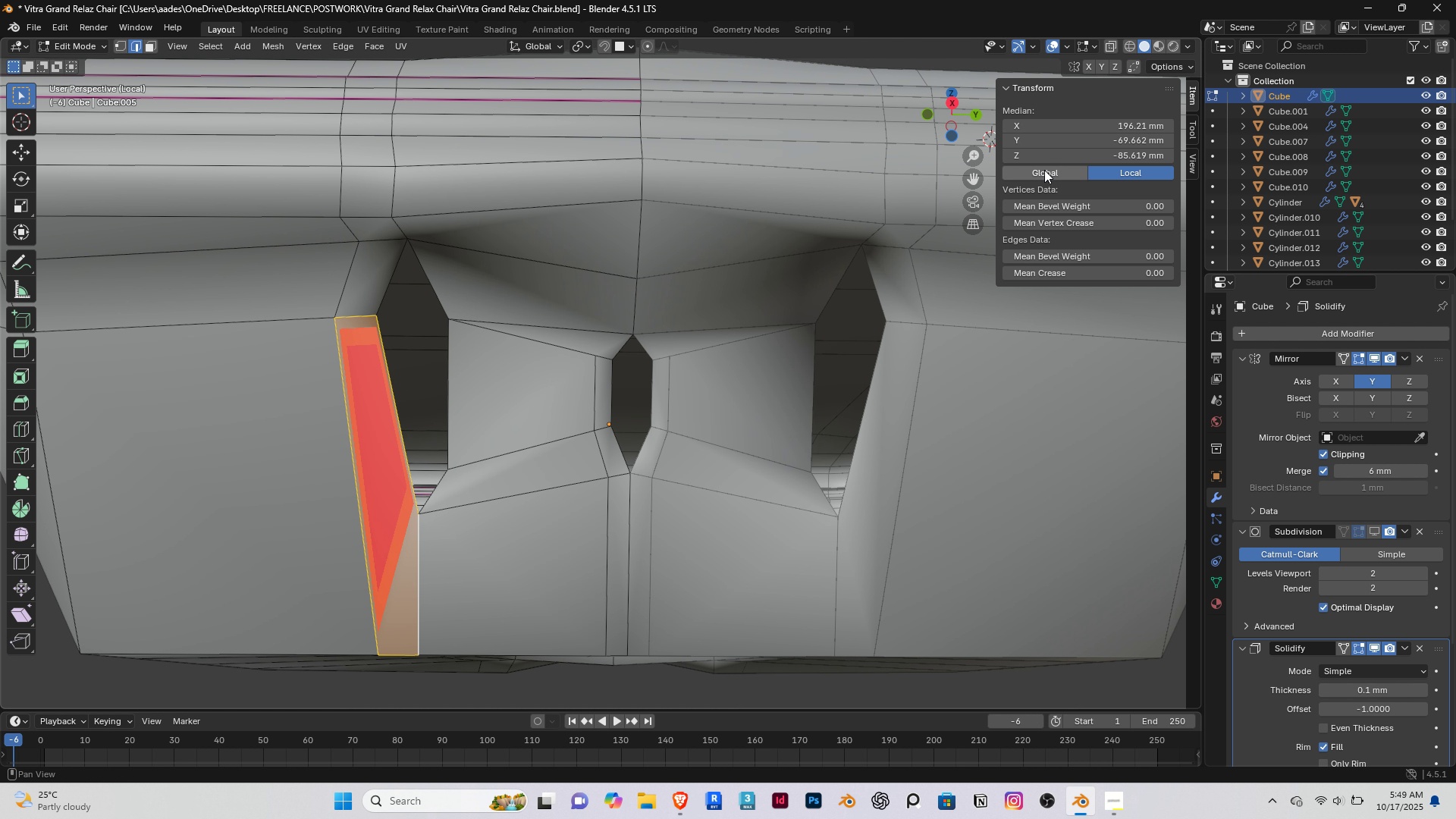 
key(Space)
 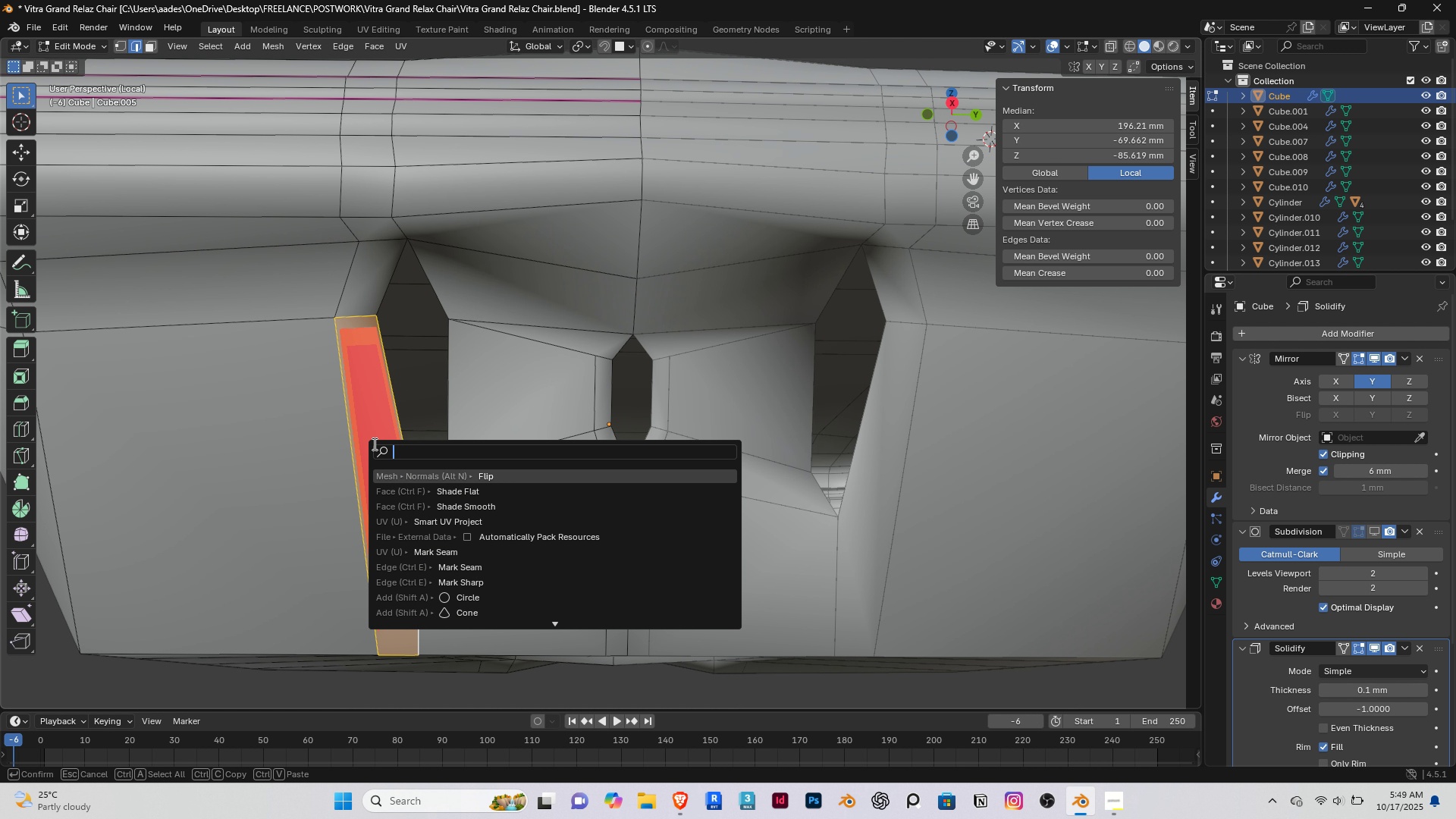 
key(F)
 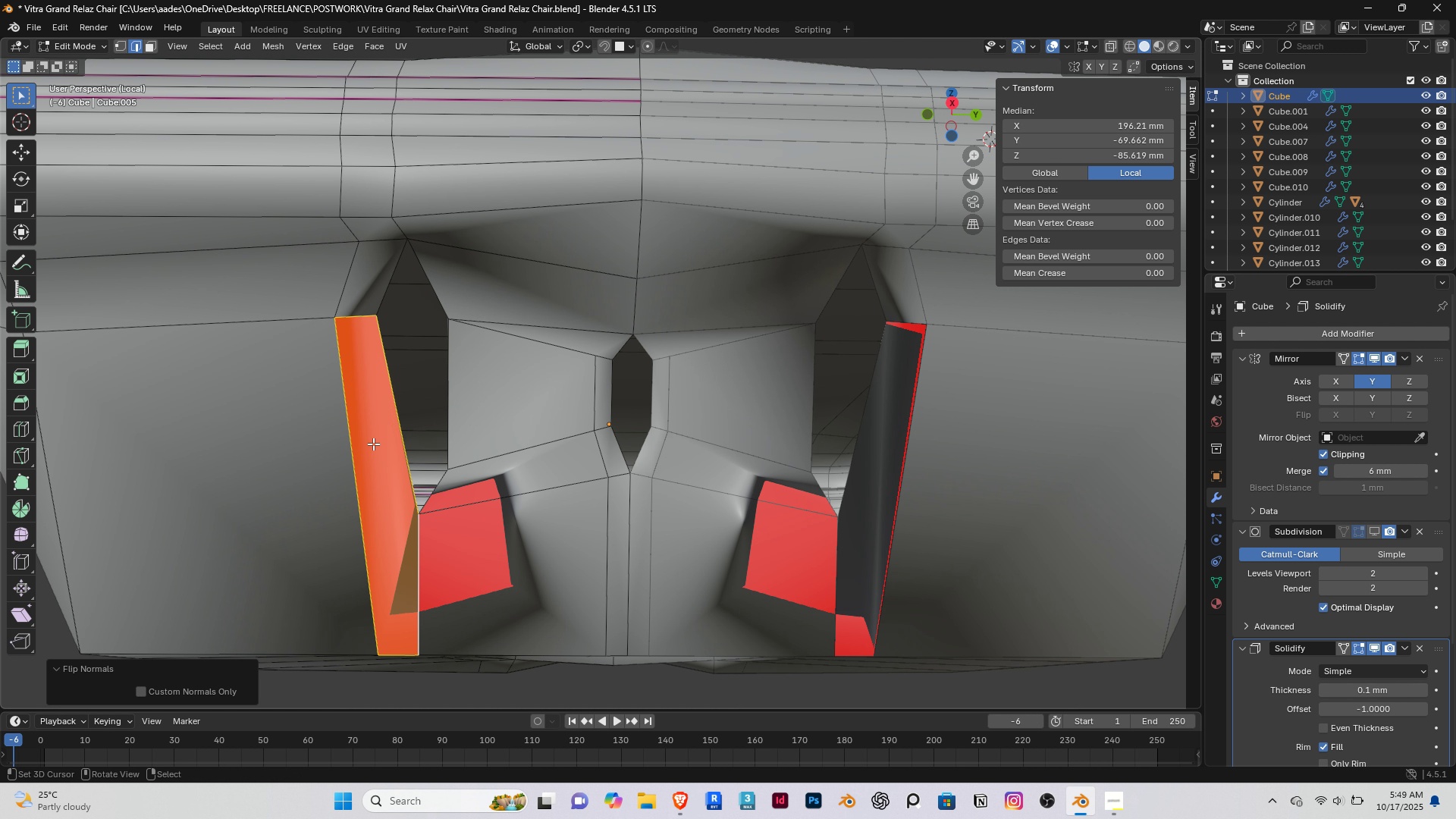 
key(Enter)
 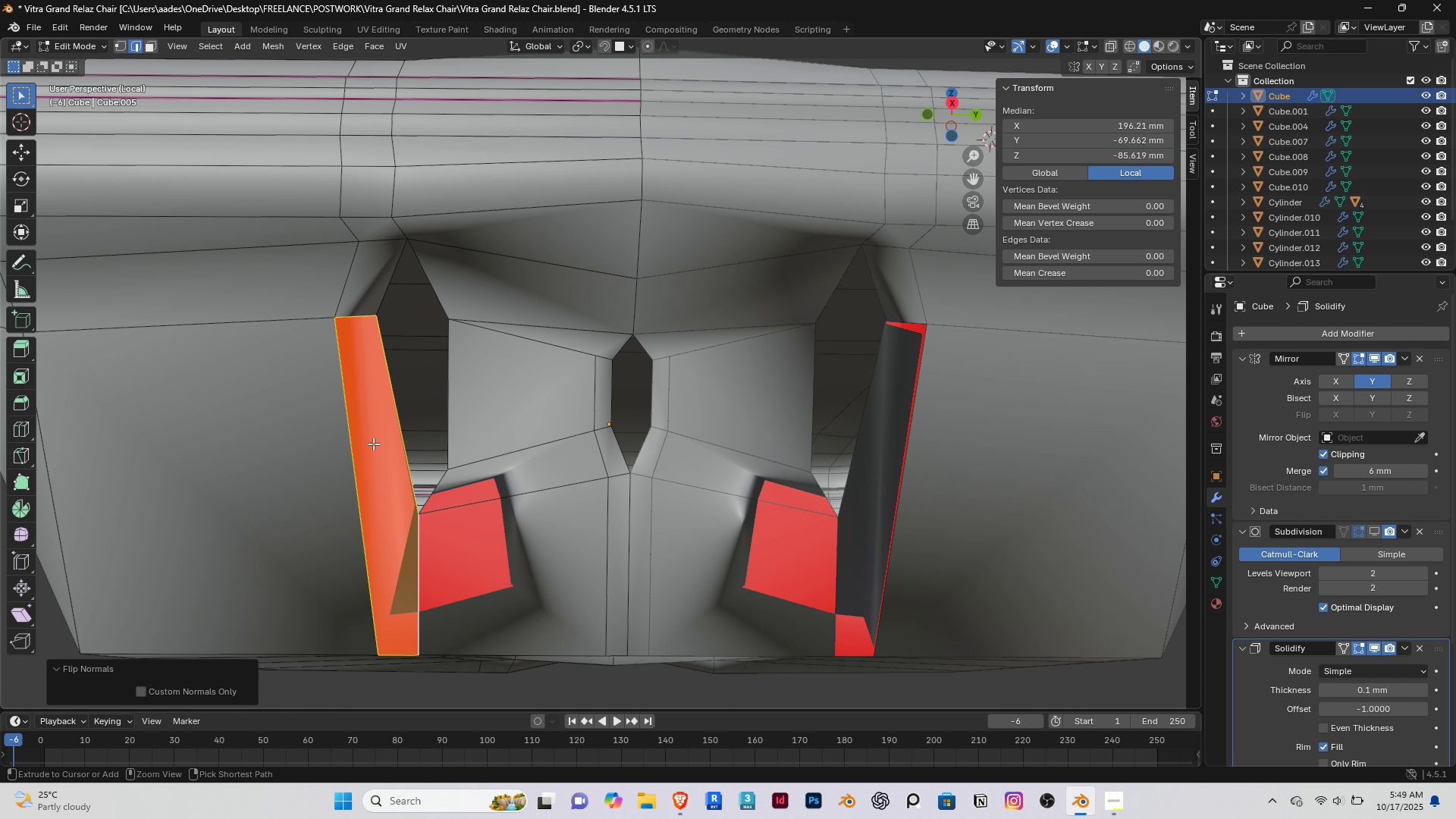 
key(Control+Z)
 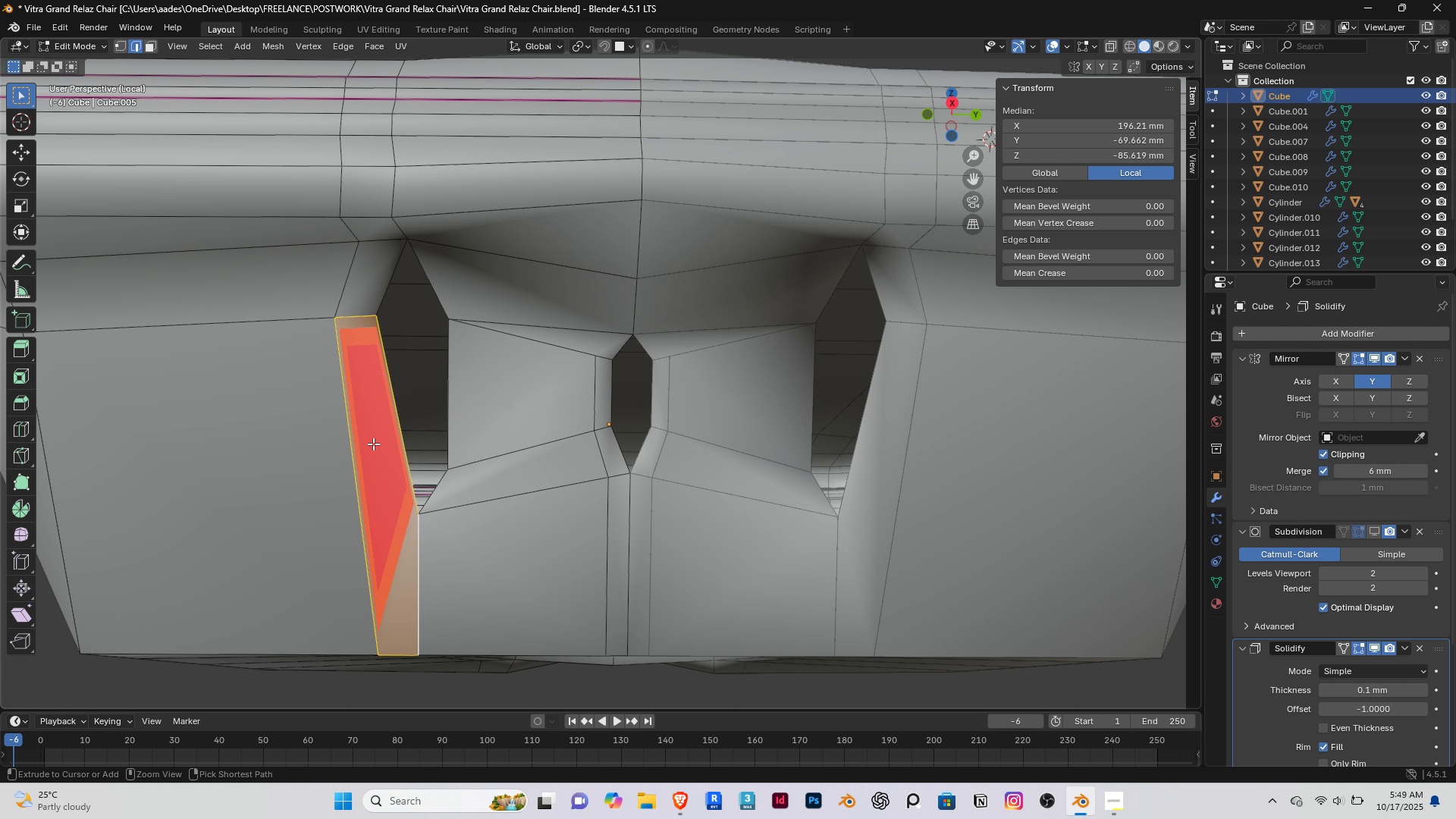 
key(Control+Z)
 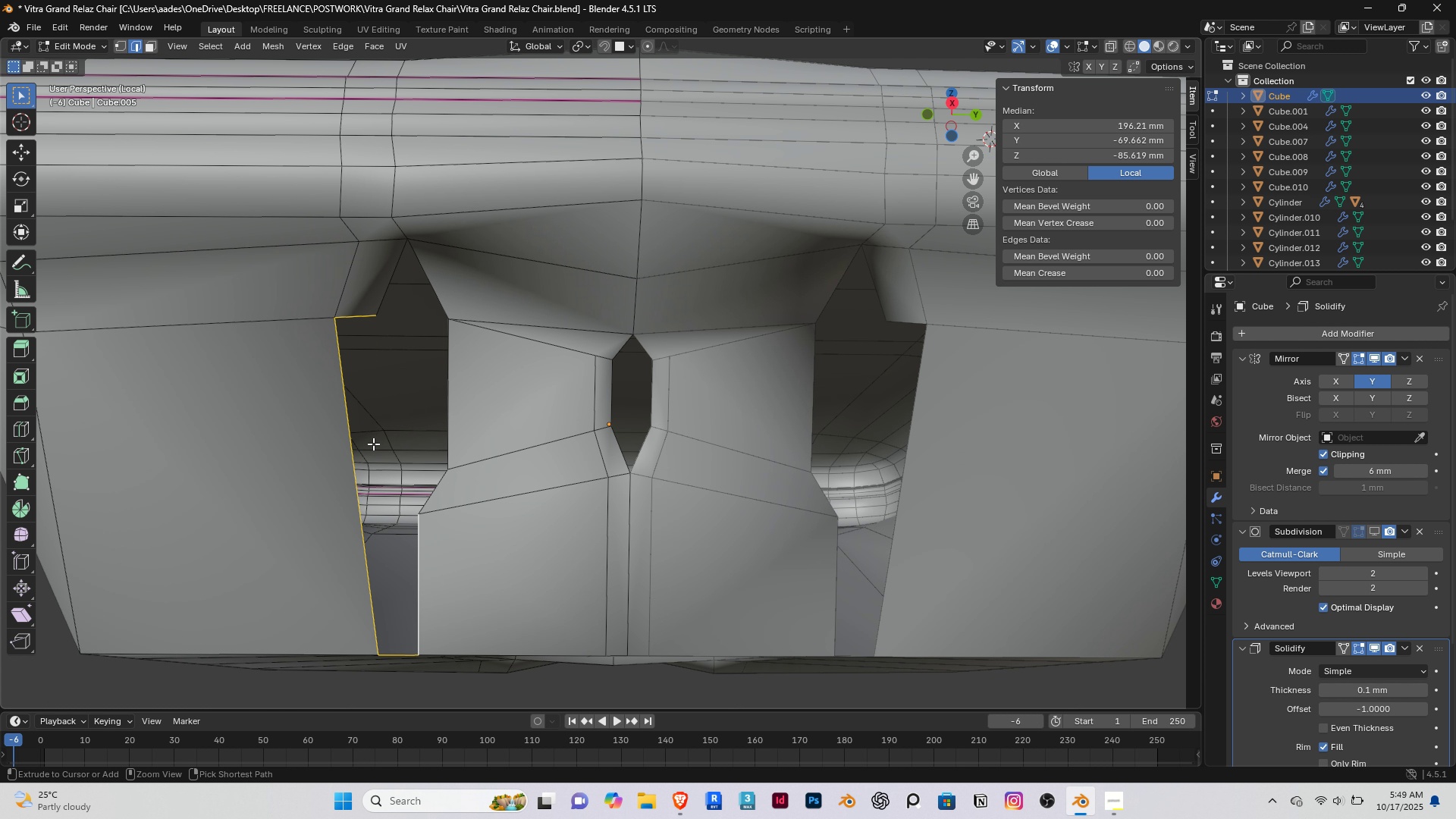 
key(Control+Z)
 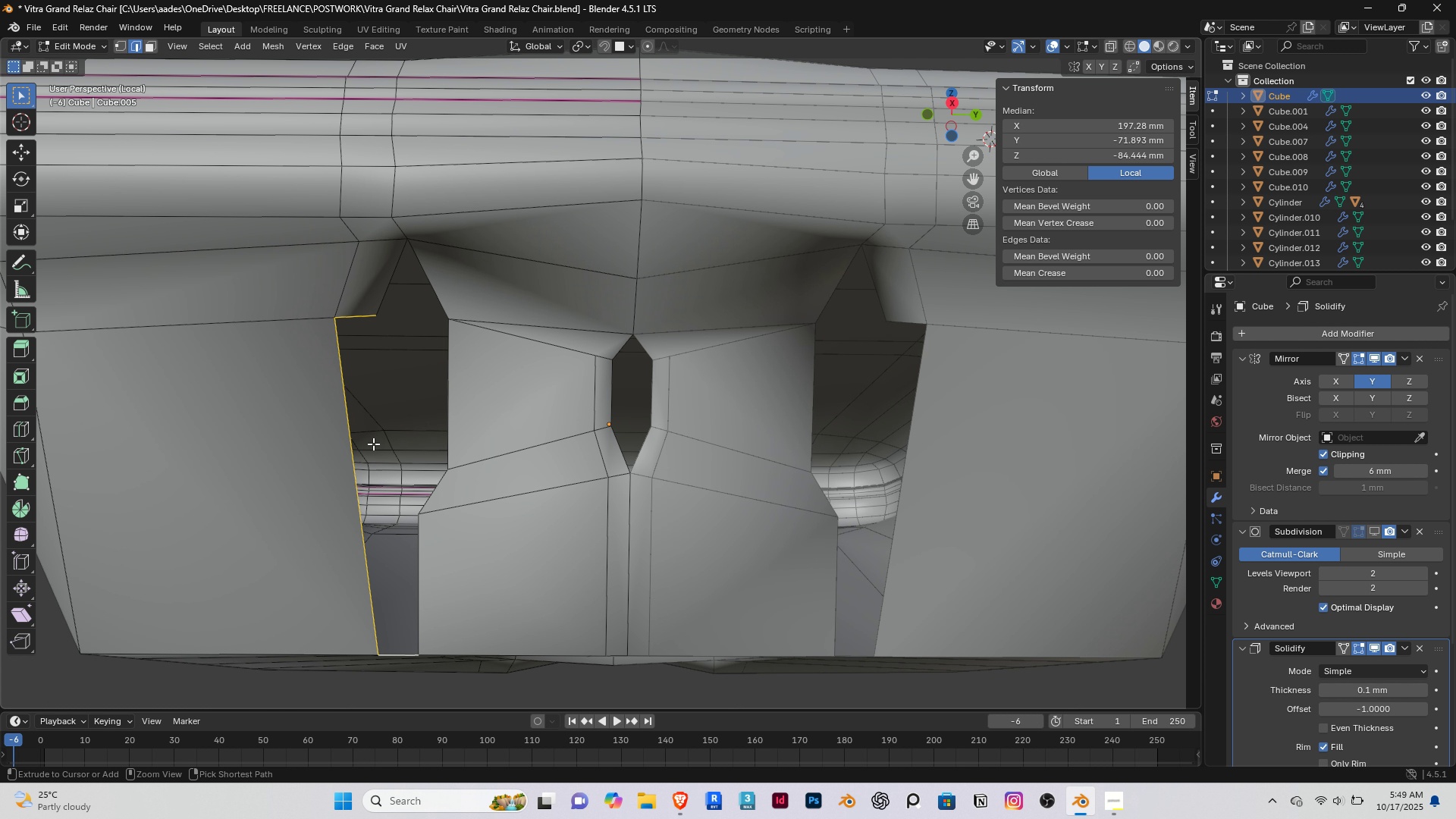 
key(Control+Z)
 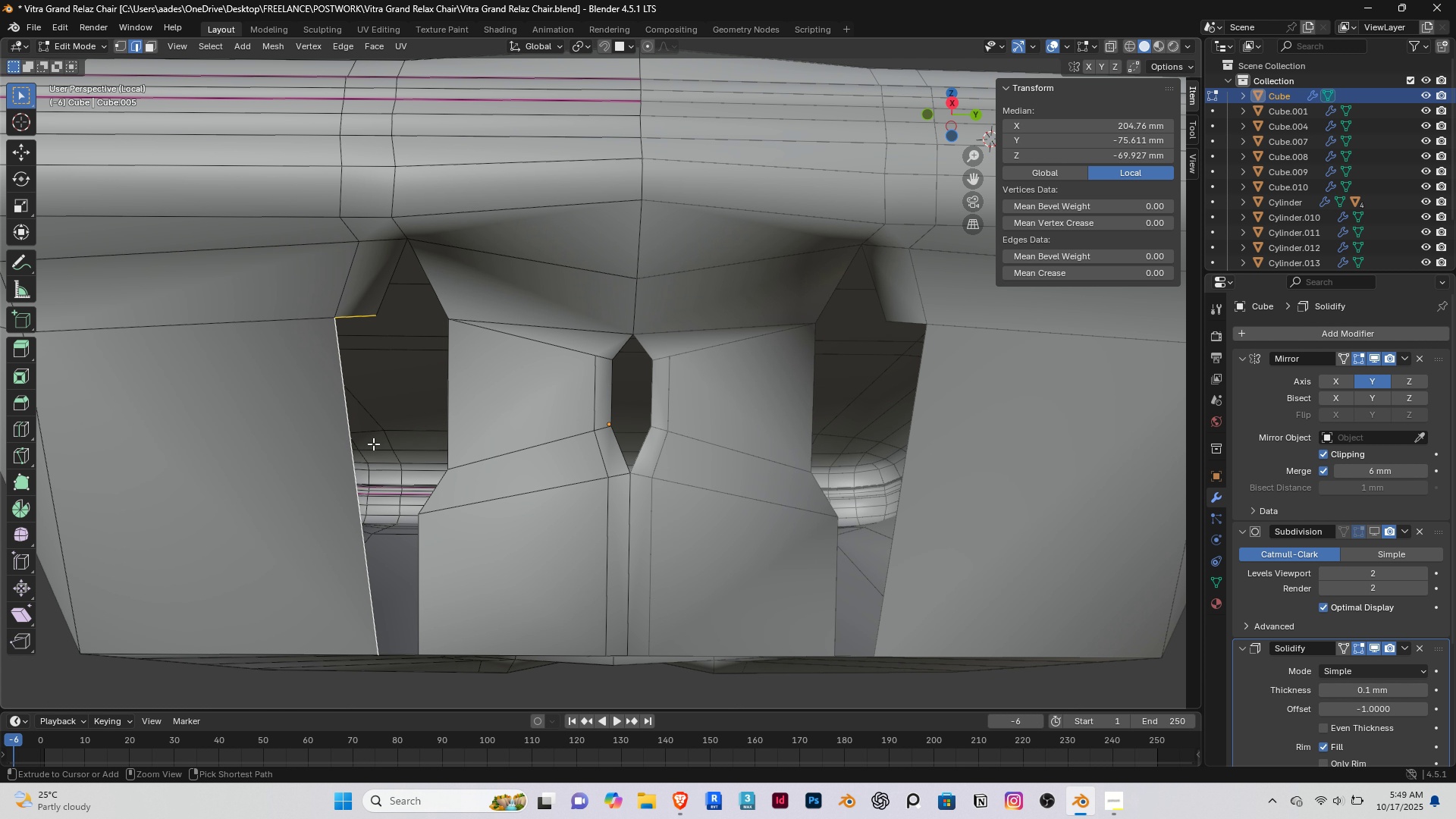 
key(Control+Z)
 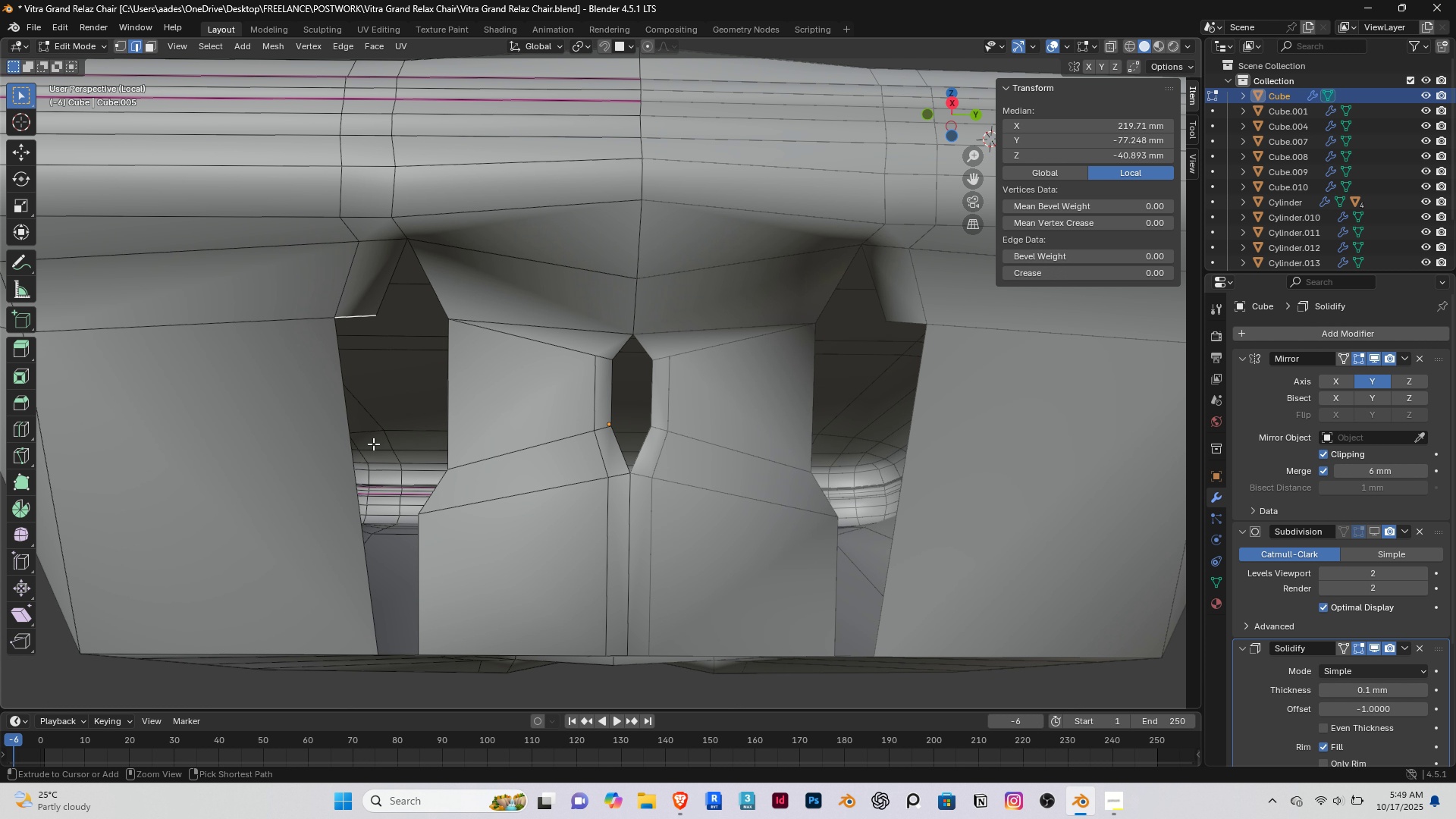 
key(Control+Z)
 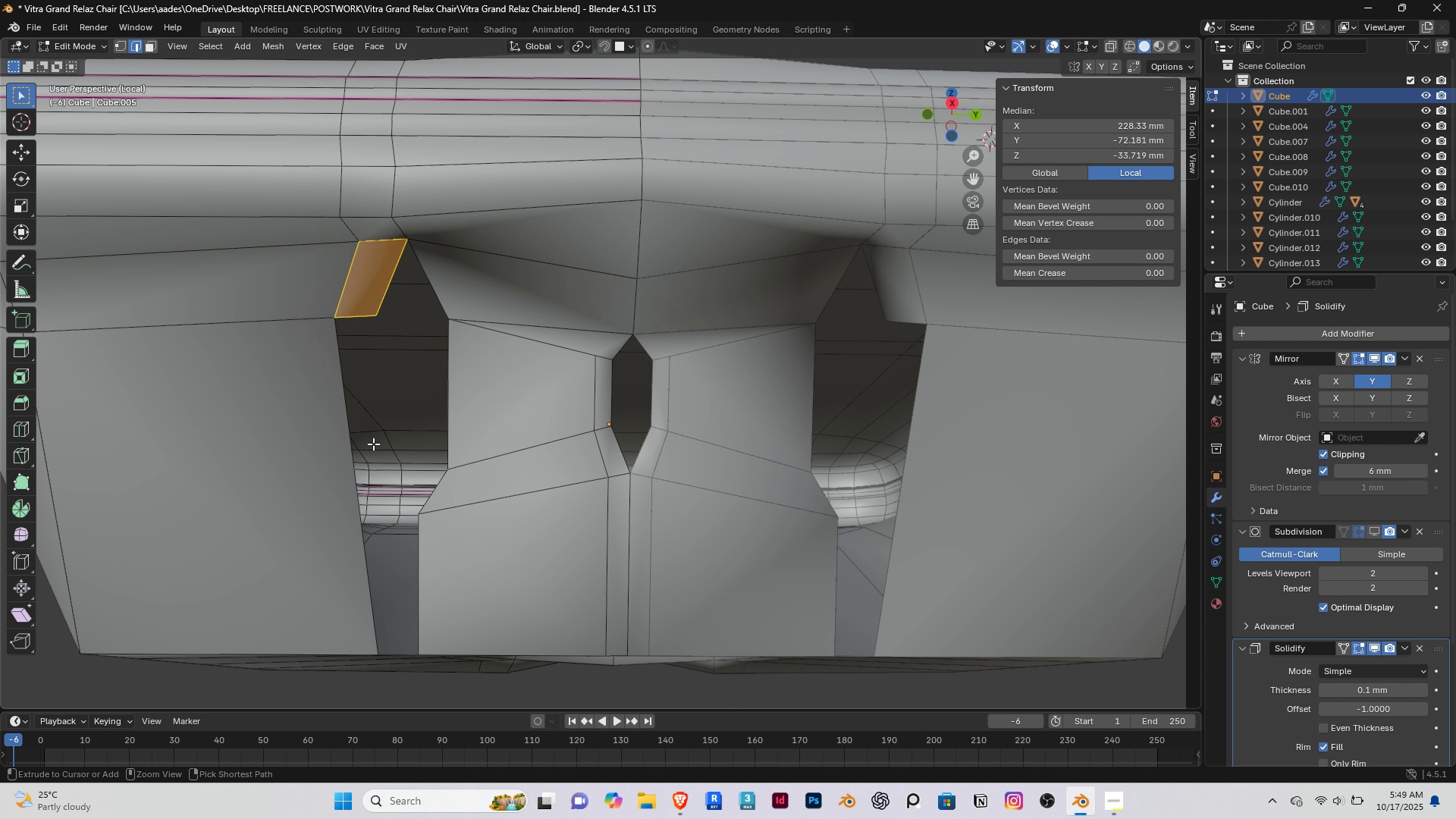 
key(Control+Z)
 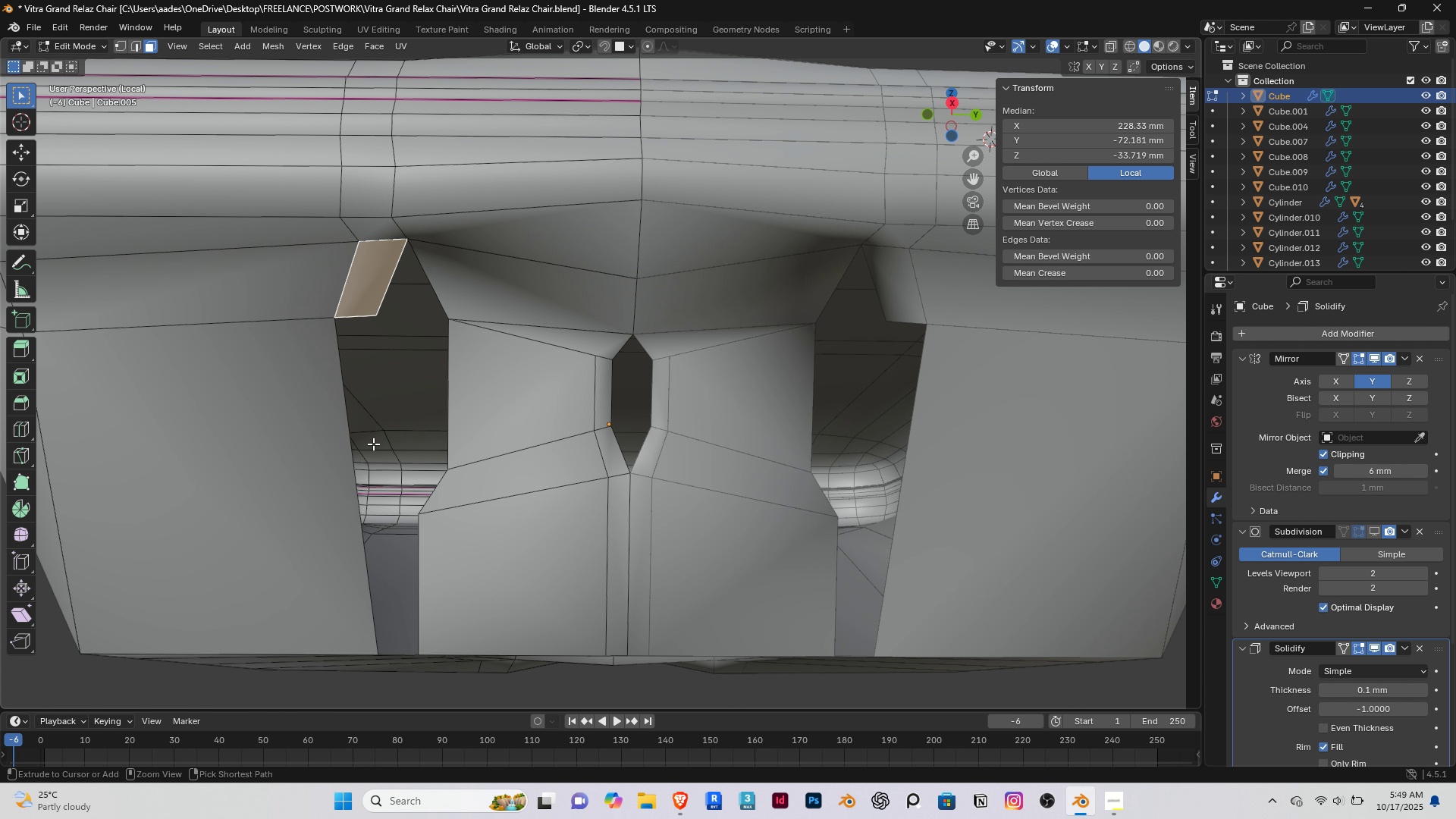 
key(Control+Z)
 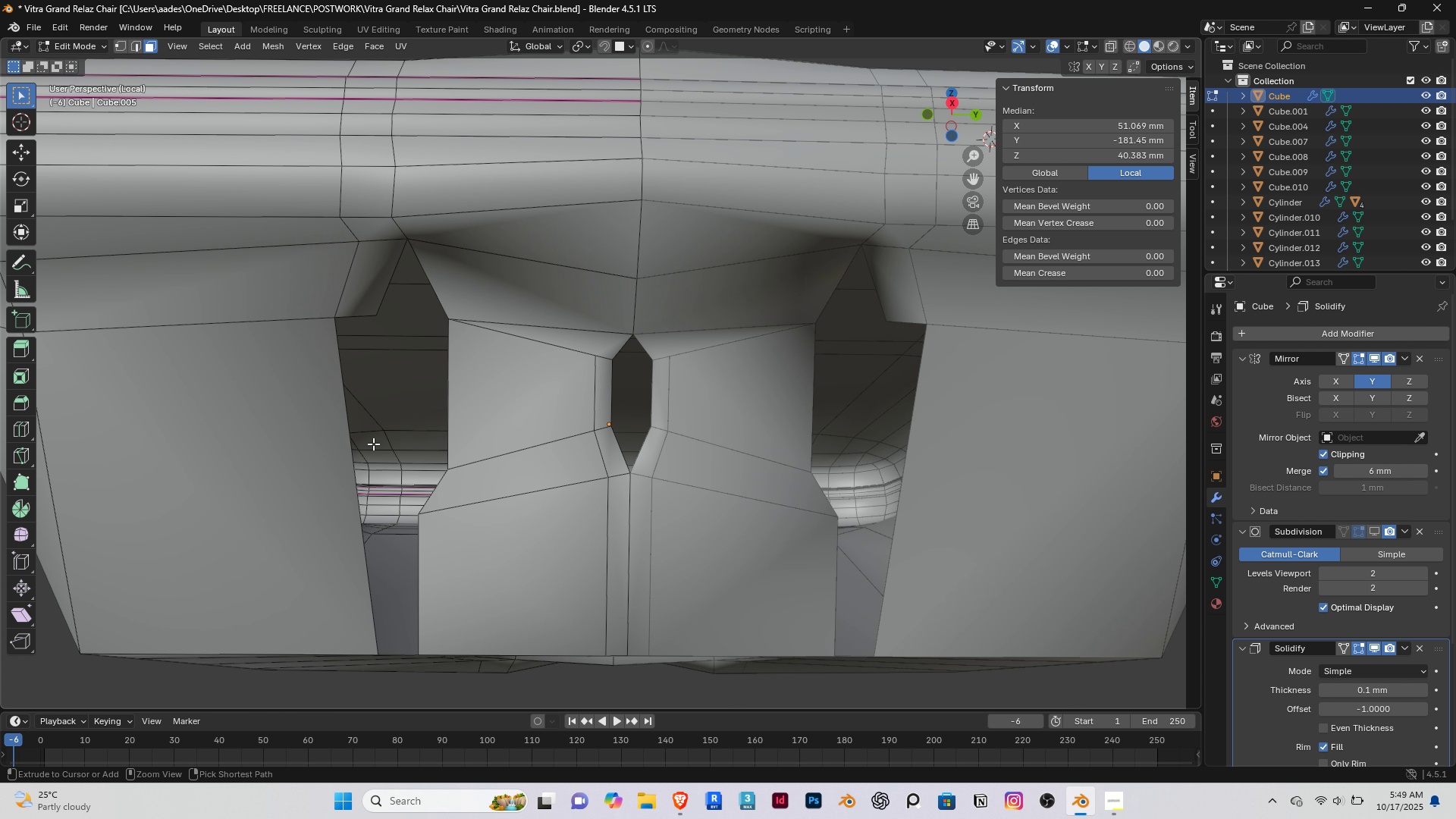 
key(Control+Z)
 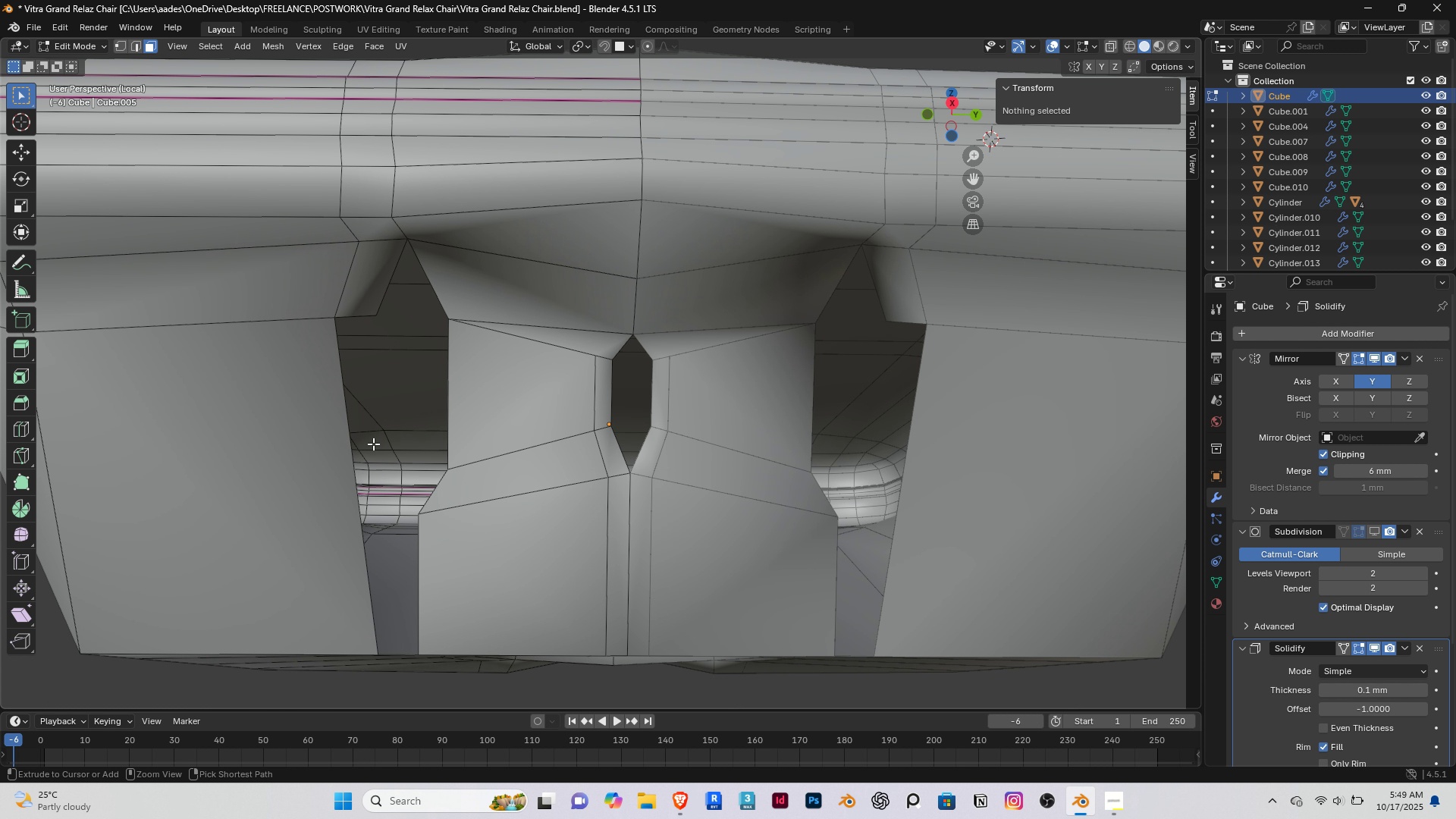 
key(Control+Z)
 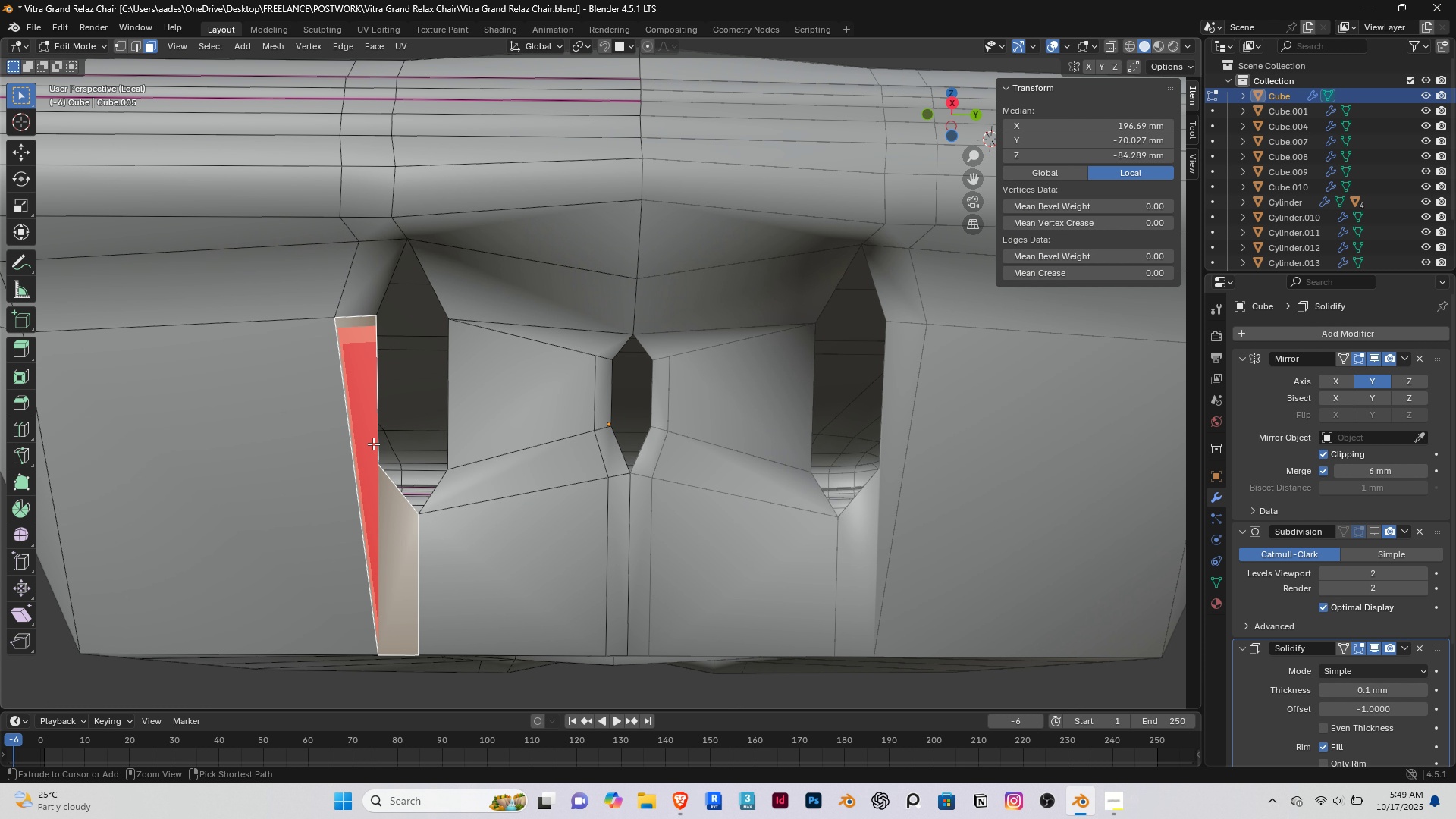 
key(Control+Z)
 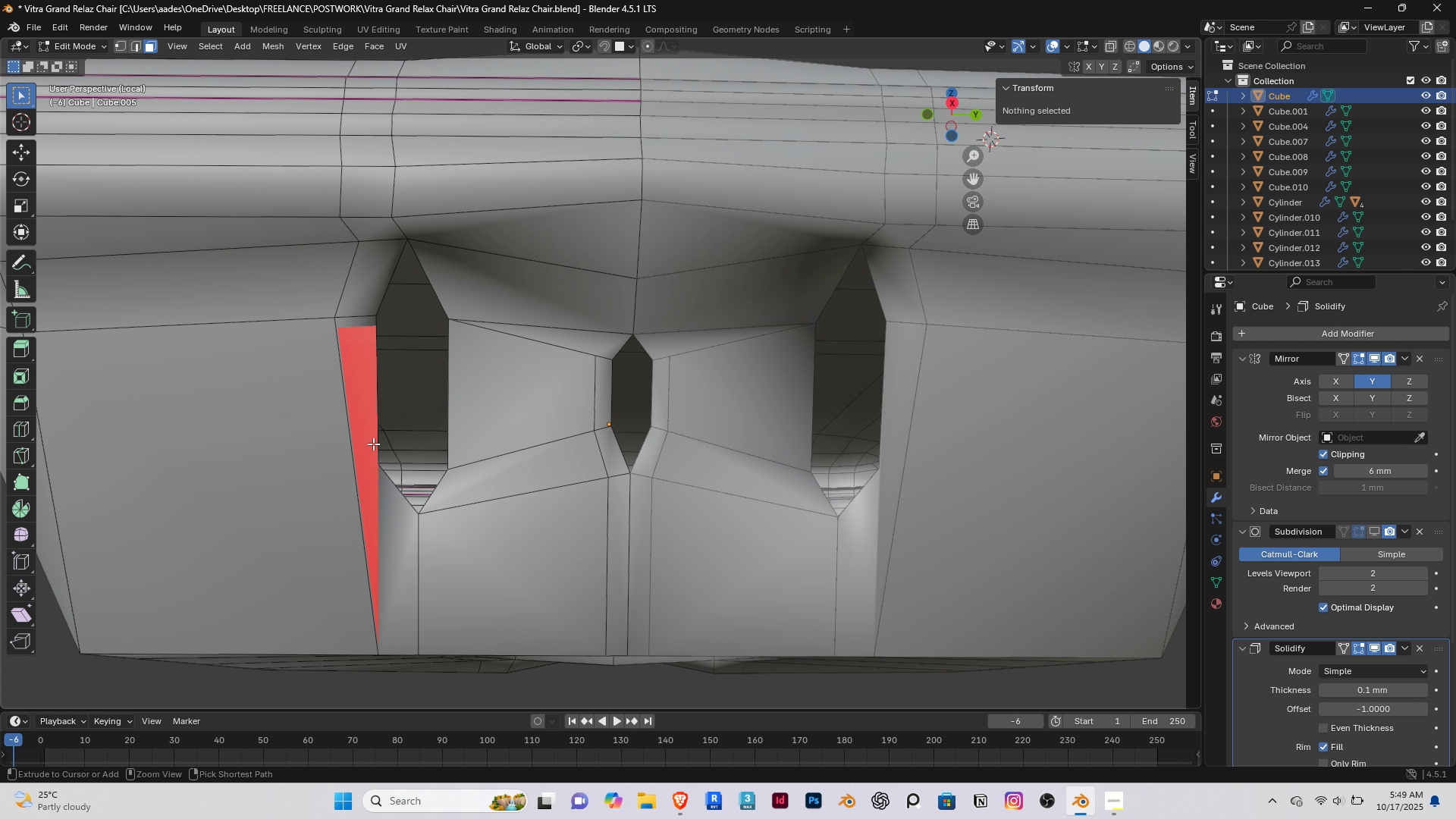 
key(Control+Z)
 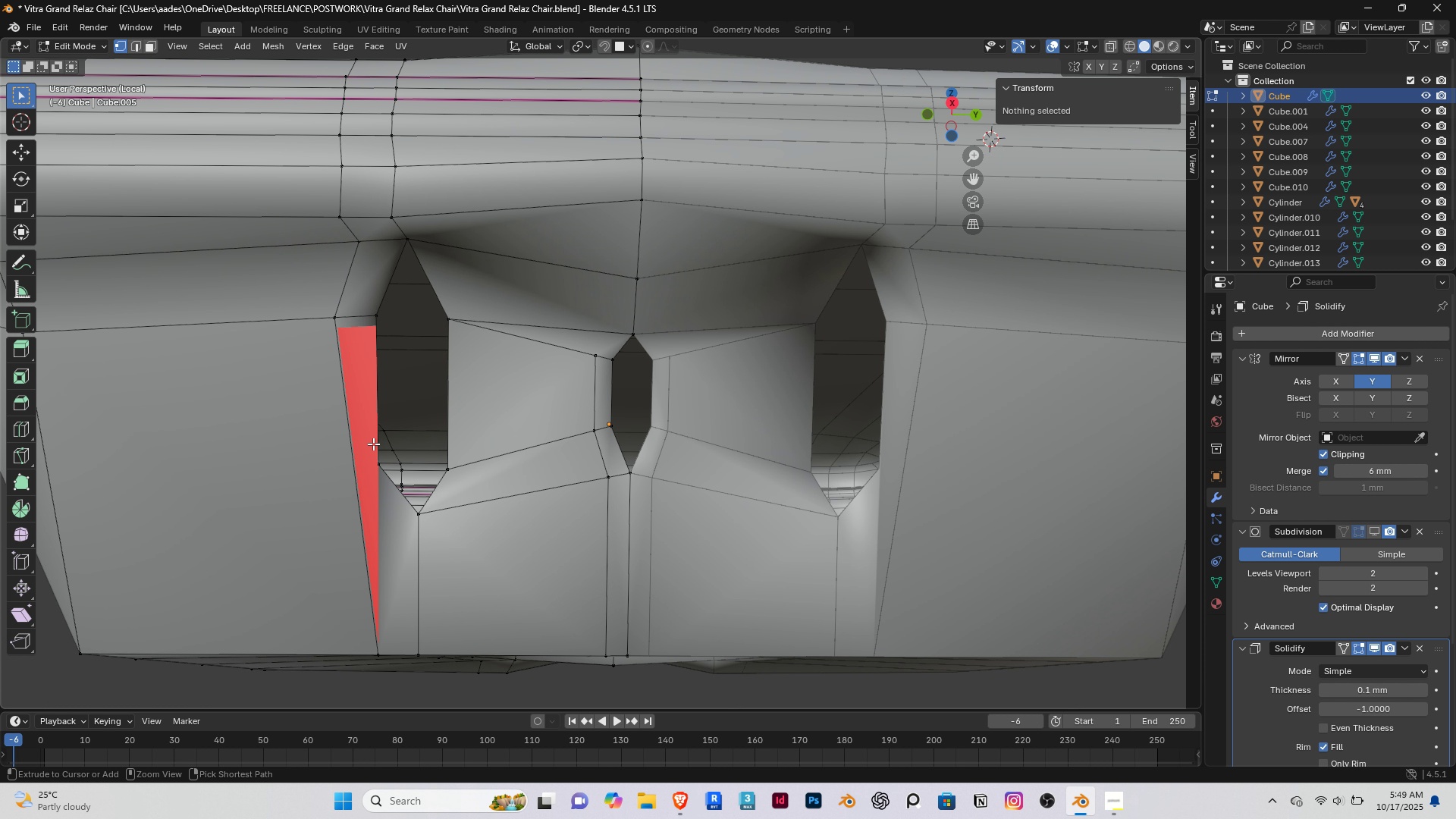 
key(Control+Z)
 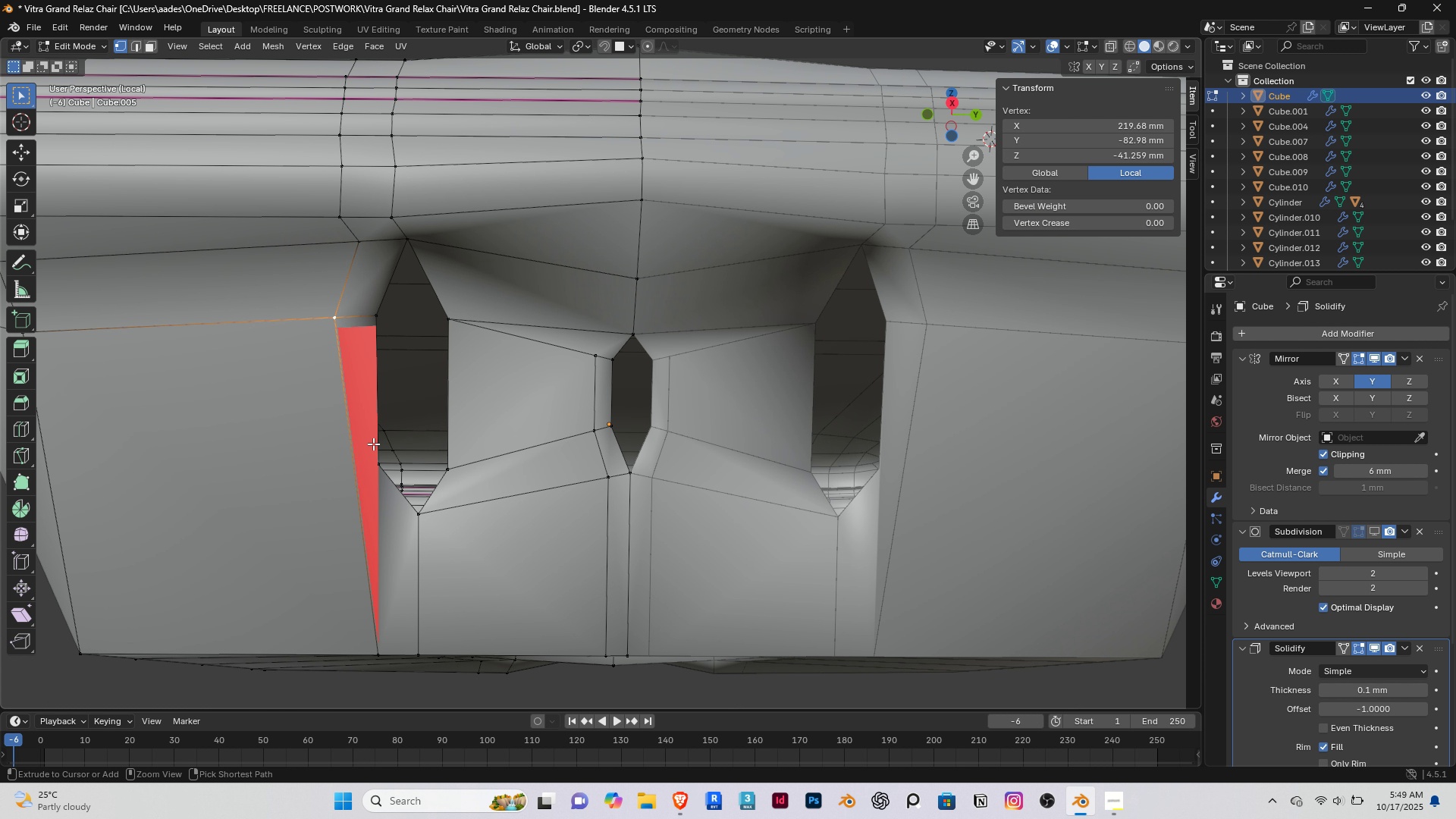 
key(Control+Z)
 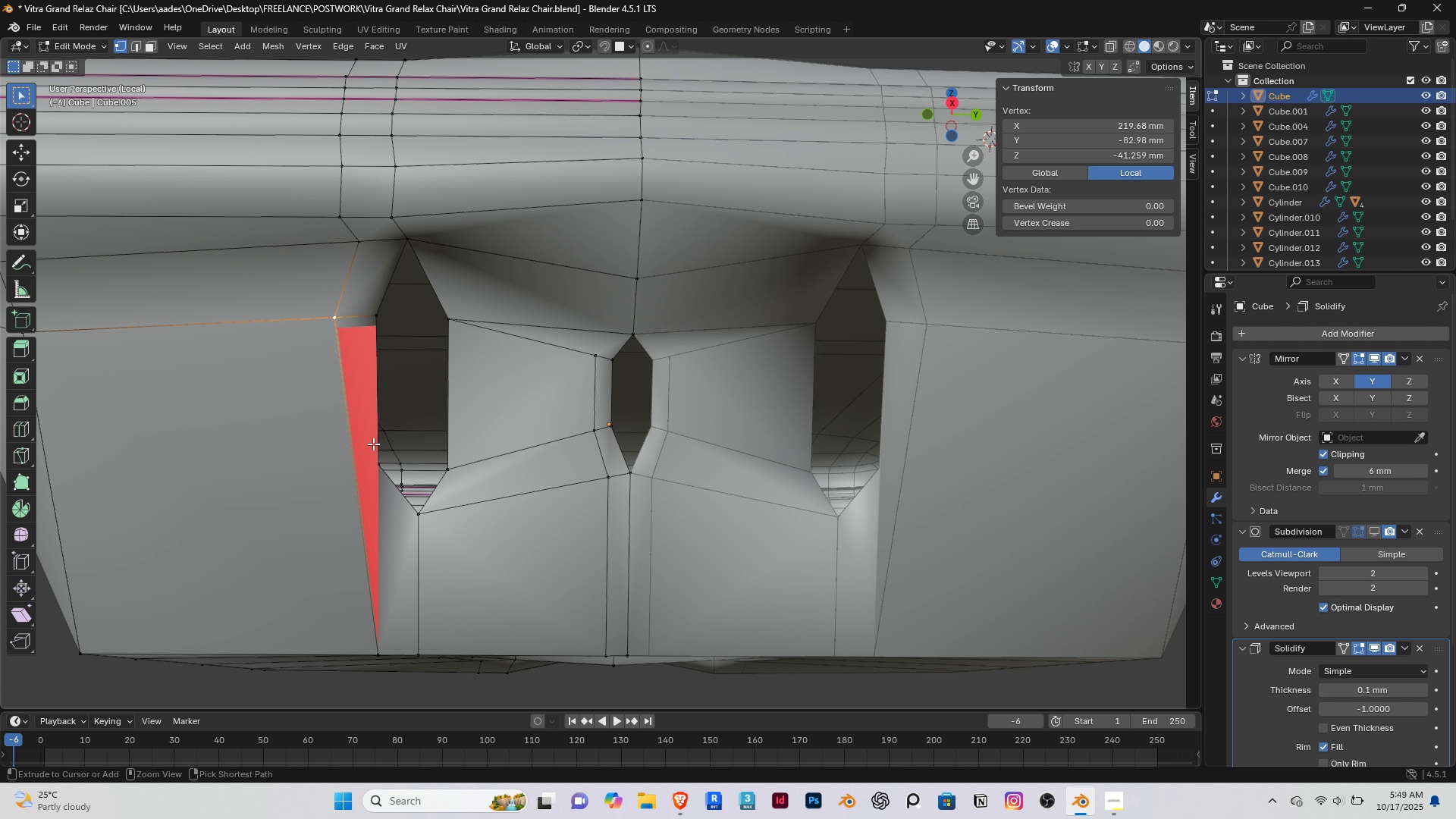 
key(Control+Z)
 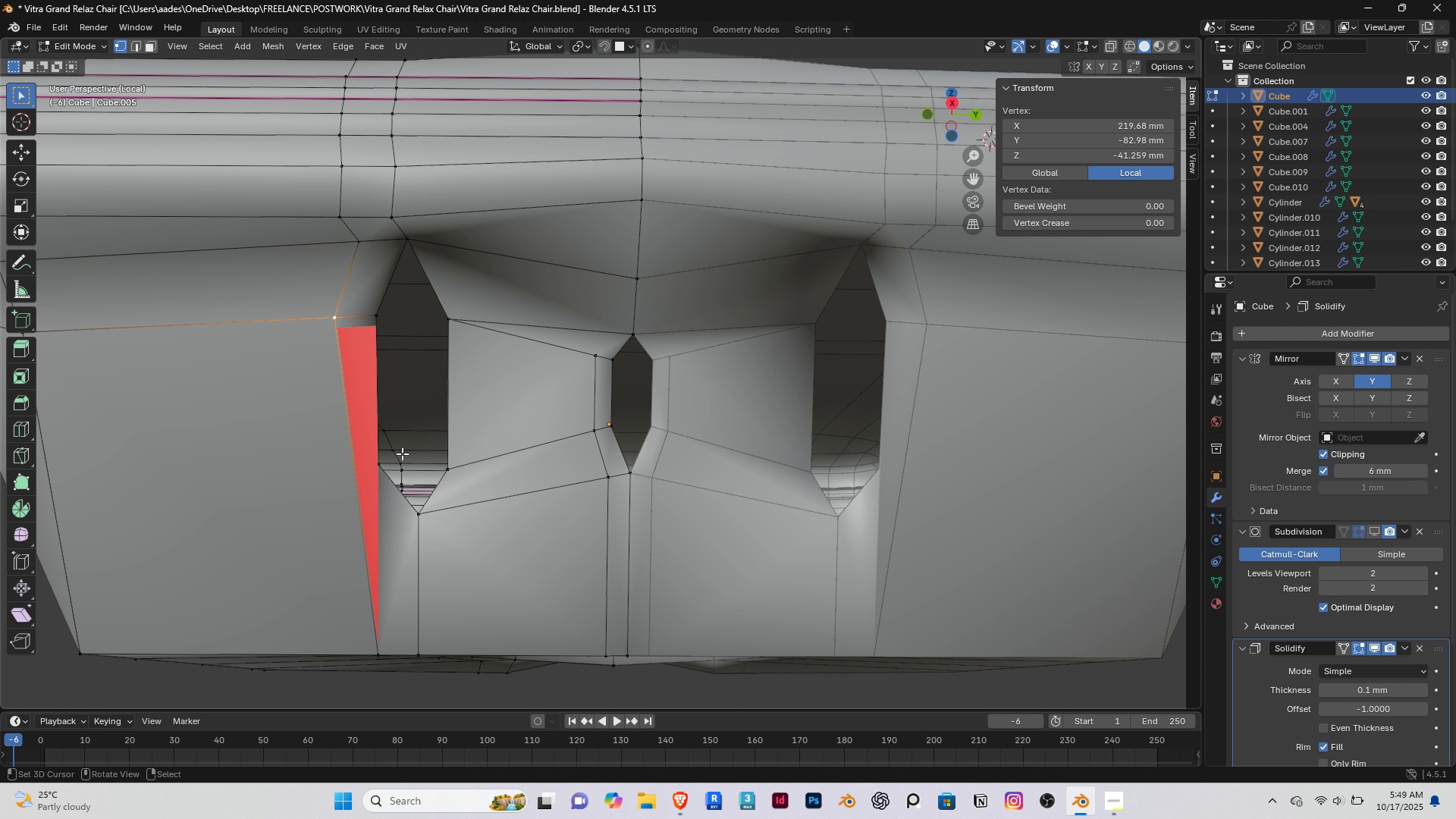 
scroll: coordinate [376, 448], scroll_direction: down, amount: 1.0
 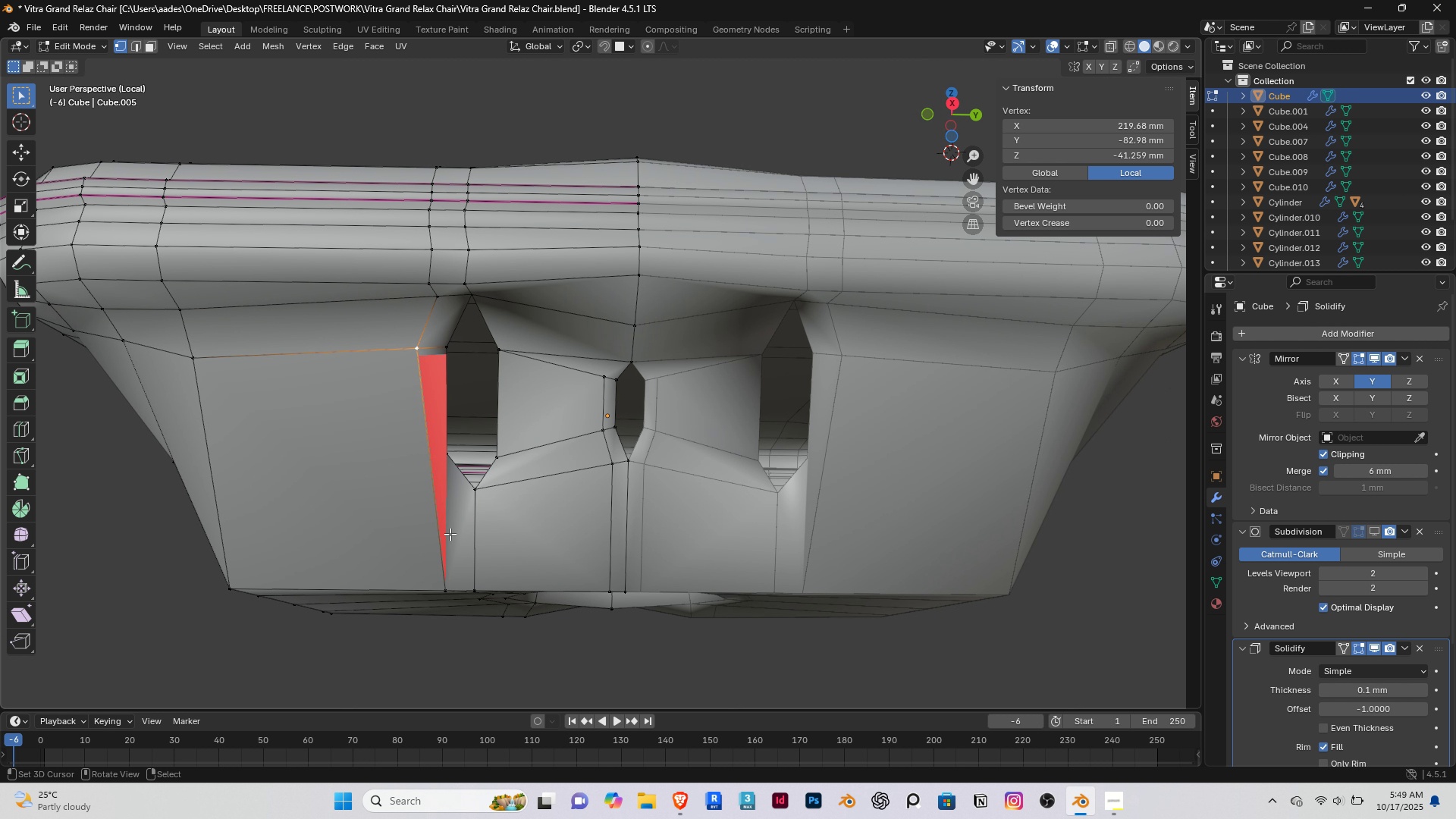 
wait(6.67)
 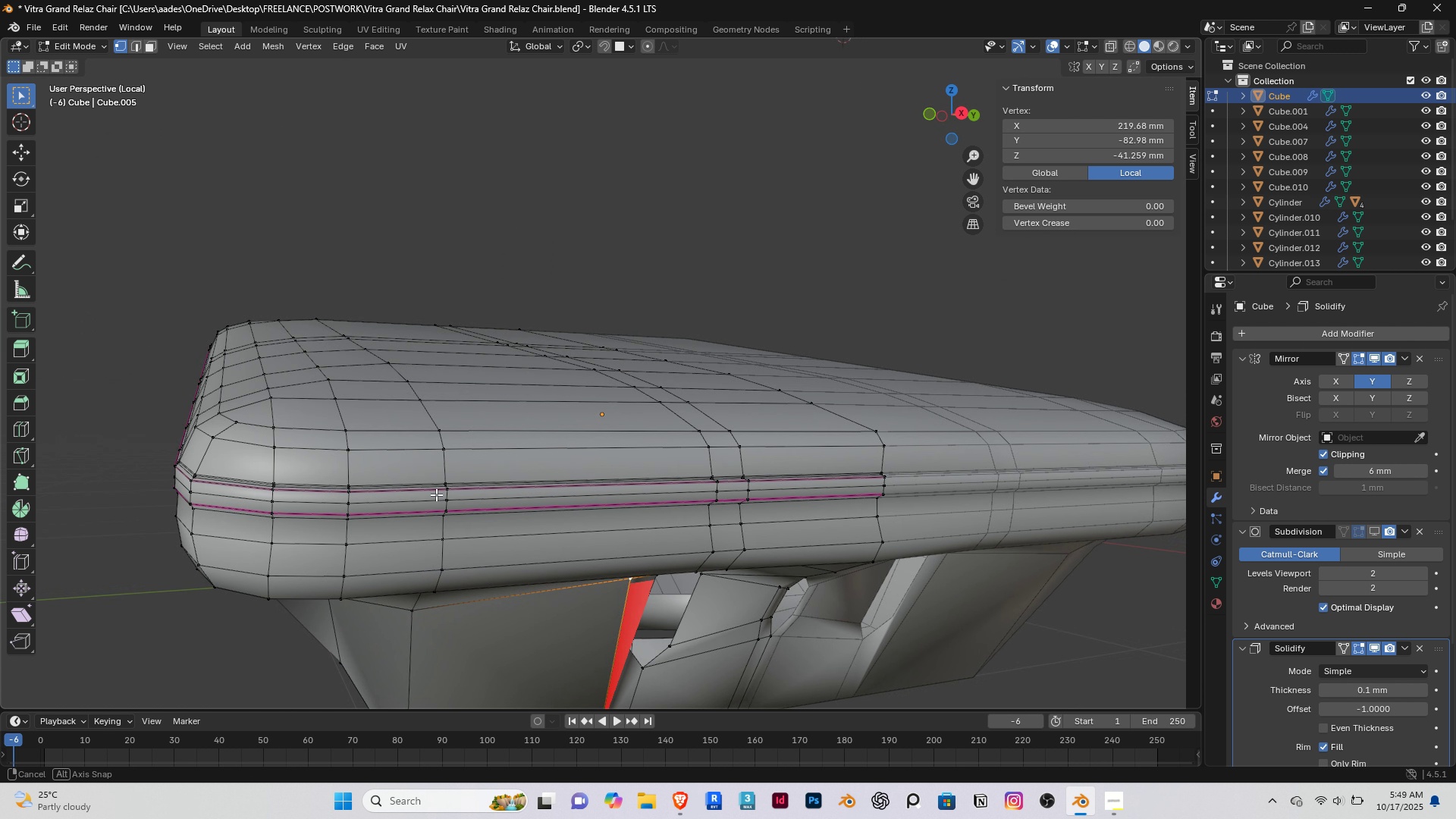 
key(2)
 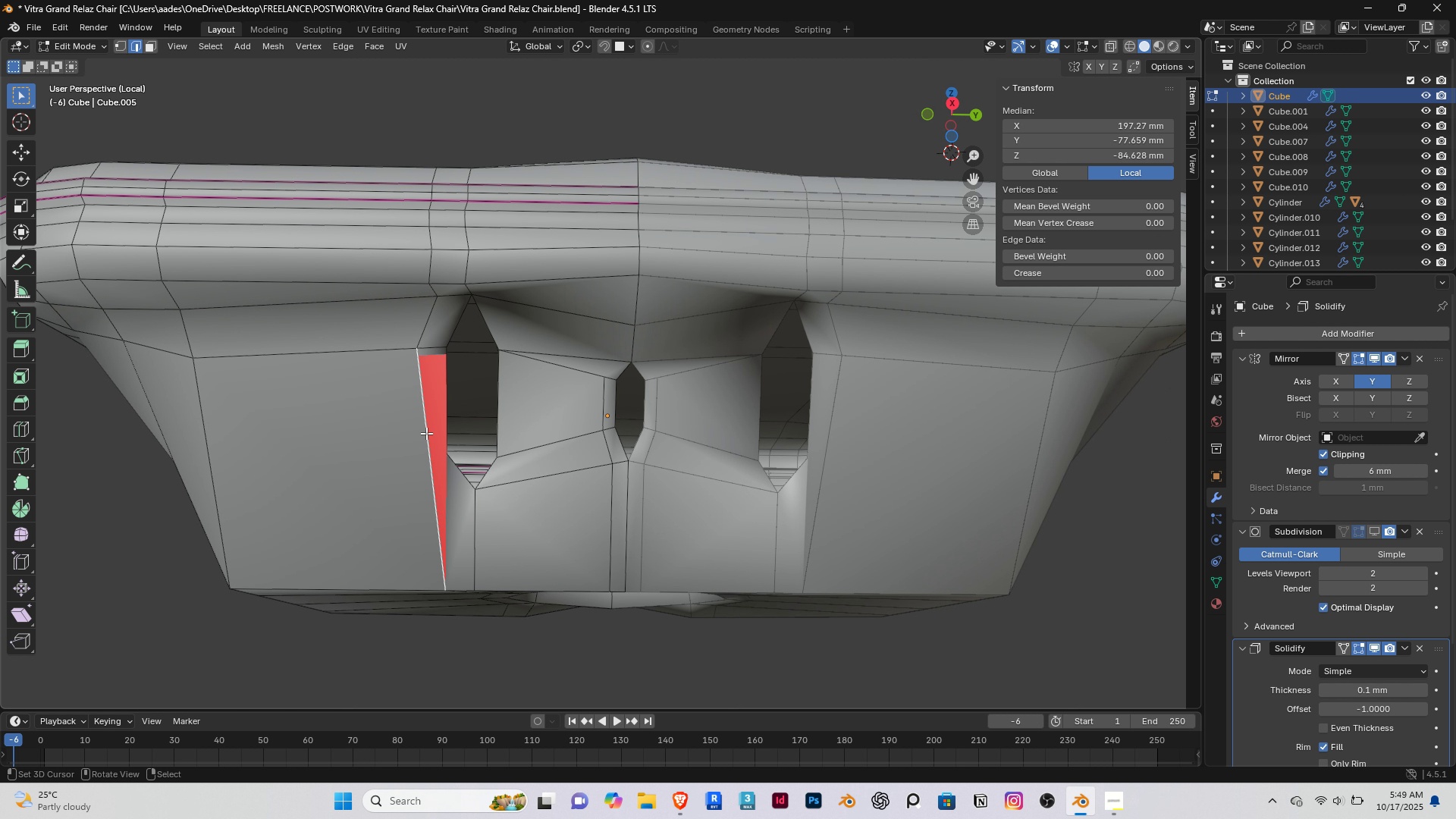 
right_click([426, 433])
 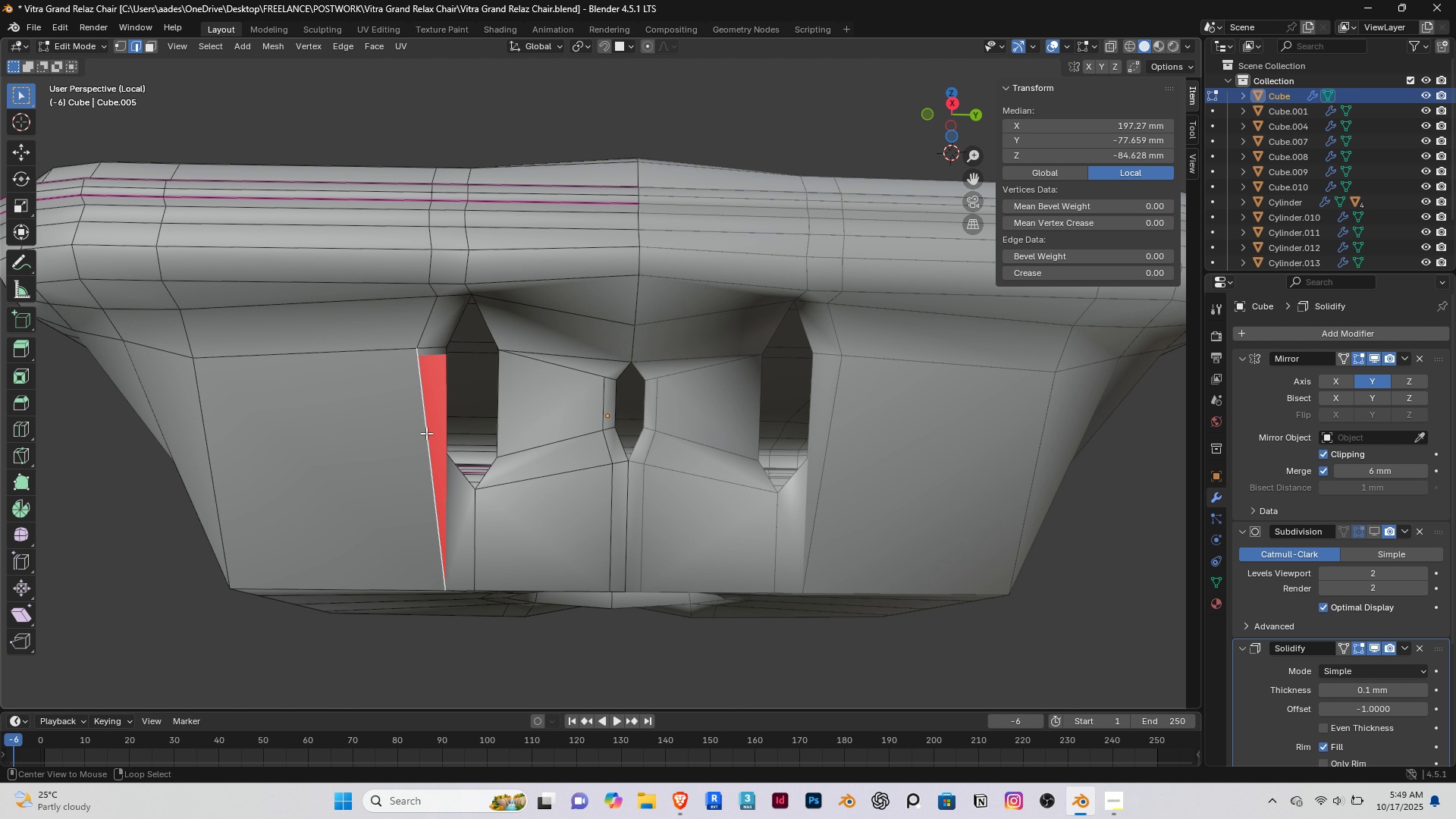 
hold_key(key=AltRight, duration=0.53)
right_click([426, 433])
 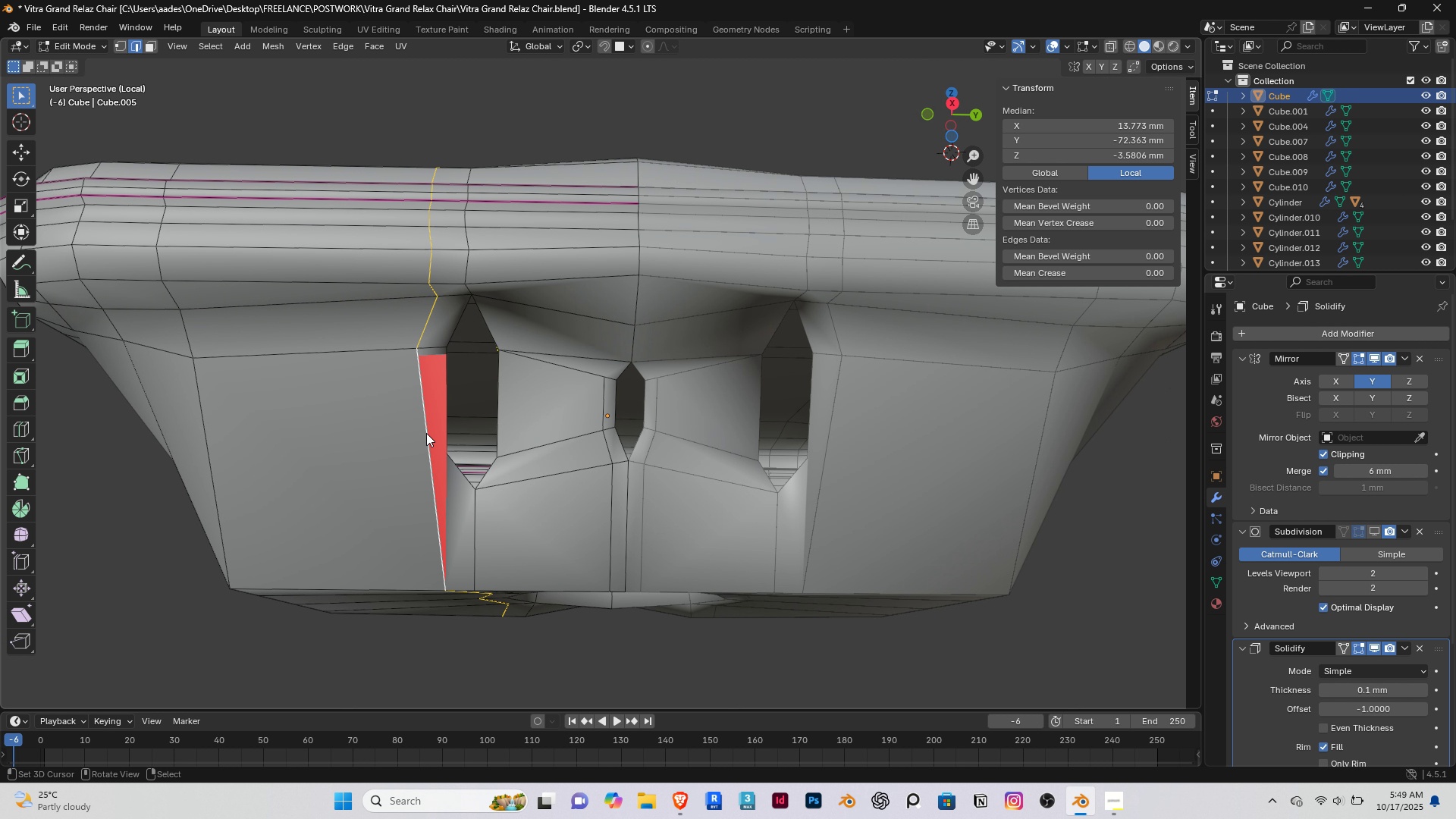 
key(Delete)
 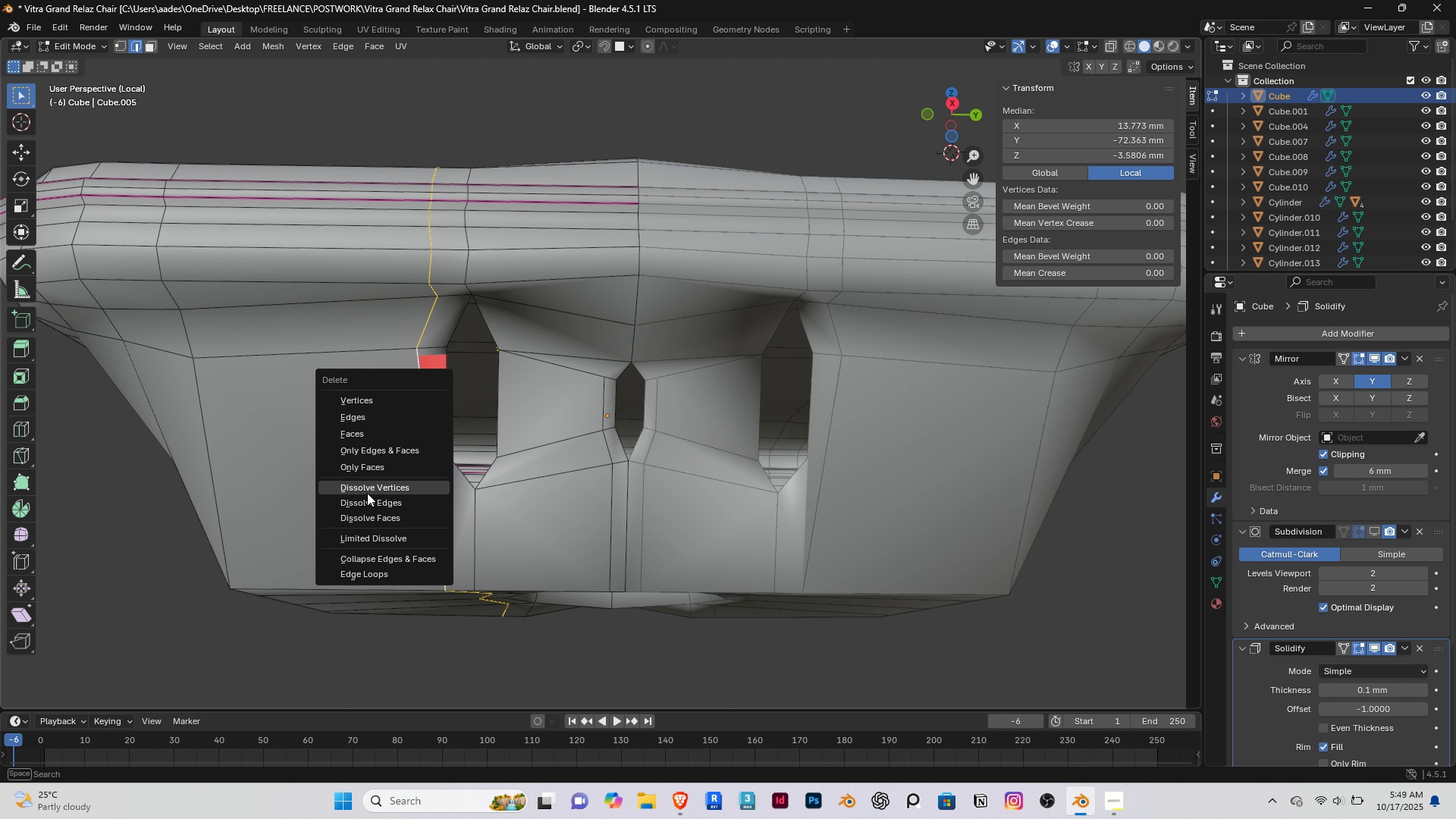 
left_click([382, 500])
 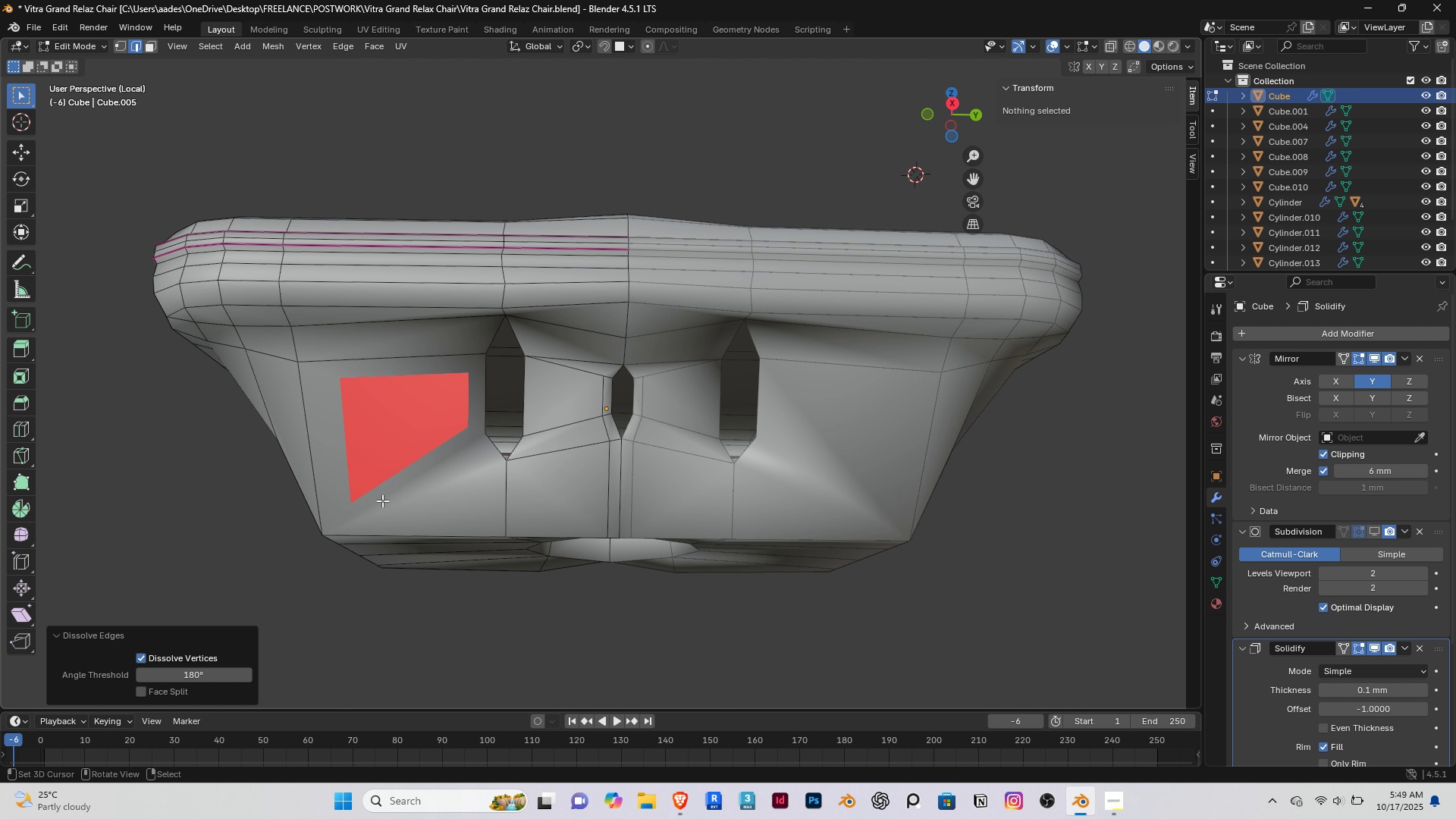 
scroll: coordinate [382, 500], scroll_direction: down, amount: 1.0
 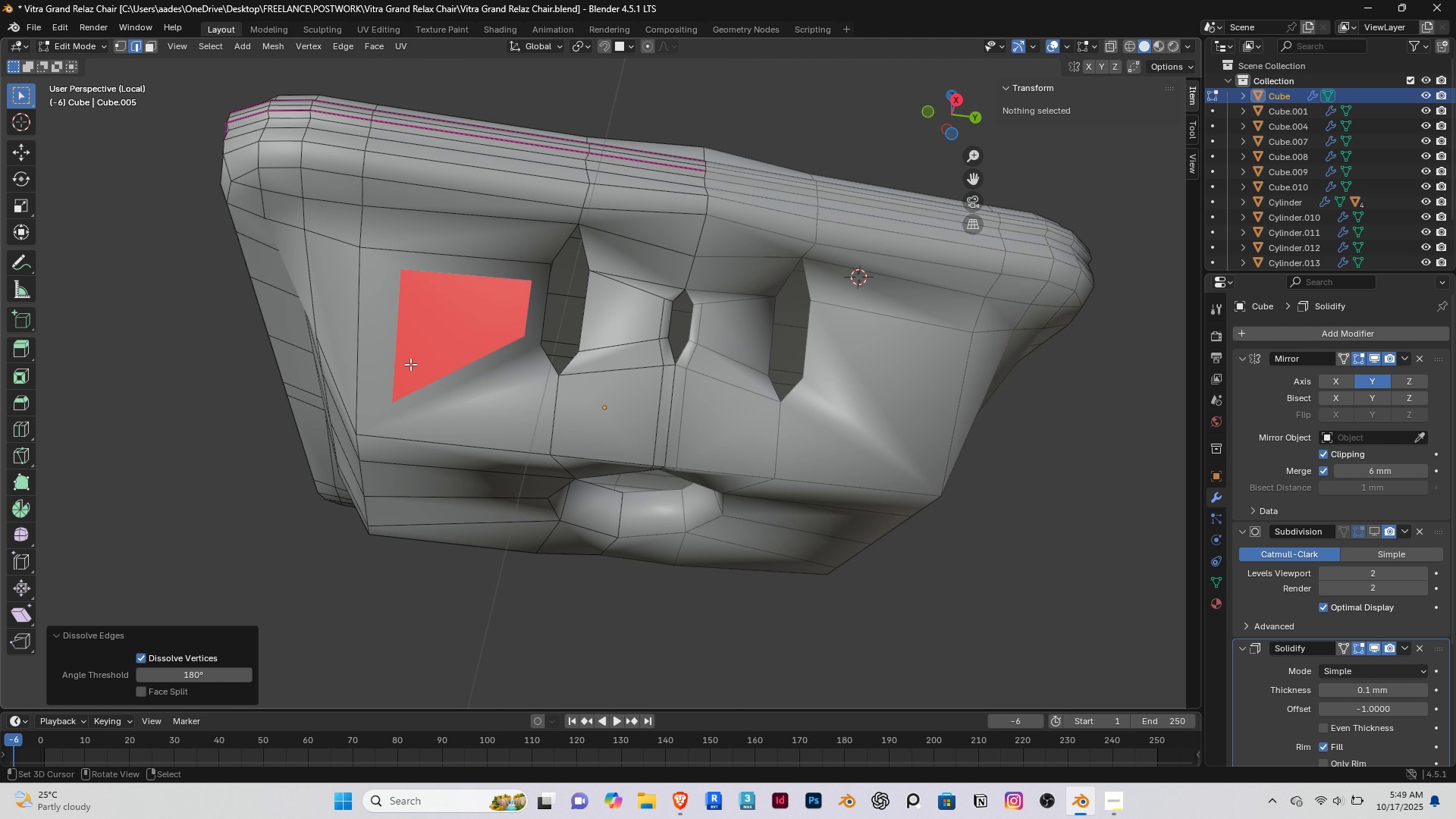 
scroll: coordinate [510, 388], scroll_direction: up, amount: 2.0
 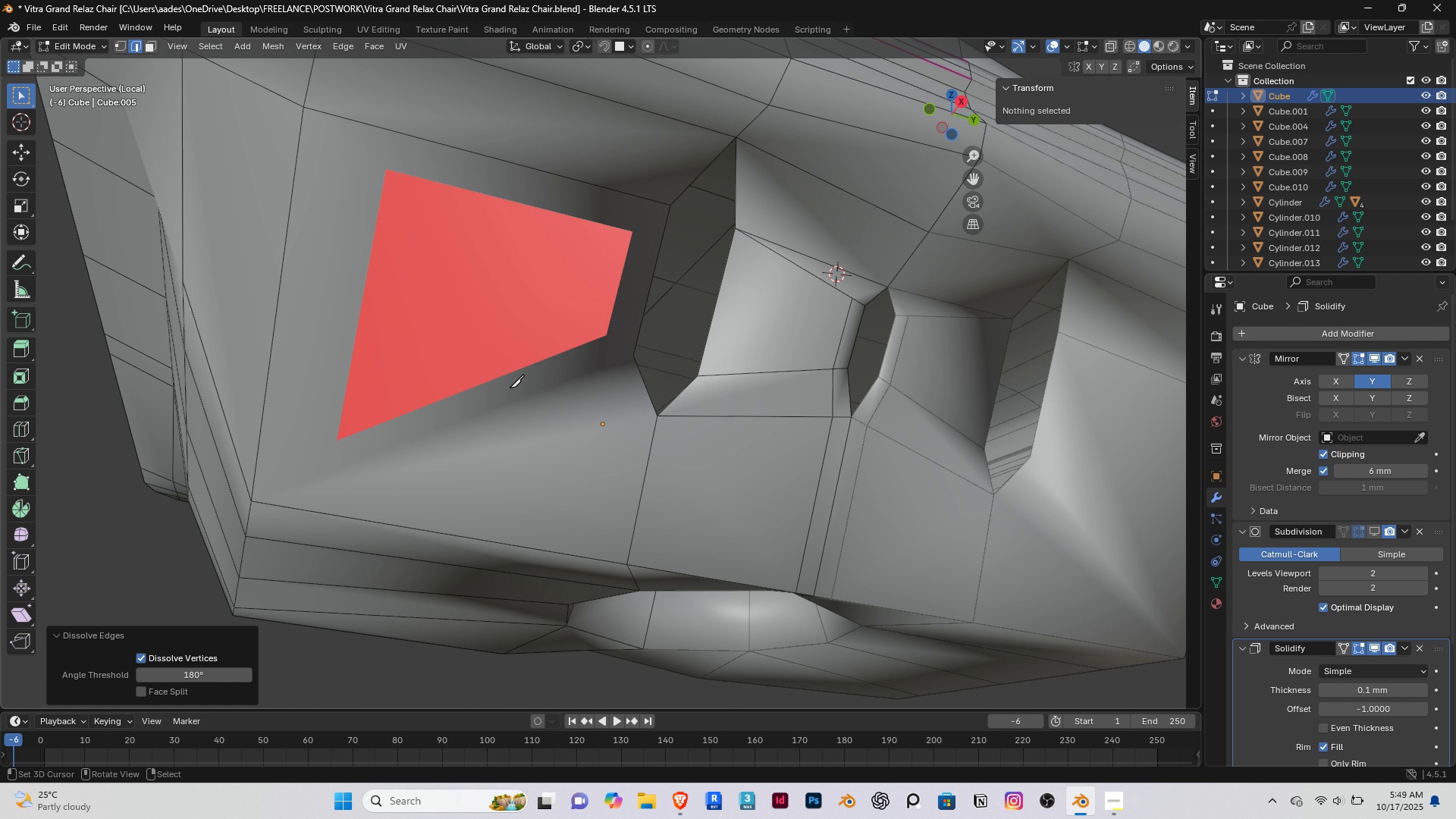 
key(K)
 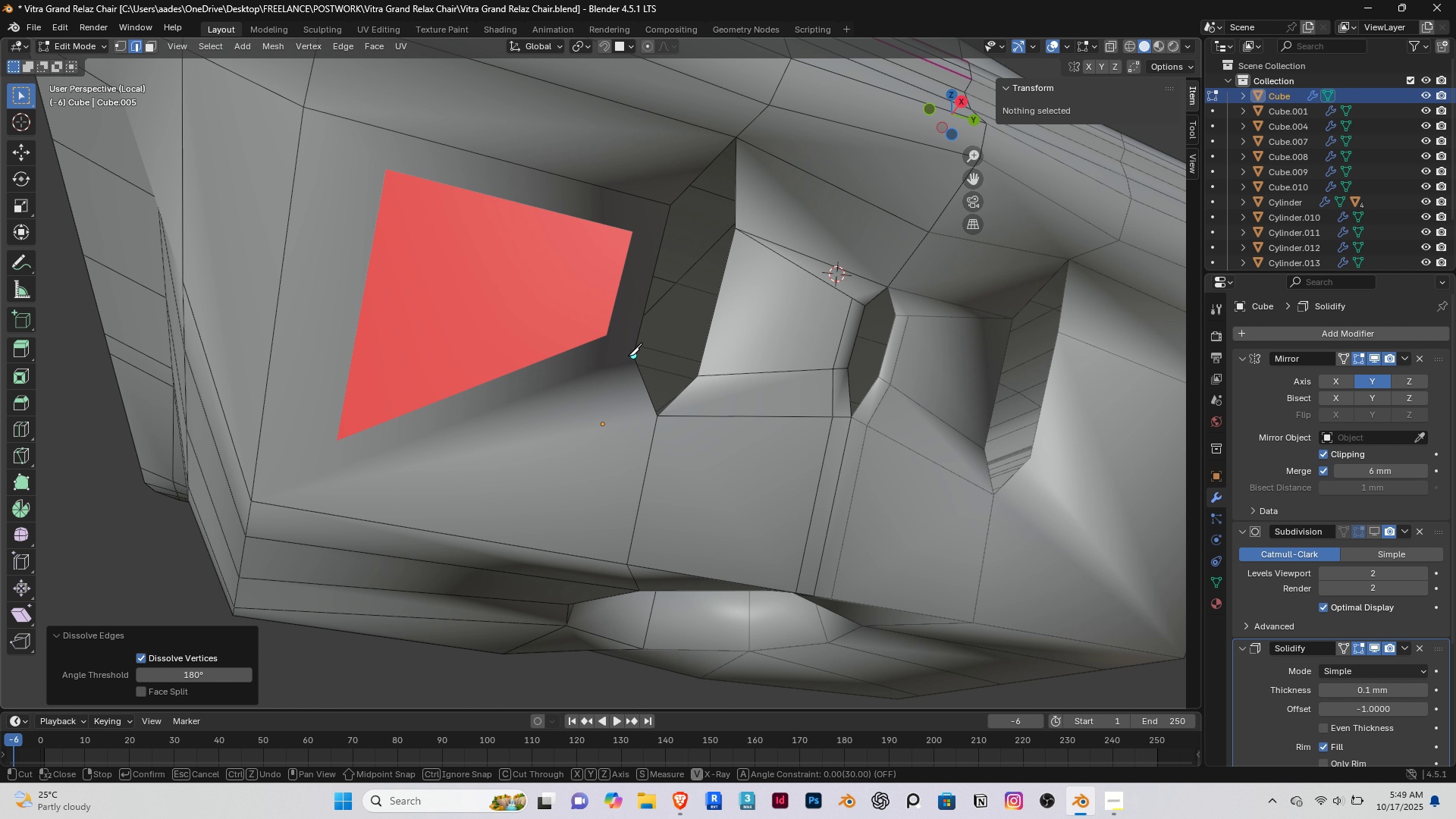 
left_click([629, 356])
 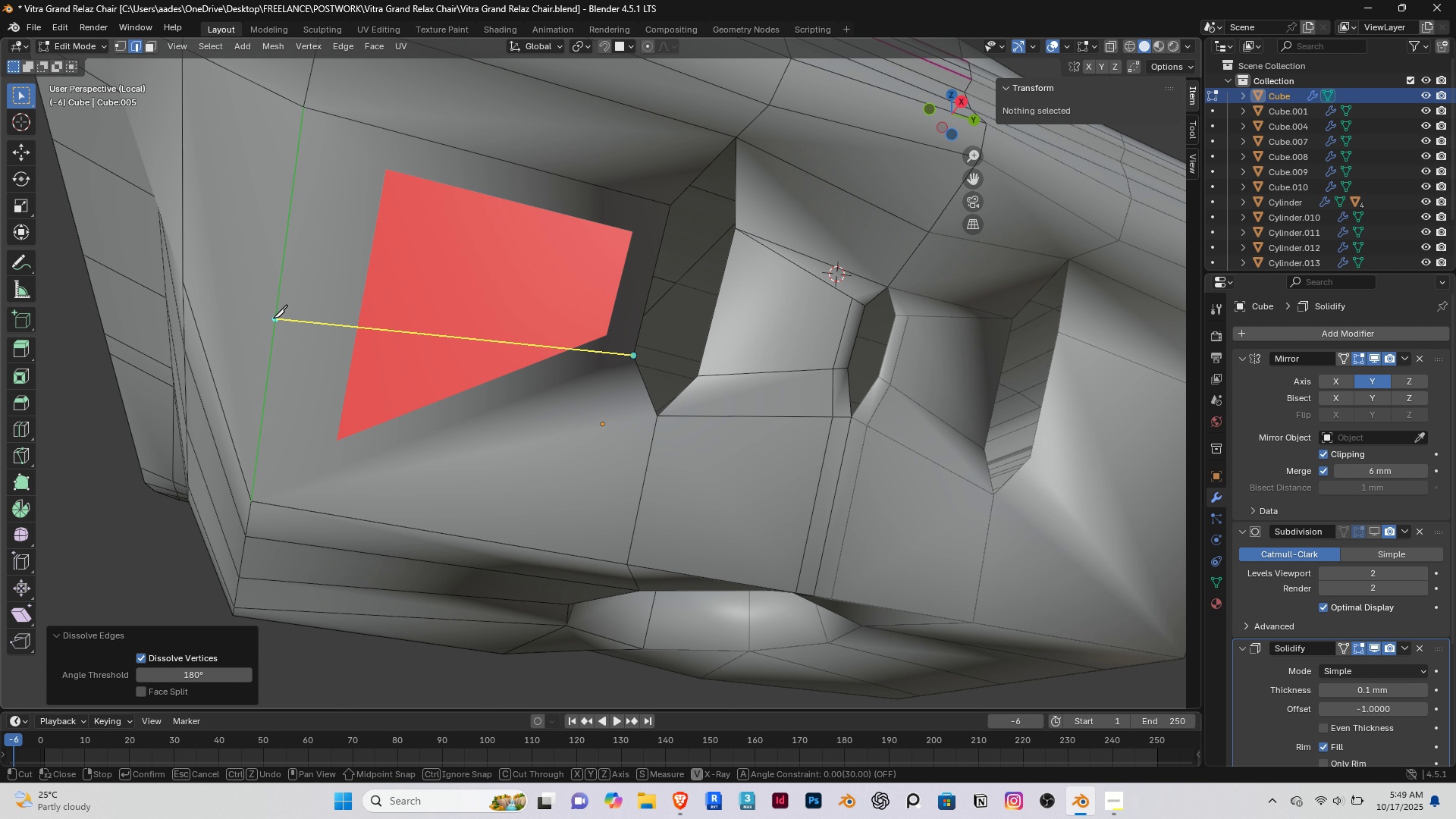 
left_click([273, 318])
 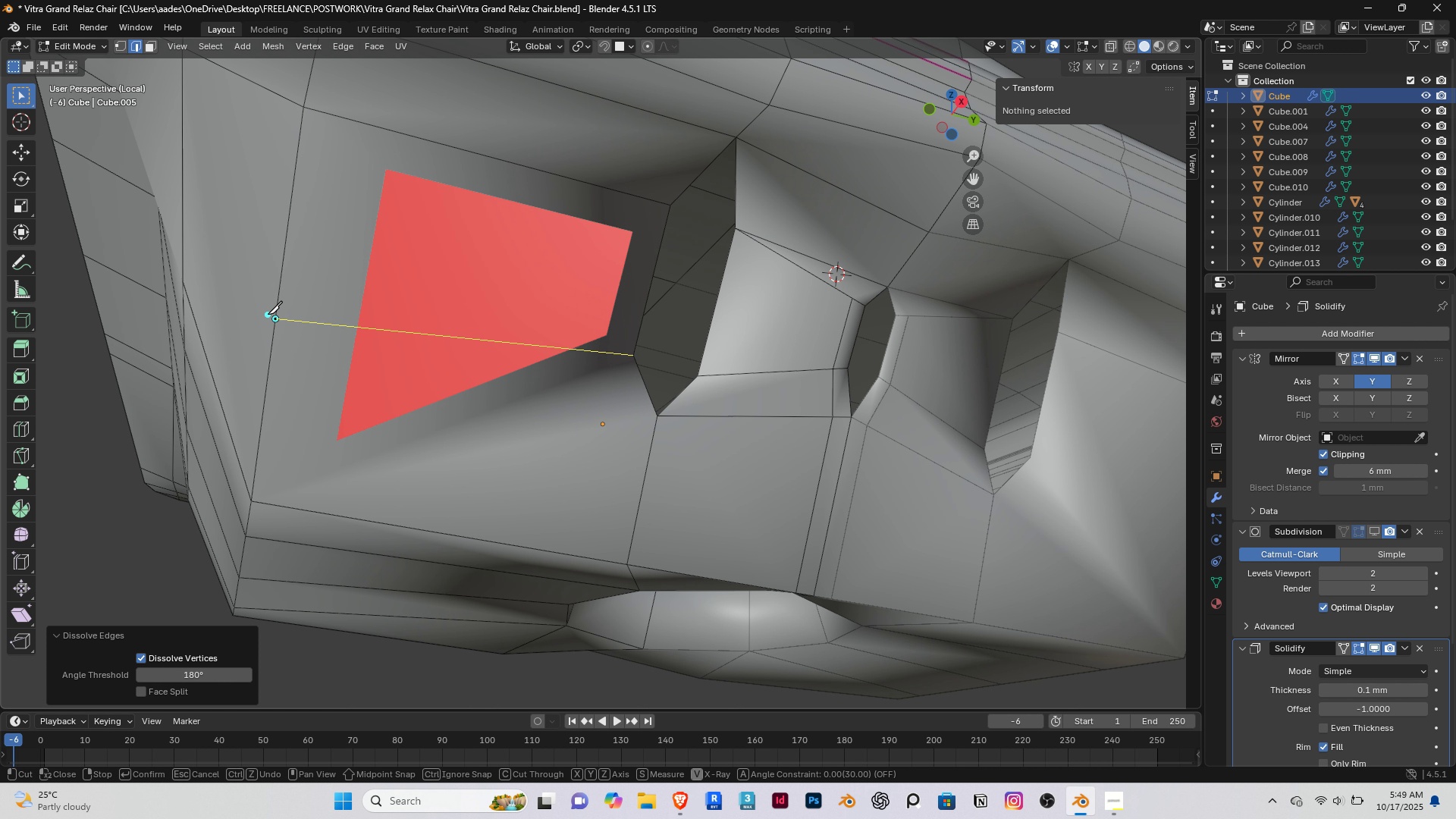 
right_click([268, 314])
 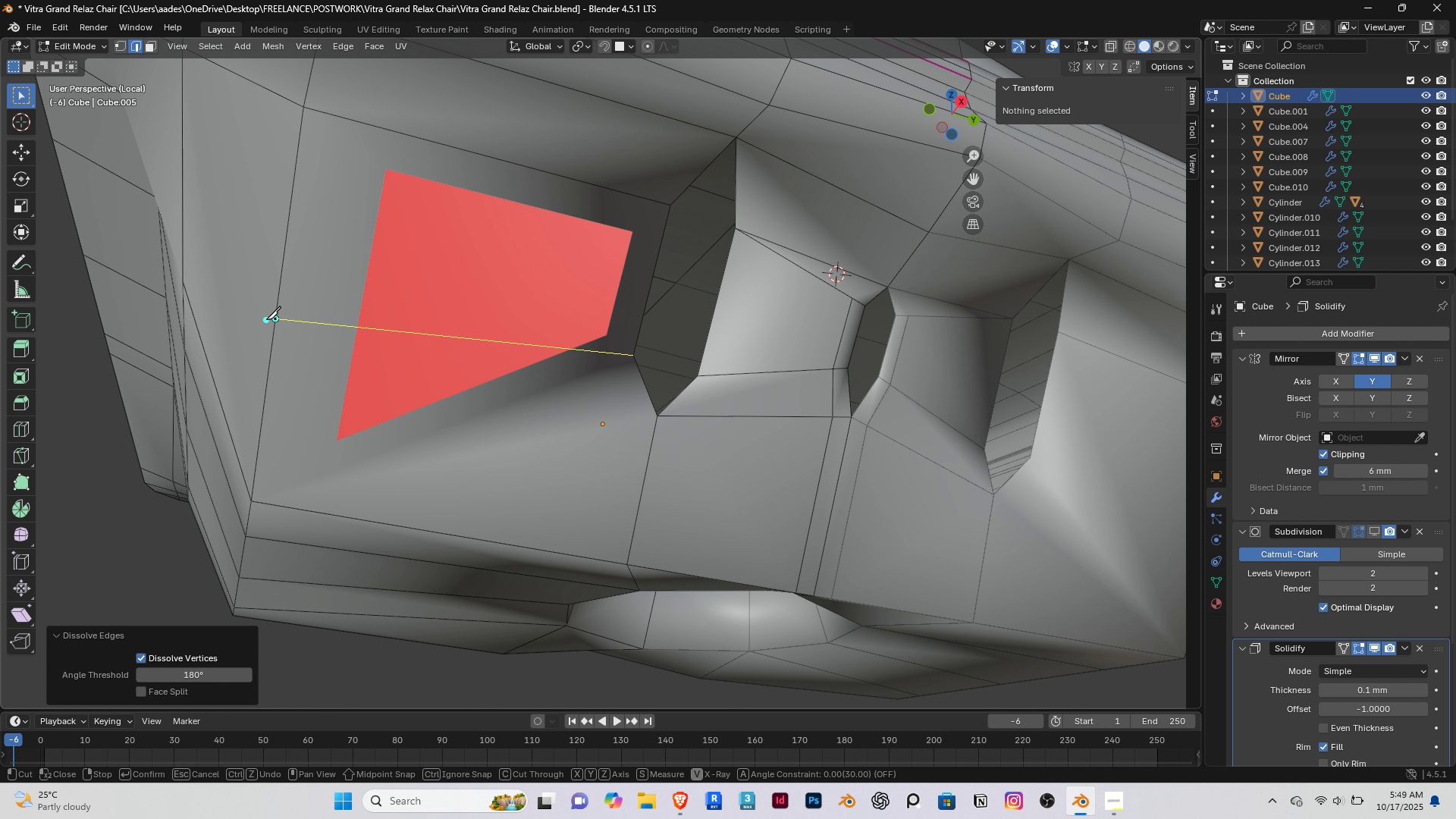 
key(Enter)
 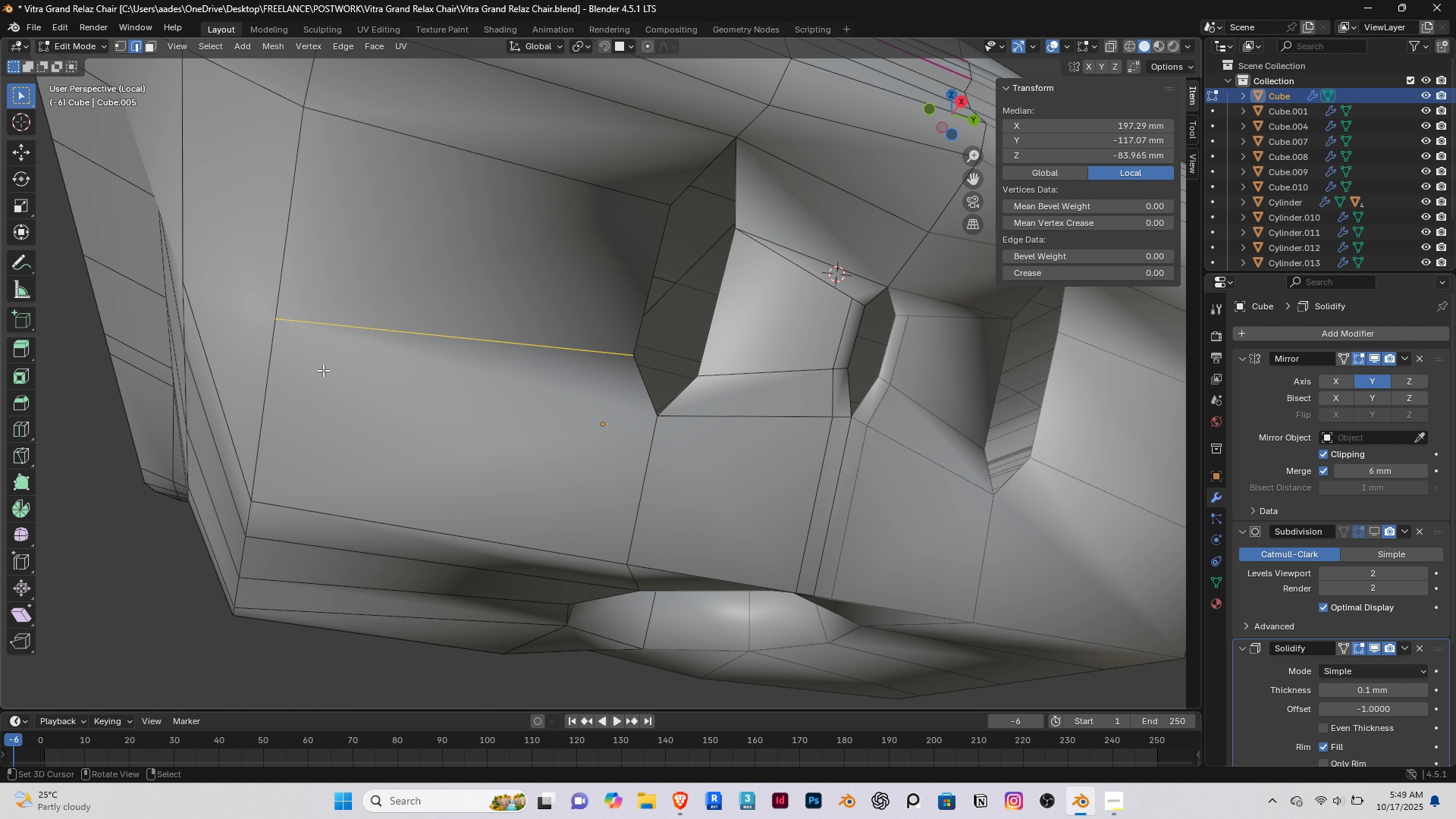 
scroll: coordinate [321, 370], scroll_direction: down, amount: 2.0
 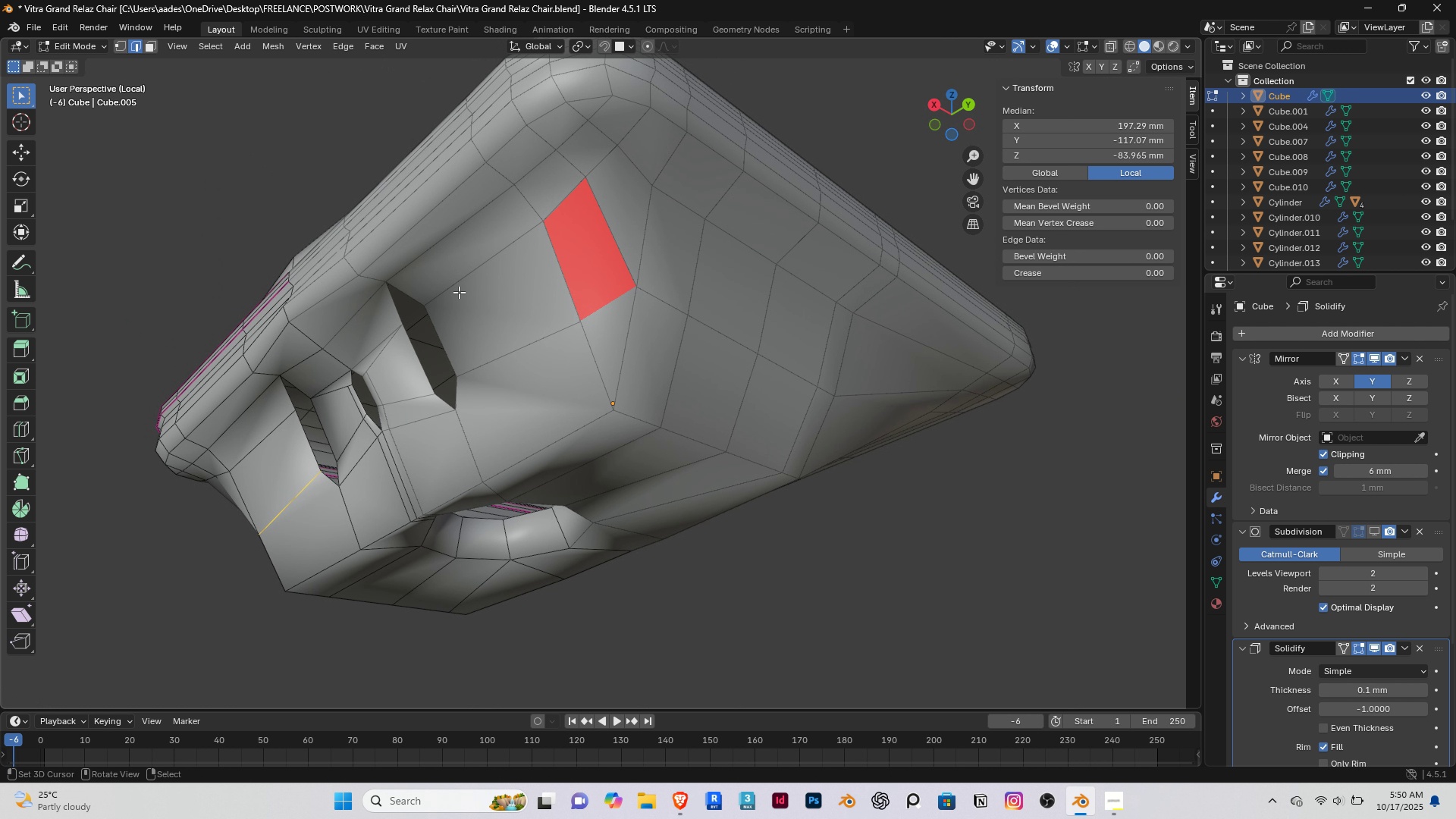 
scroll: coordinate [593, 294], scroll_direction: up, amount: 1.0
 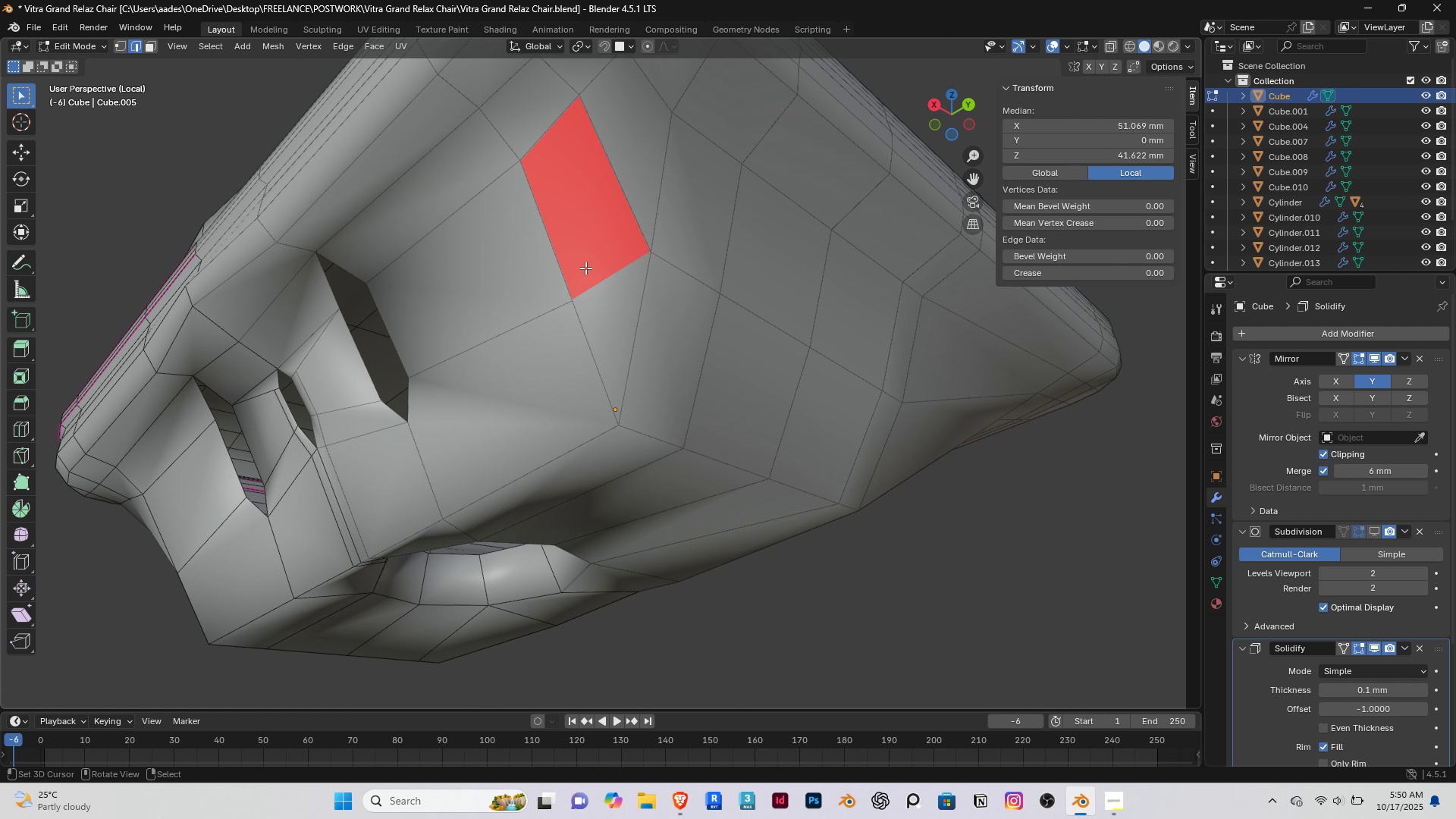 
right_click([585, 268])
 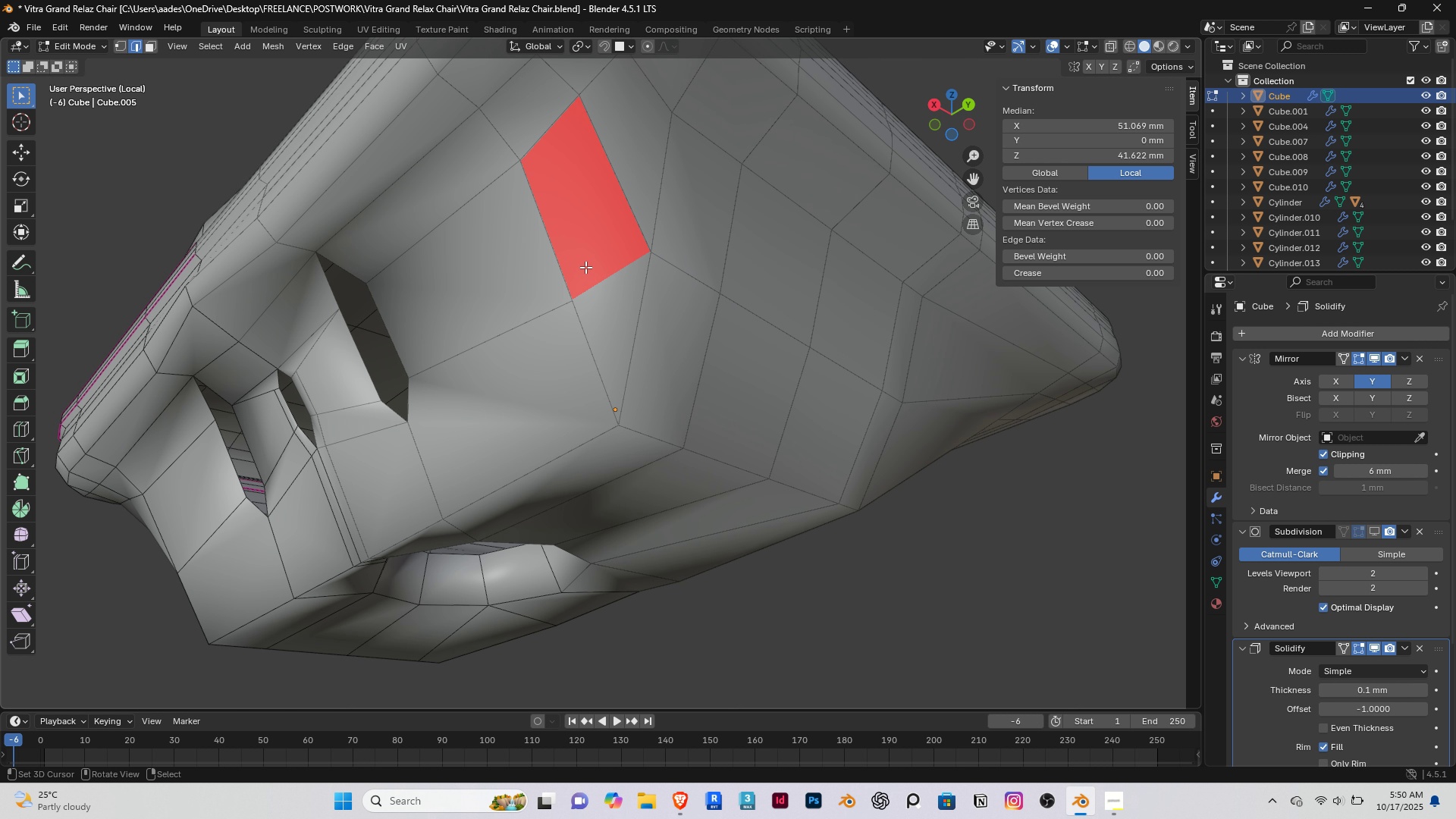 
key(3)
 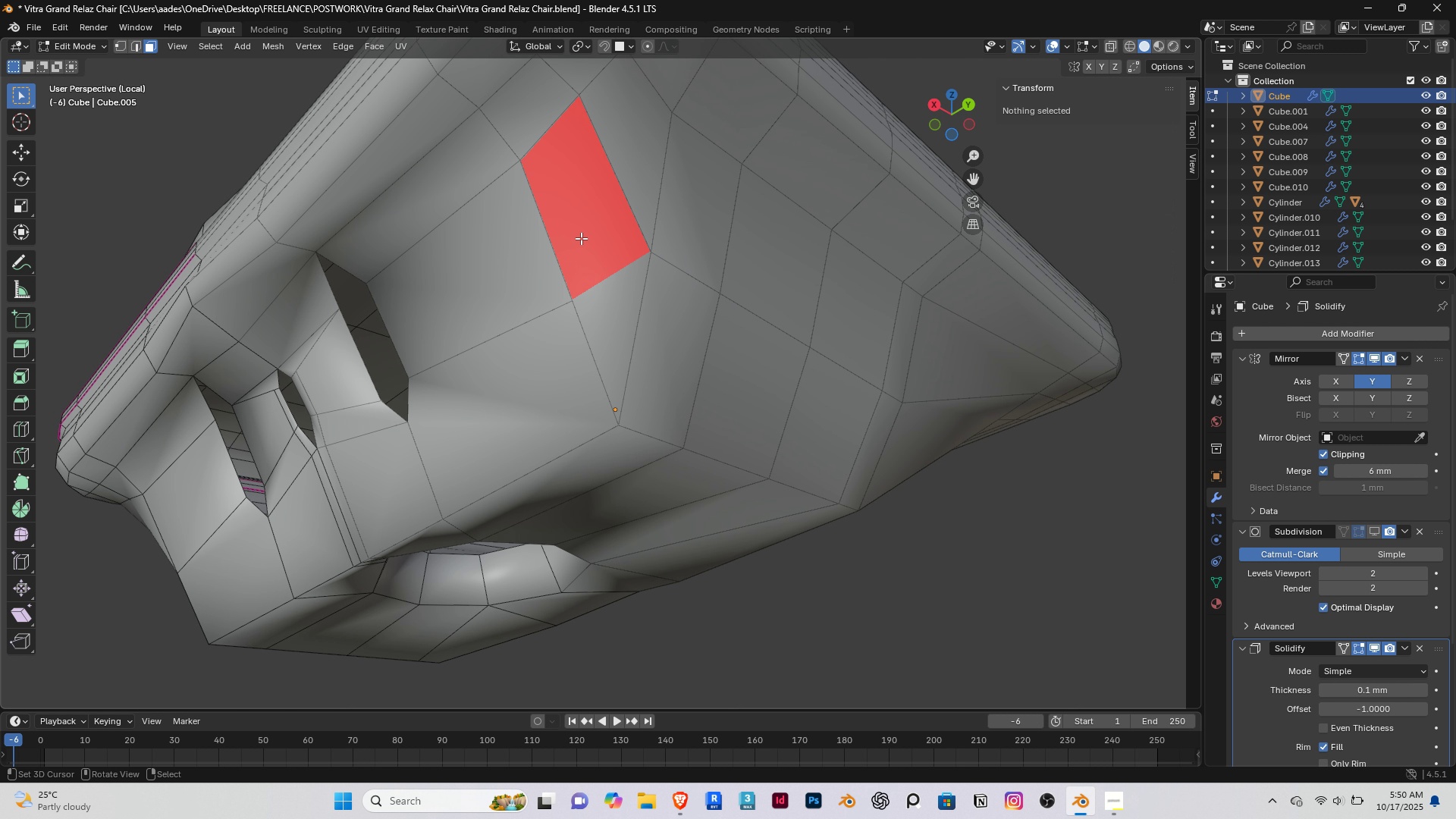 
right_click([581, 238])
 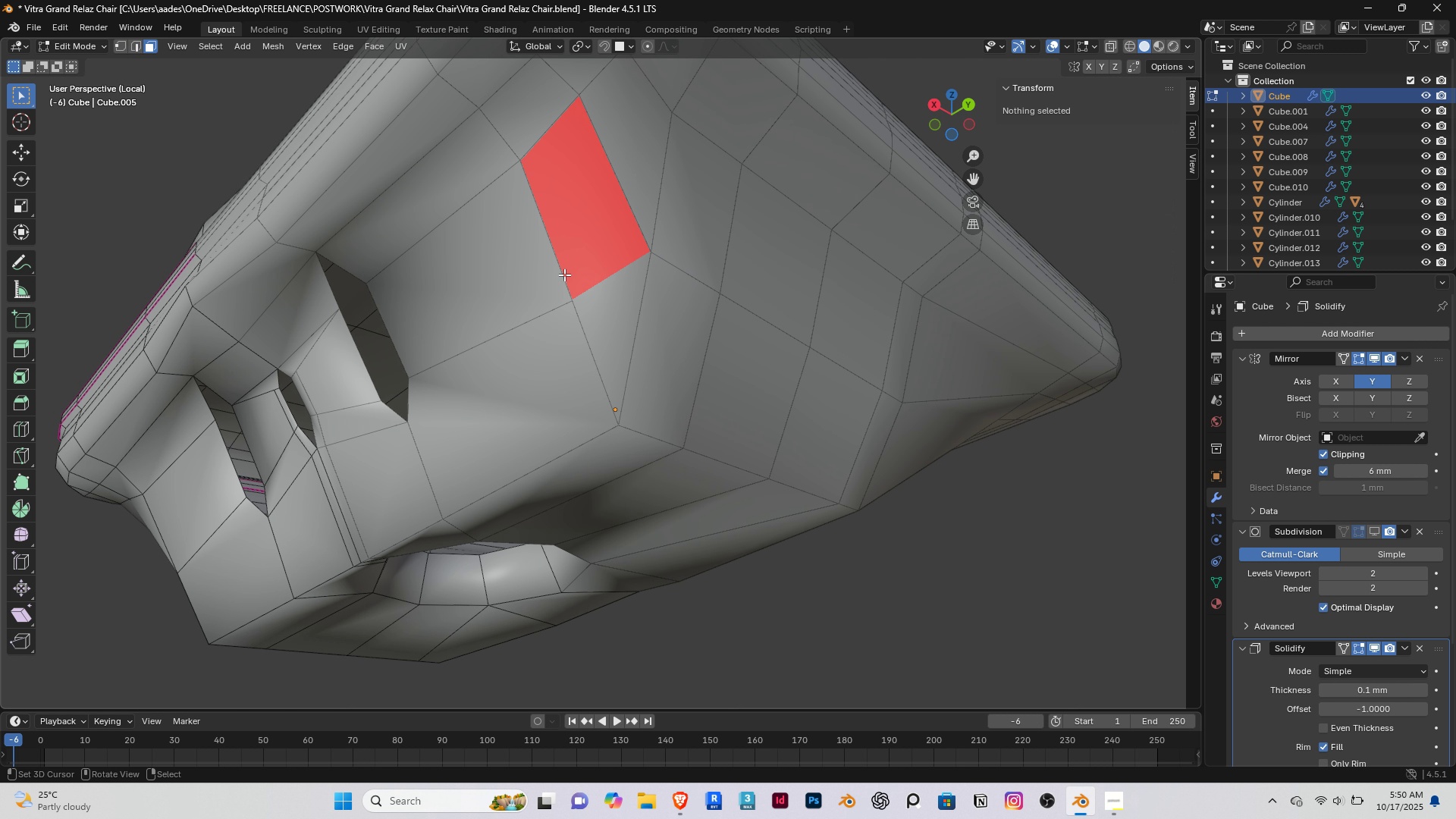 
key(Shift+ShiftRight)
 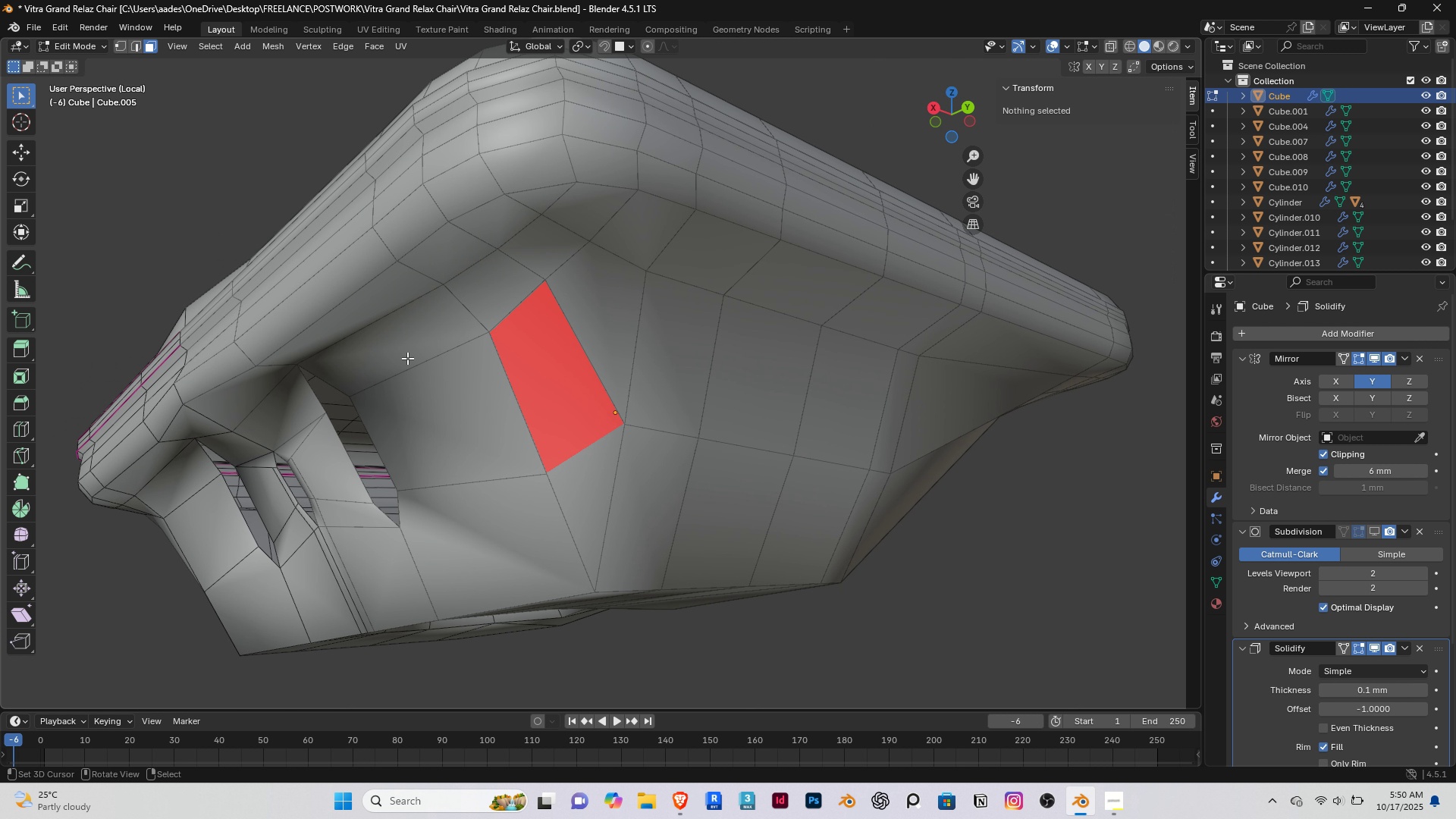 
right_click([560, 364])
 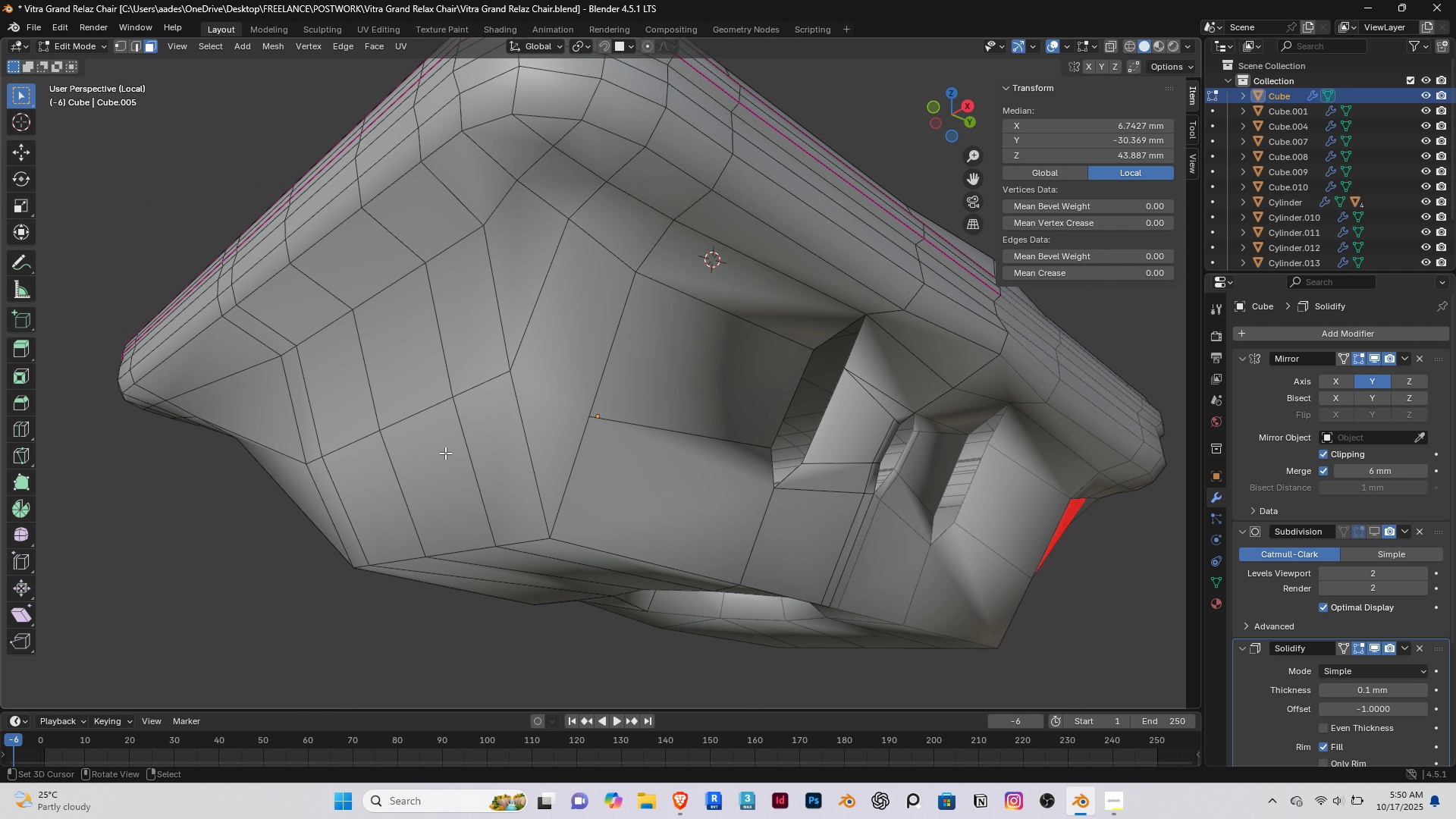 
wait(6.09)
 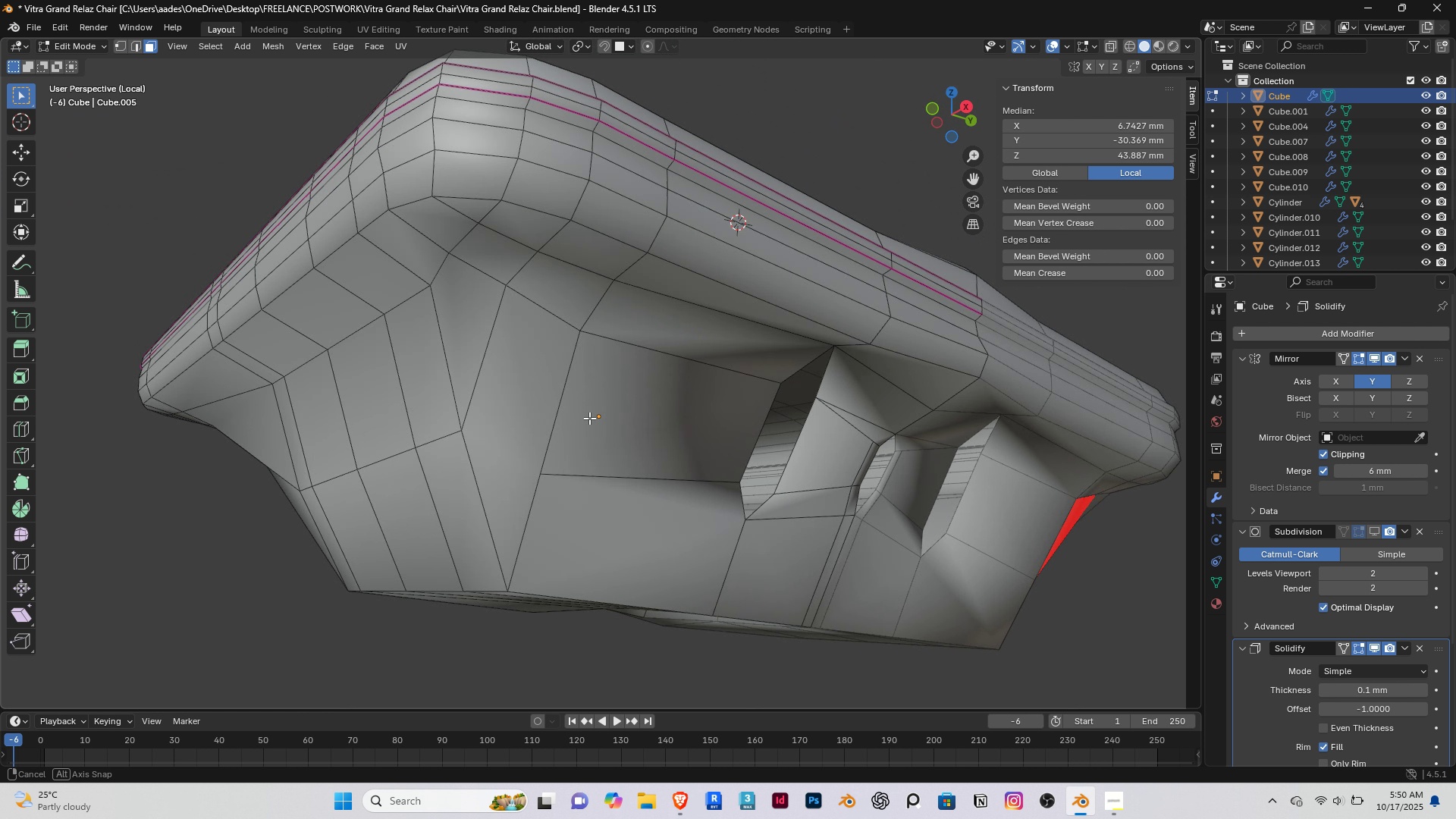 
key(K)
 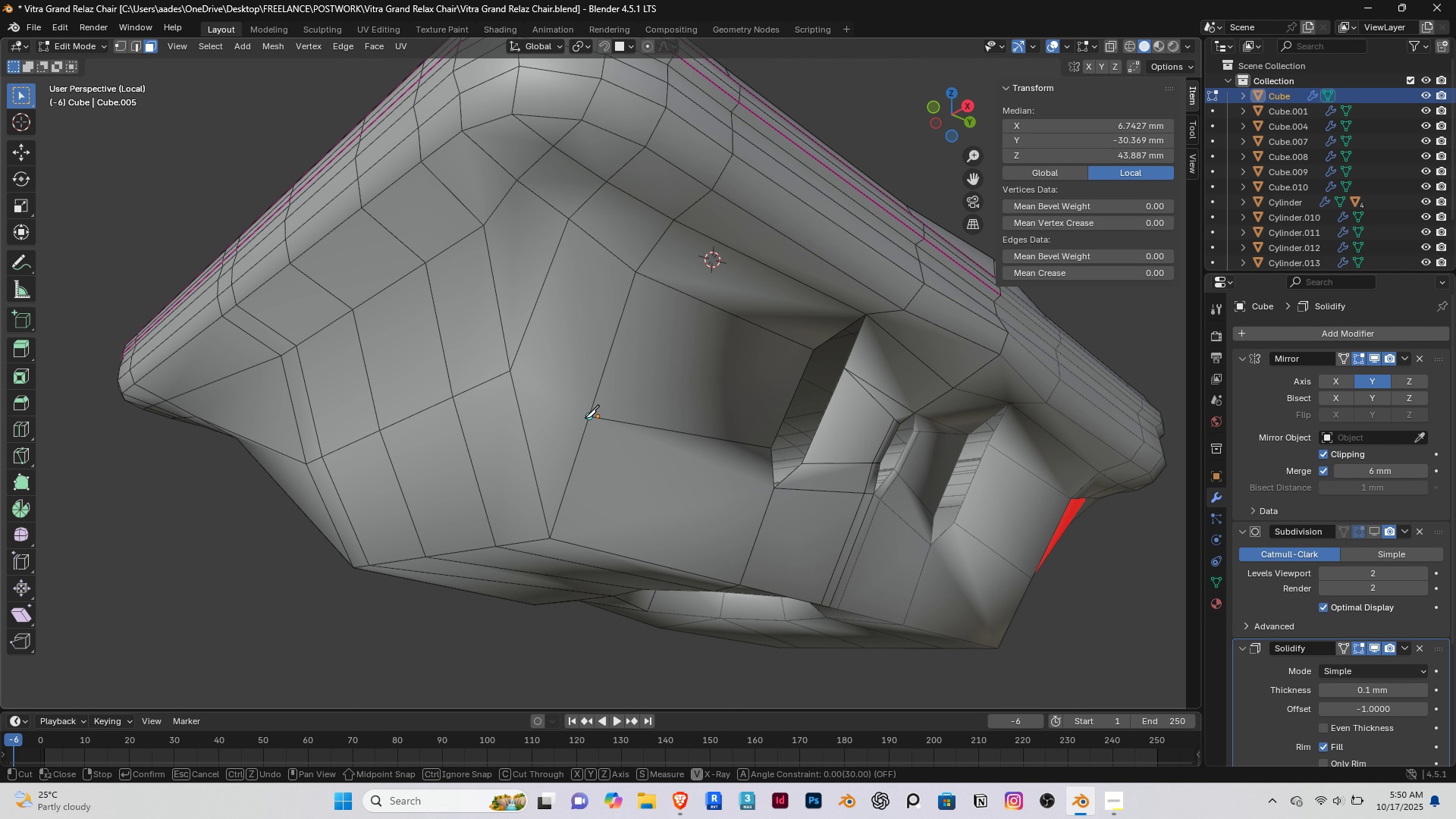 
left_click([585, 418])
 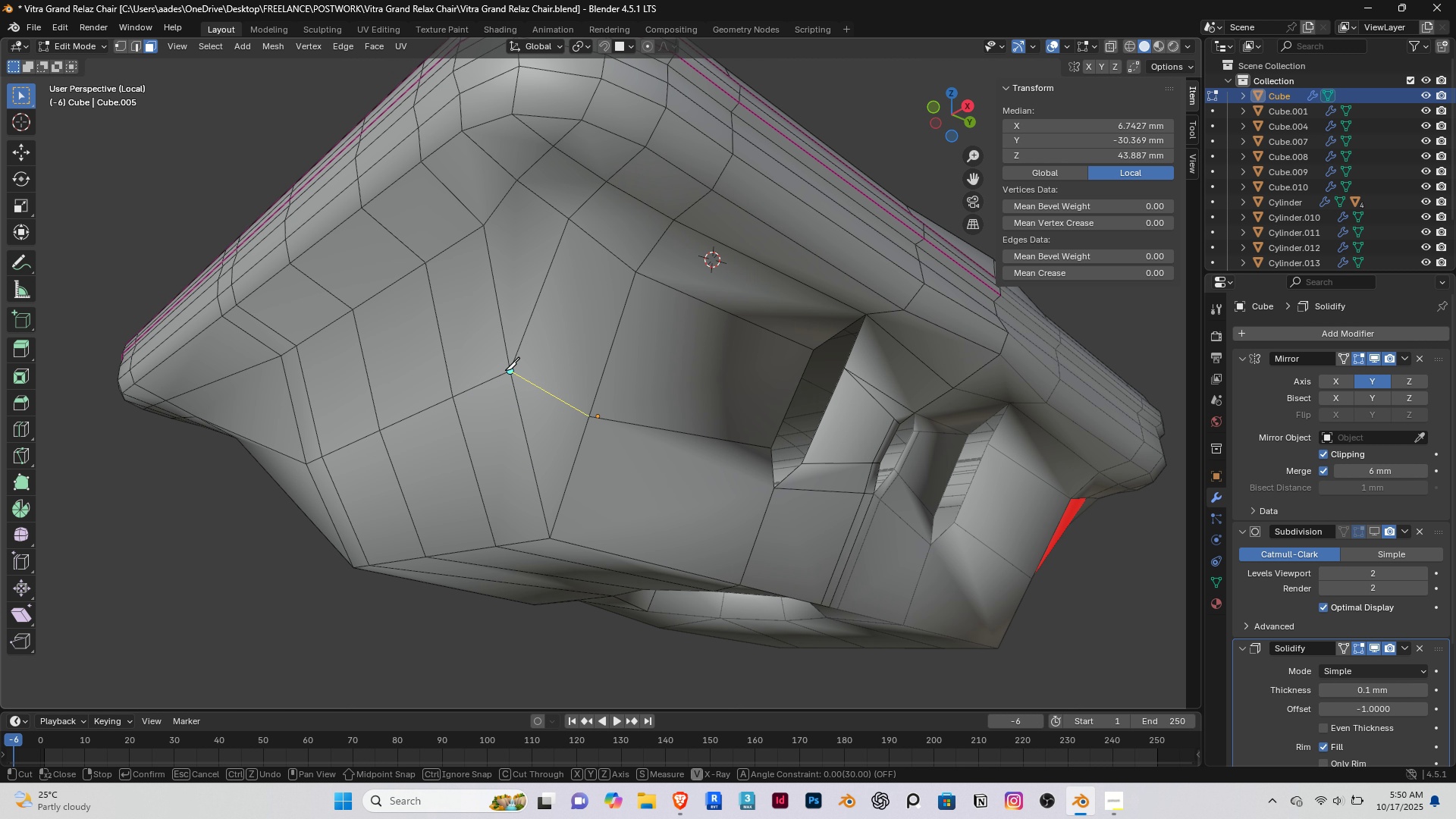 
left_click([505, 370])
 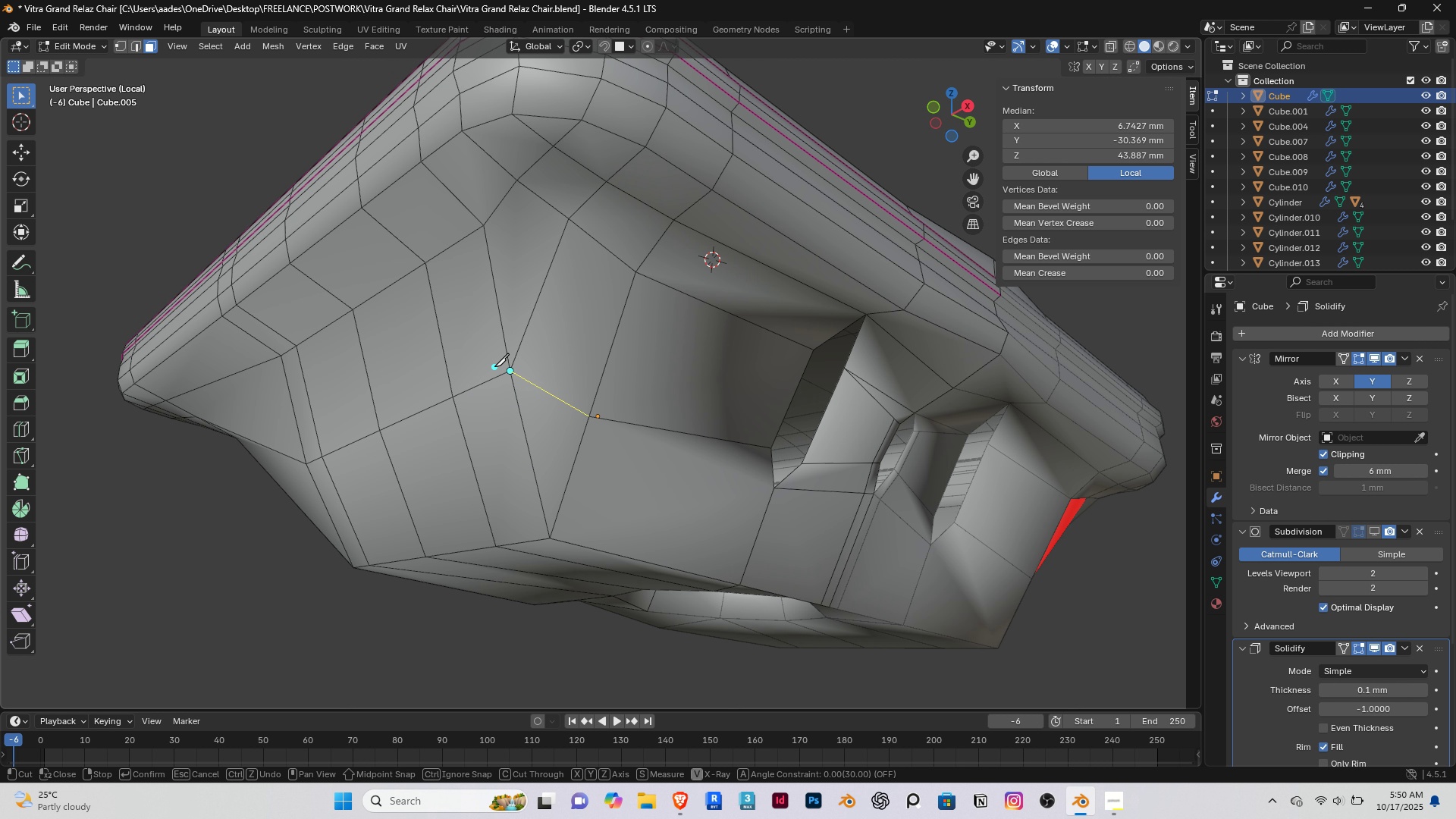 
right_click([494, 366])
 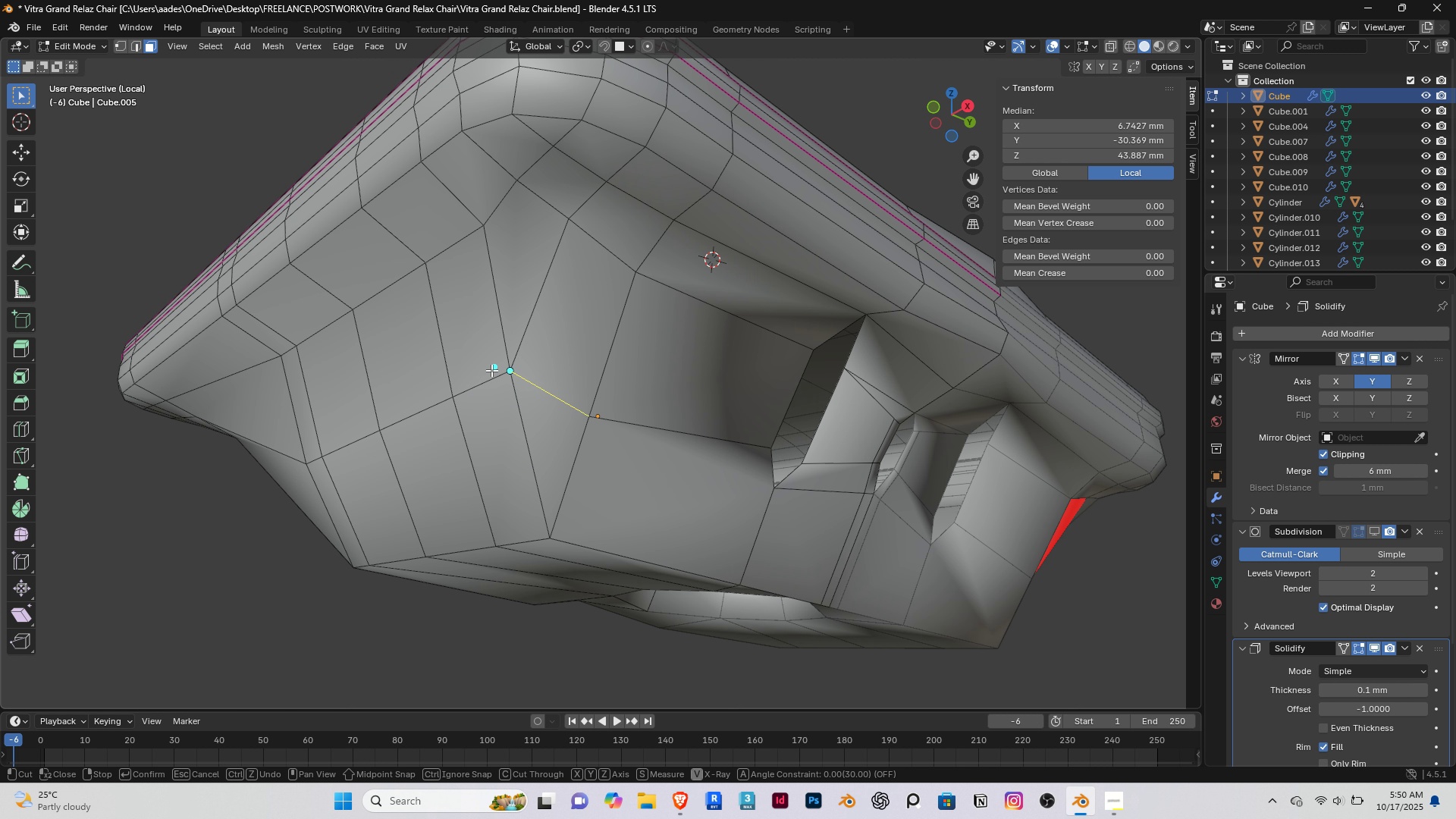 
key(Enter)
 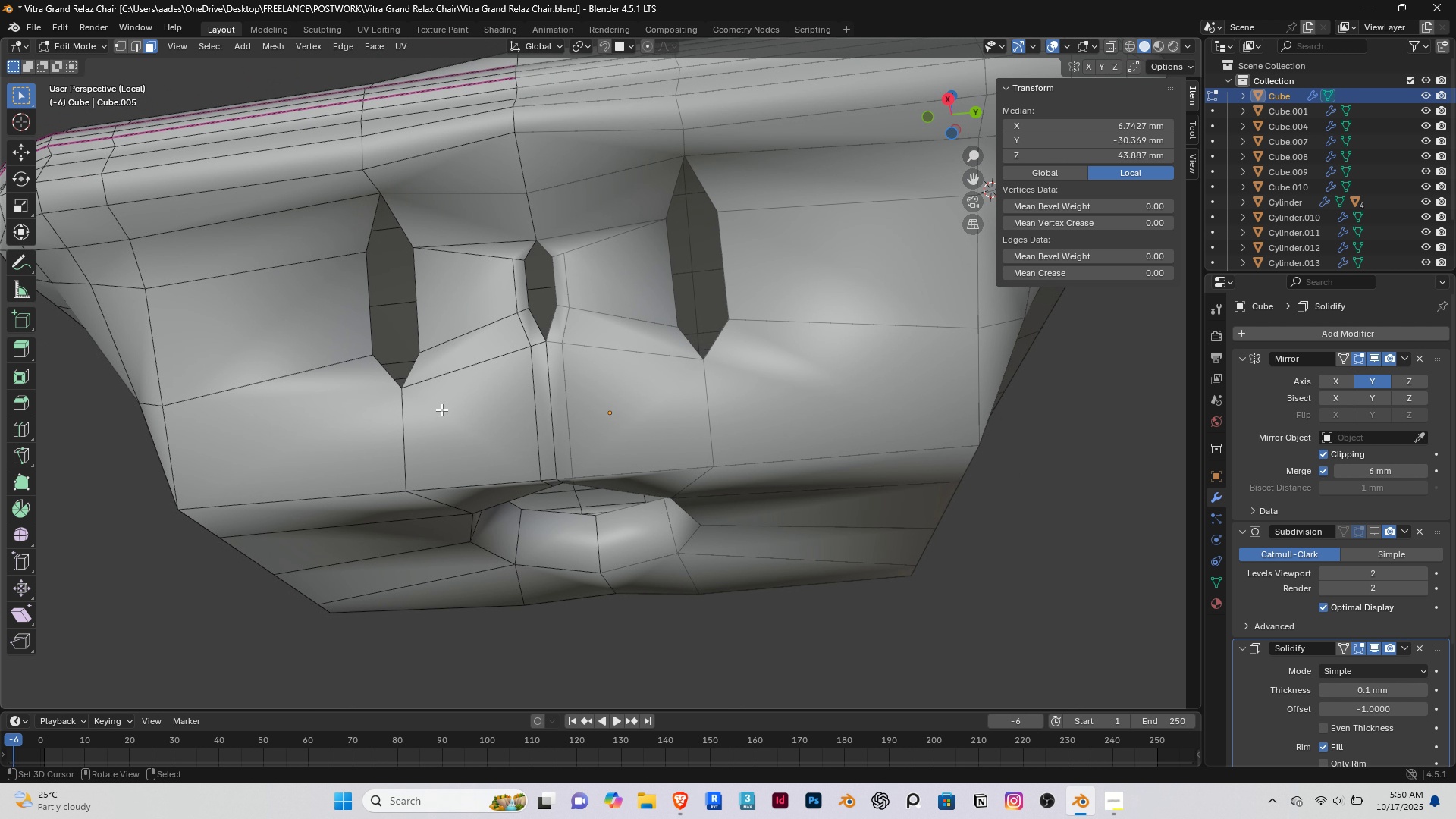 
wait(8.81)
 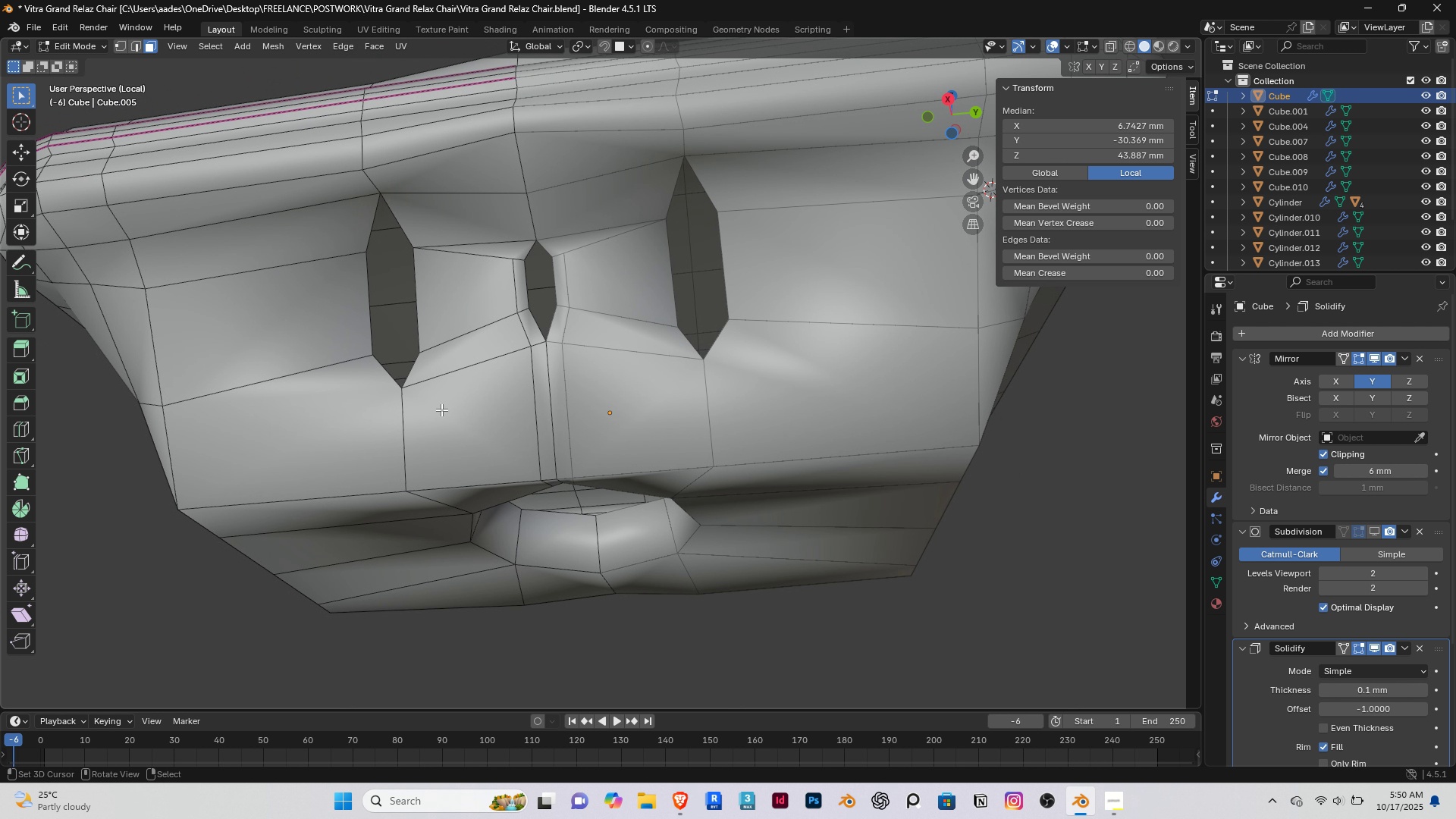 
key(K)
 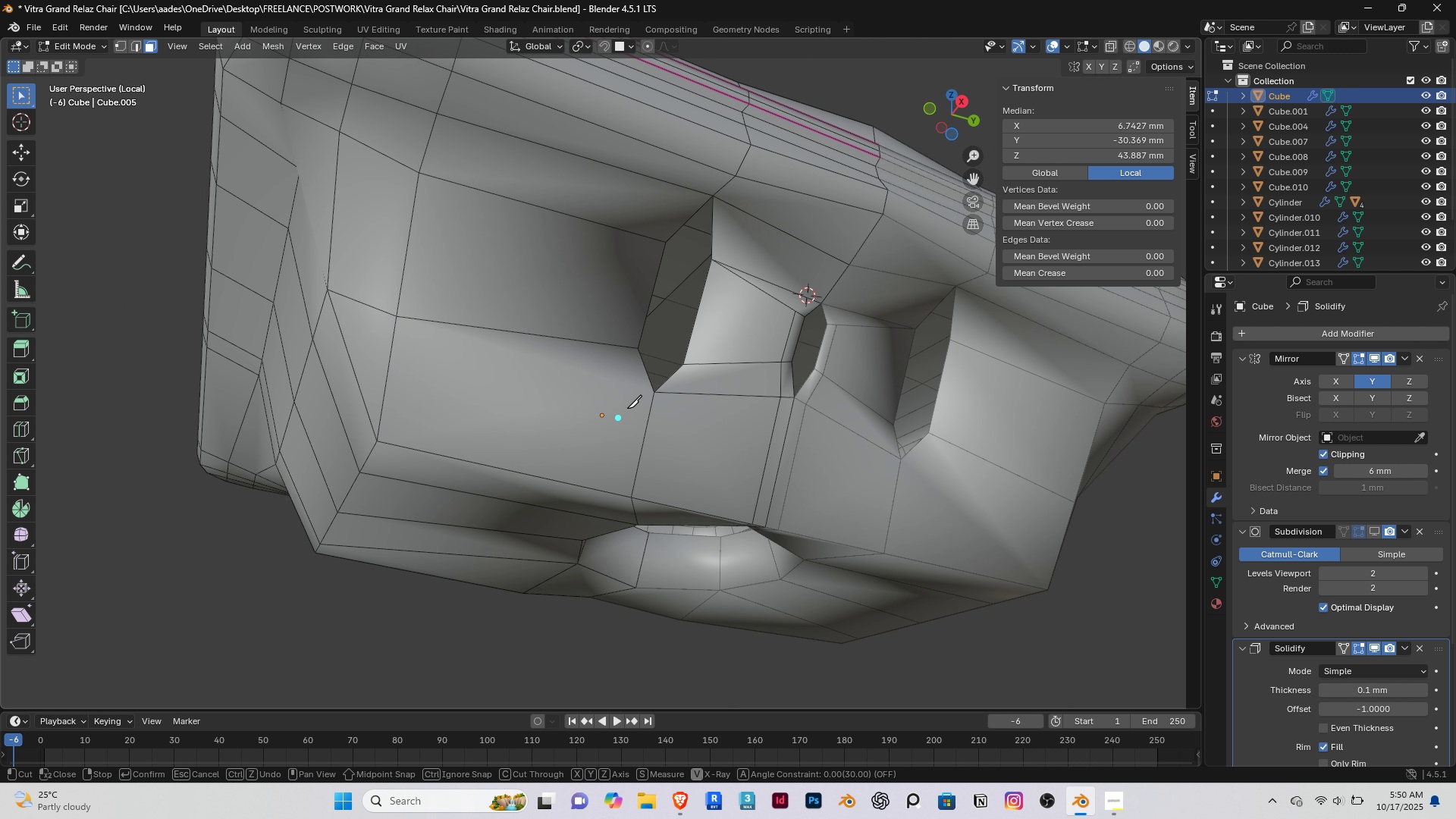 
left_click([654, 392])
 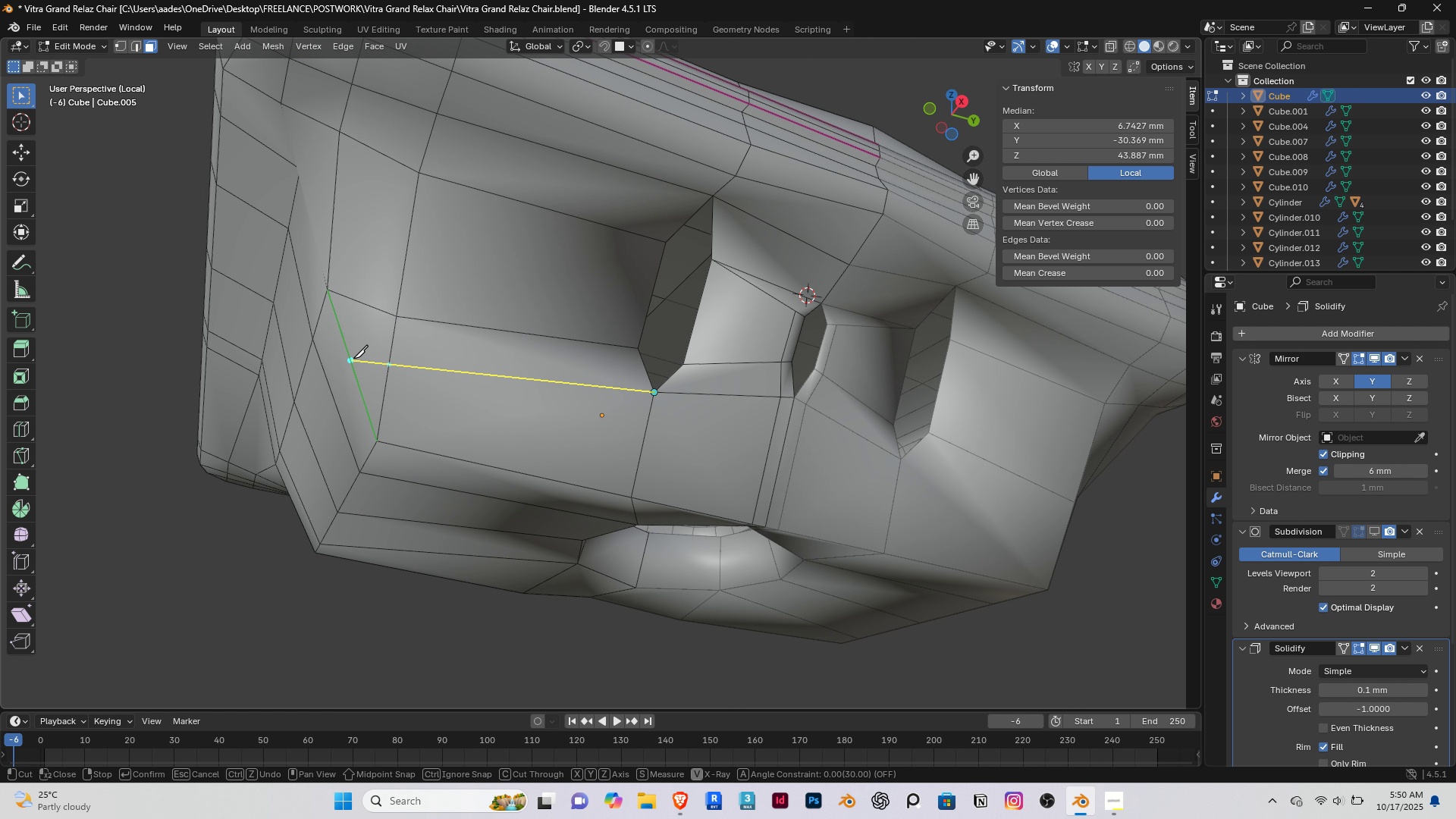 
left_click([353, 358])
 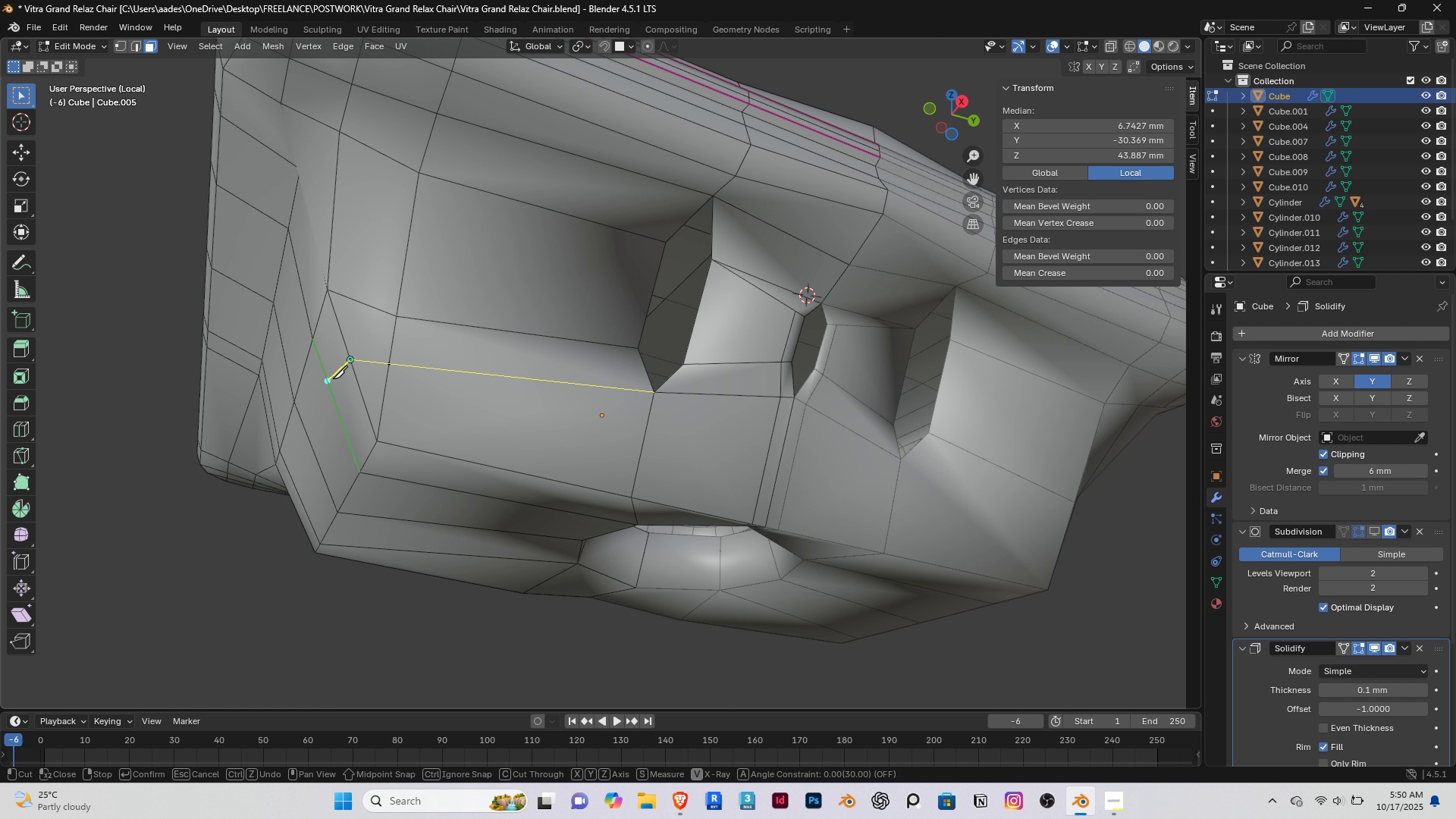 
right_click([333, 378])
 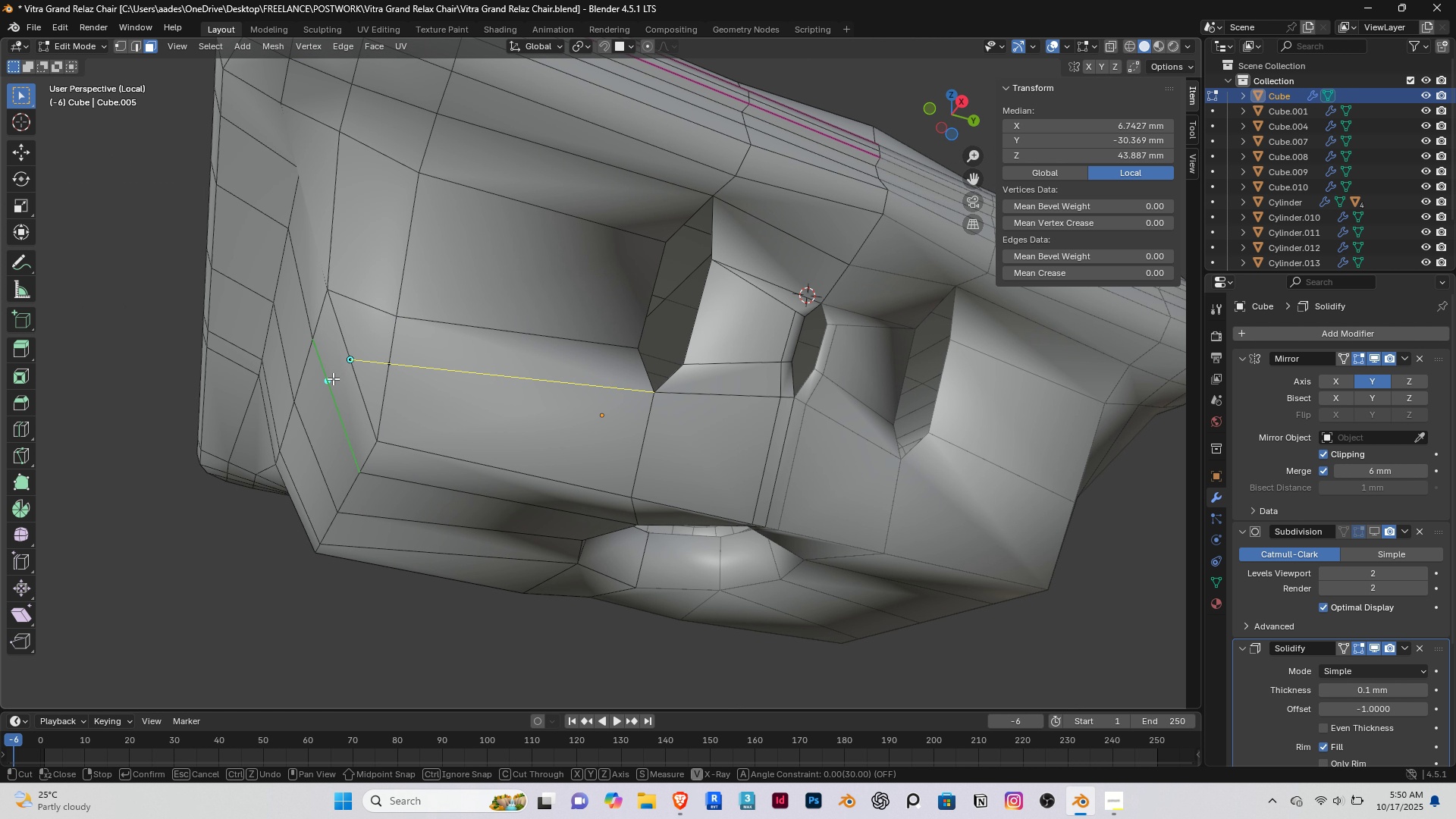 
key(Enter)
 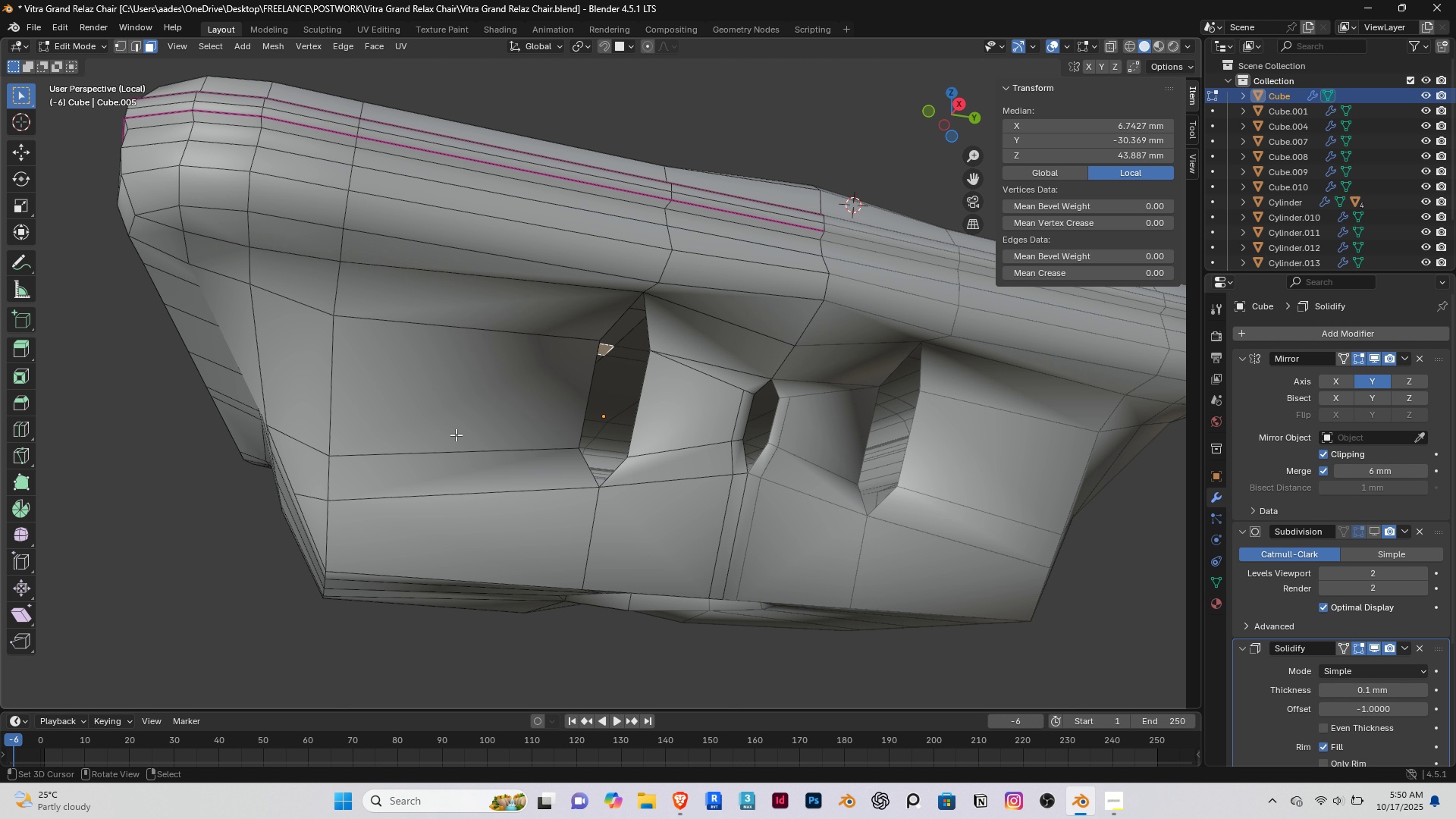 
scroll: coordinate [604, 333], scroll_direction: up, amount: 1.0
 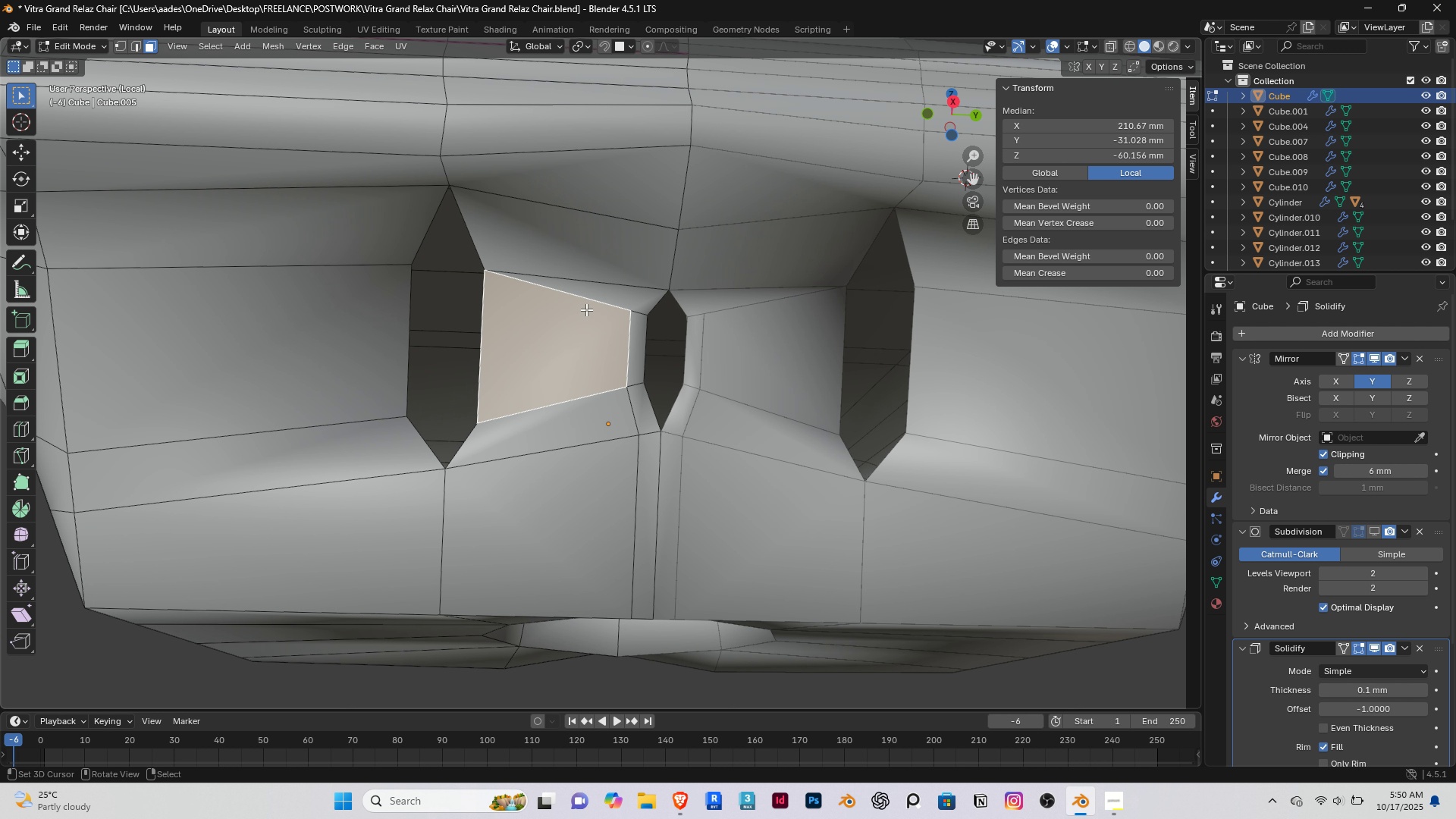 
right_click([586, 309])
 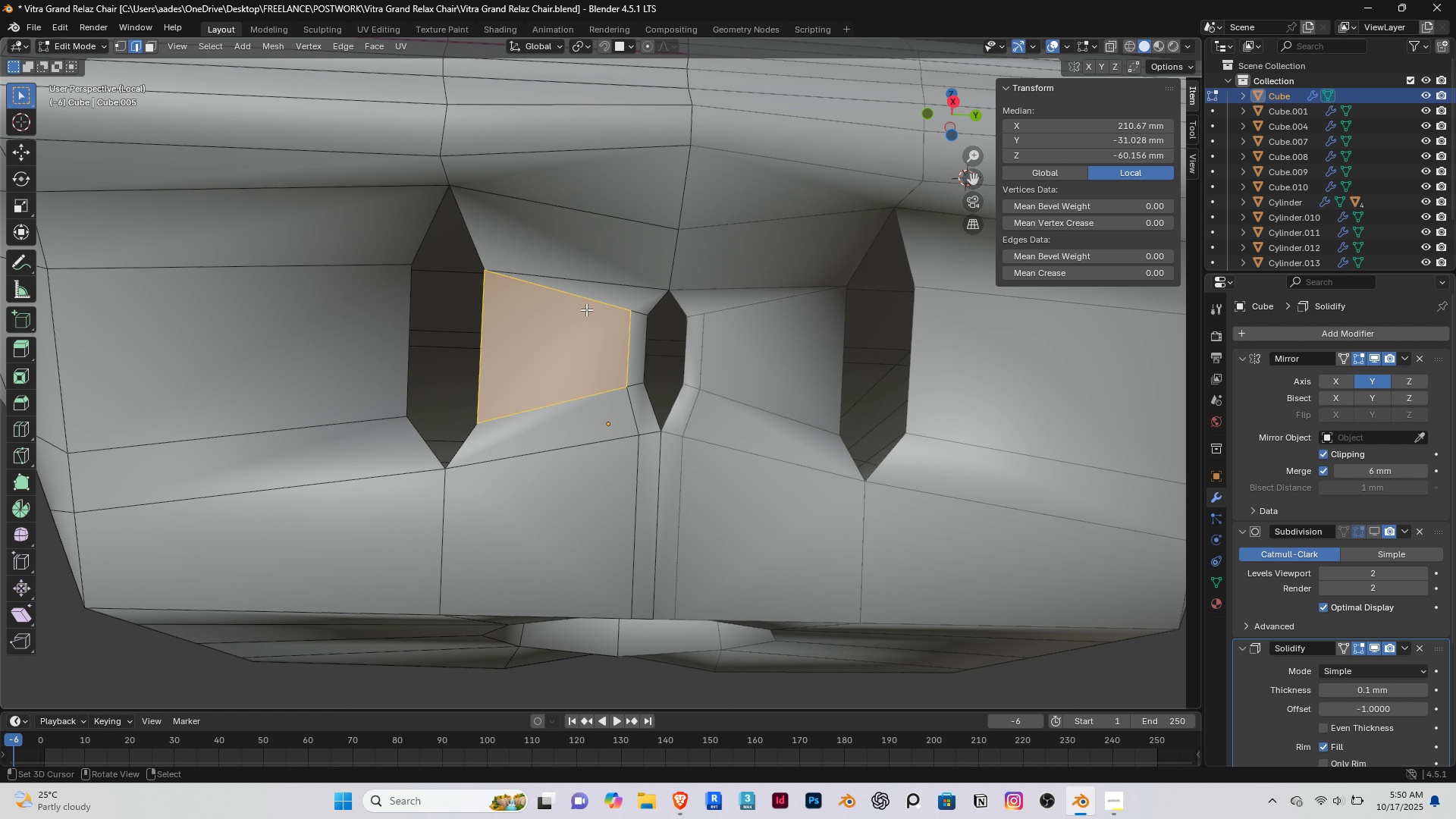 
key(2)
 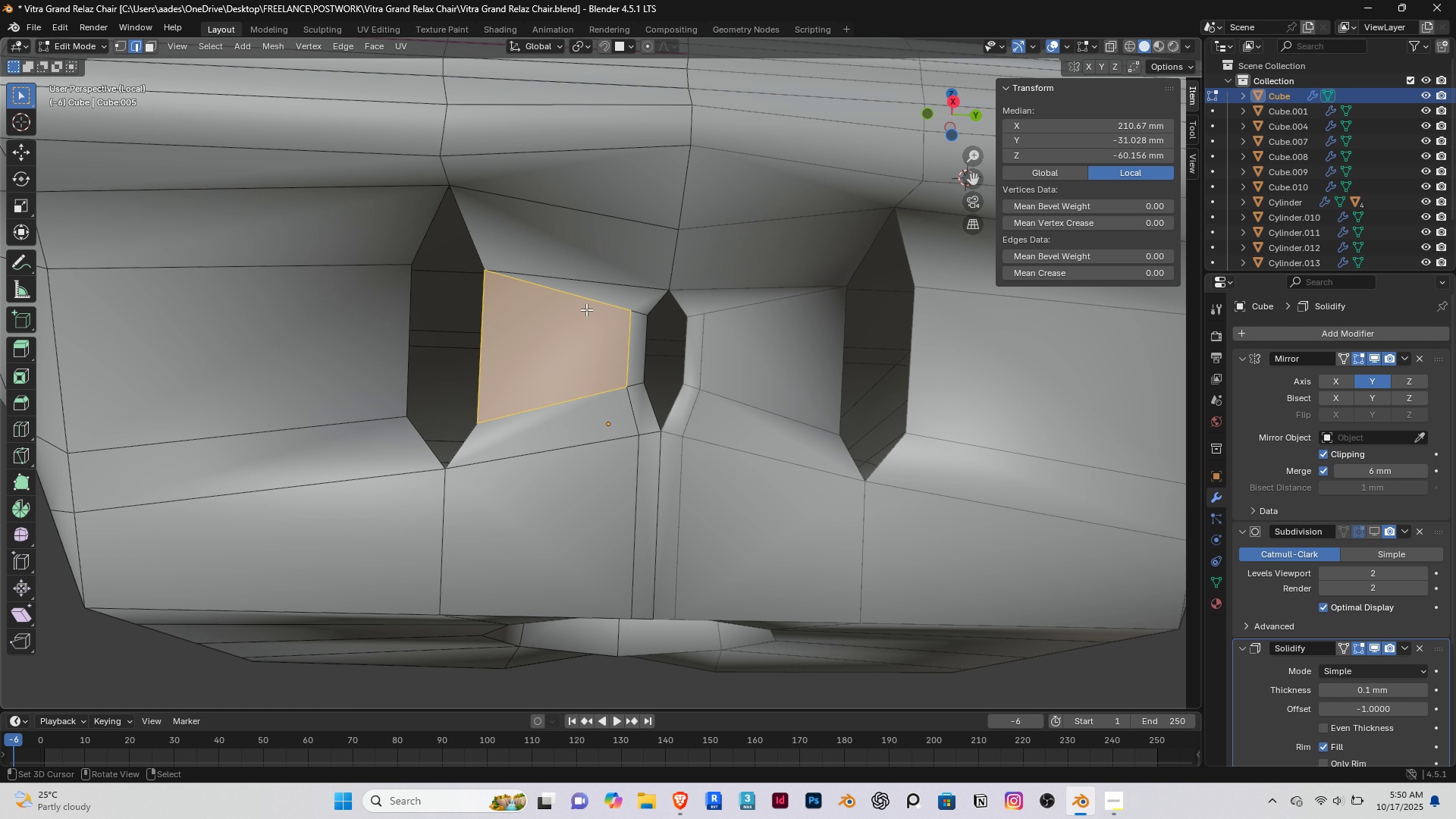 
right_click([586, 309])
 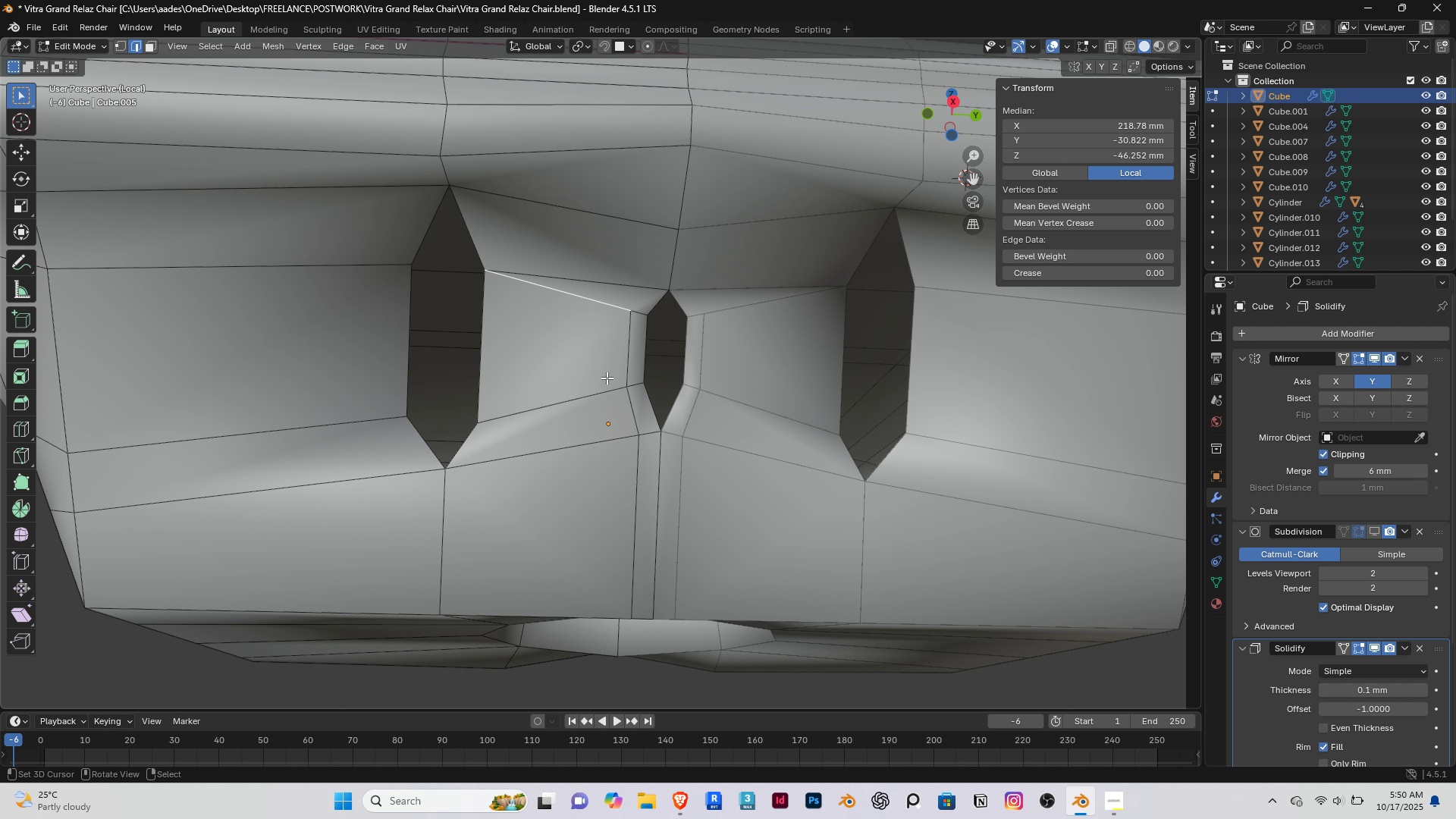 
scroll: coordinate [623, 330], scroll_direction: up, amount: 2.0
 